 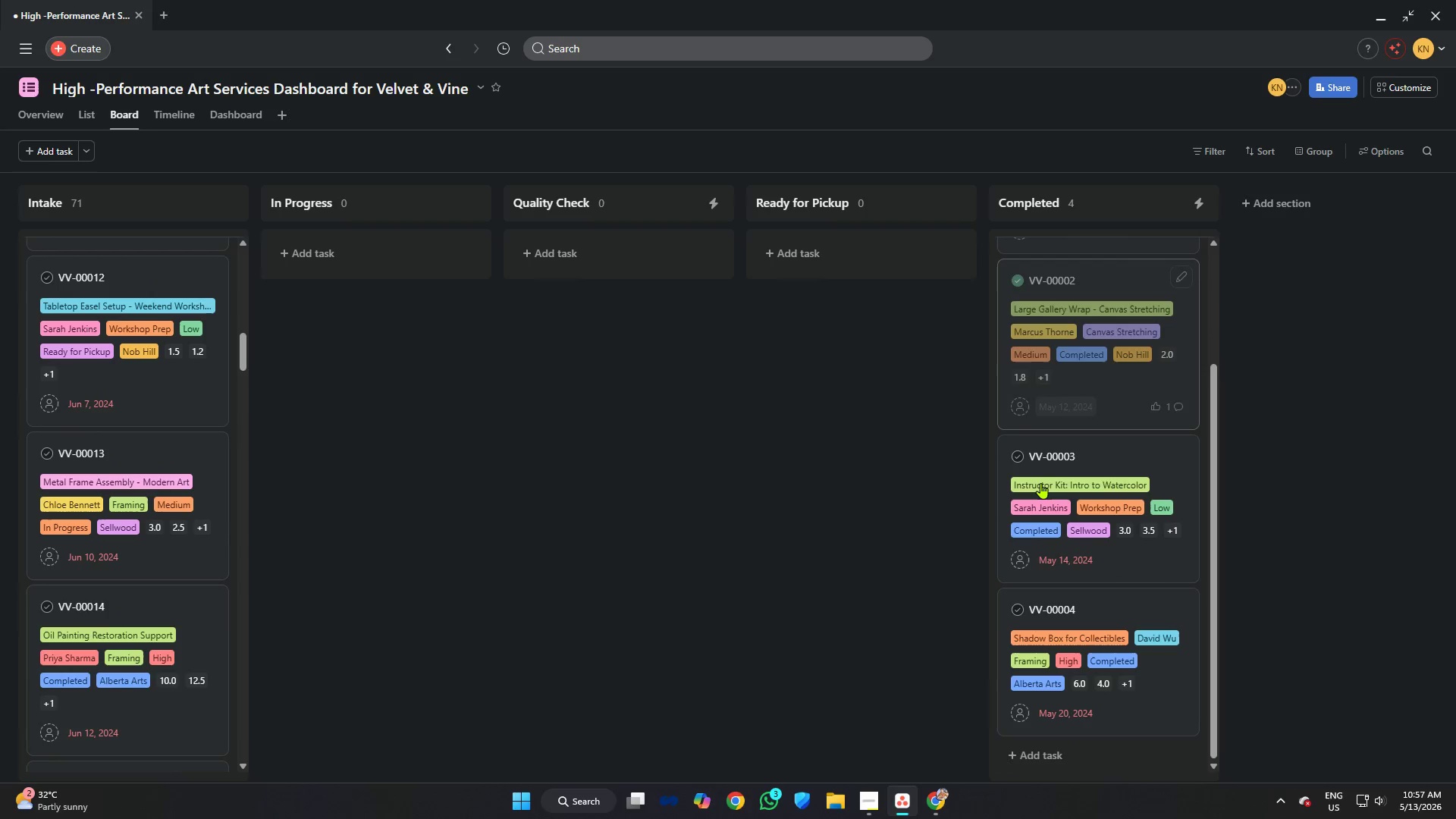 
left_click([1019, 454])
 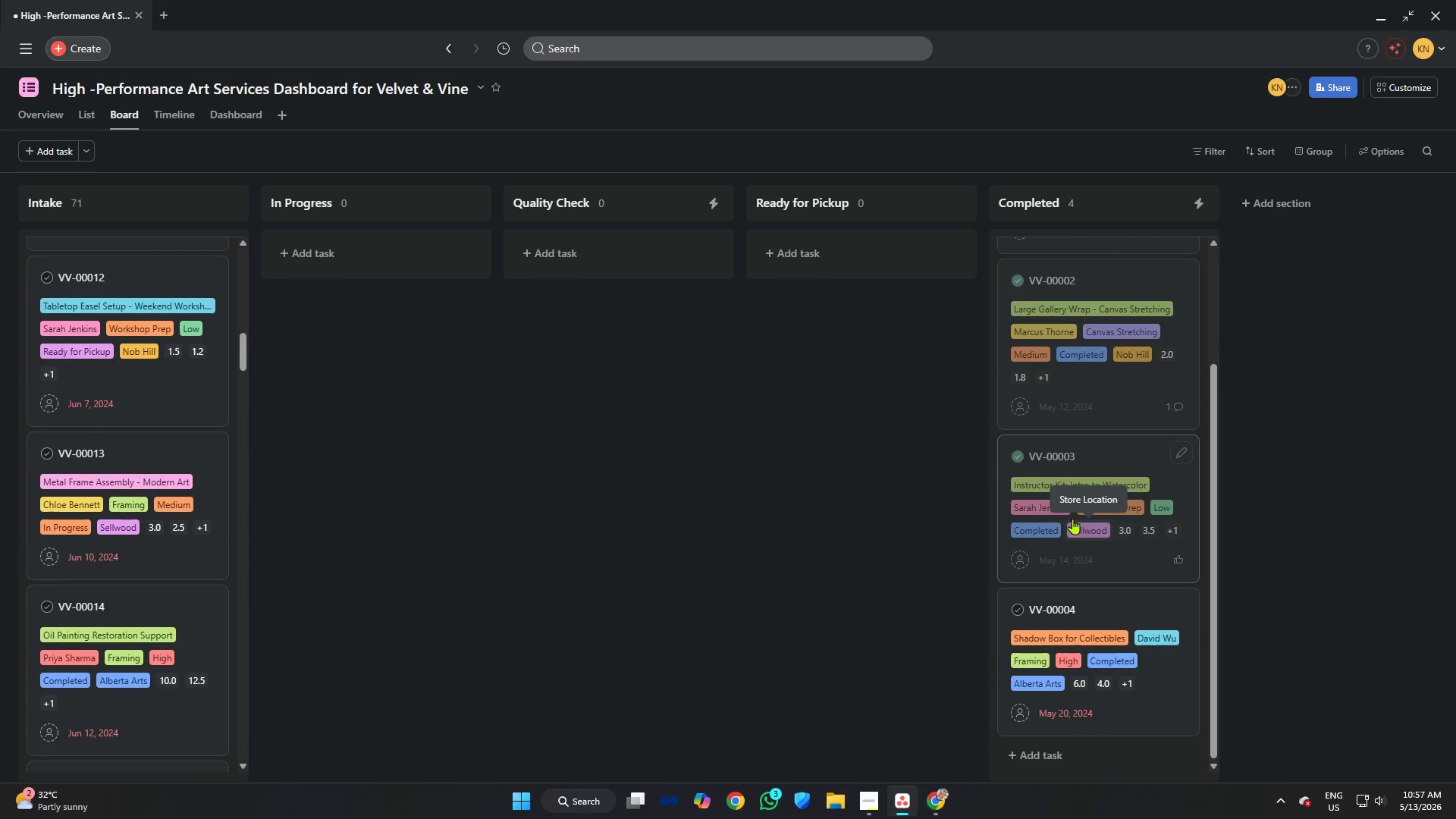 
scroll: coordinate [1076, 517], scroll_direction: up, amount: 4.0
 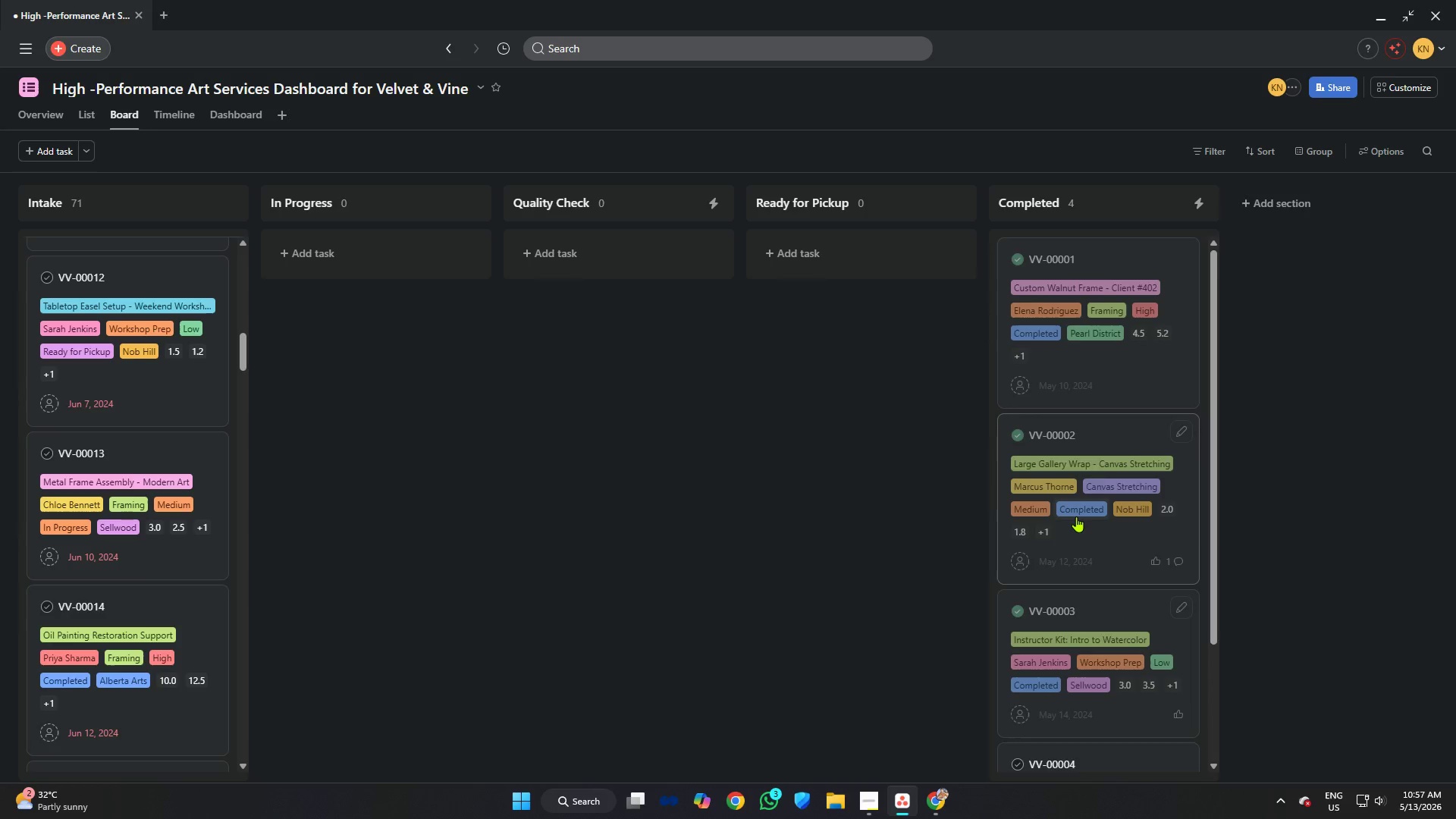 
scroll: coordinate [1080, 516], scroll_direction: down, amount: 8.0
 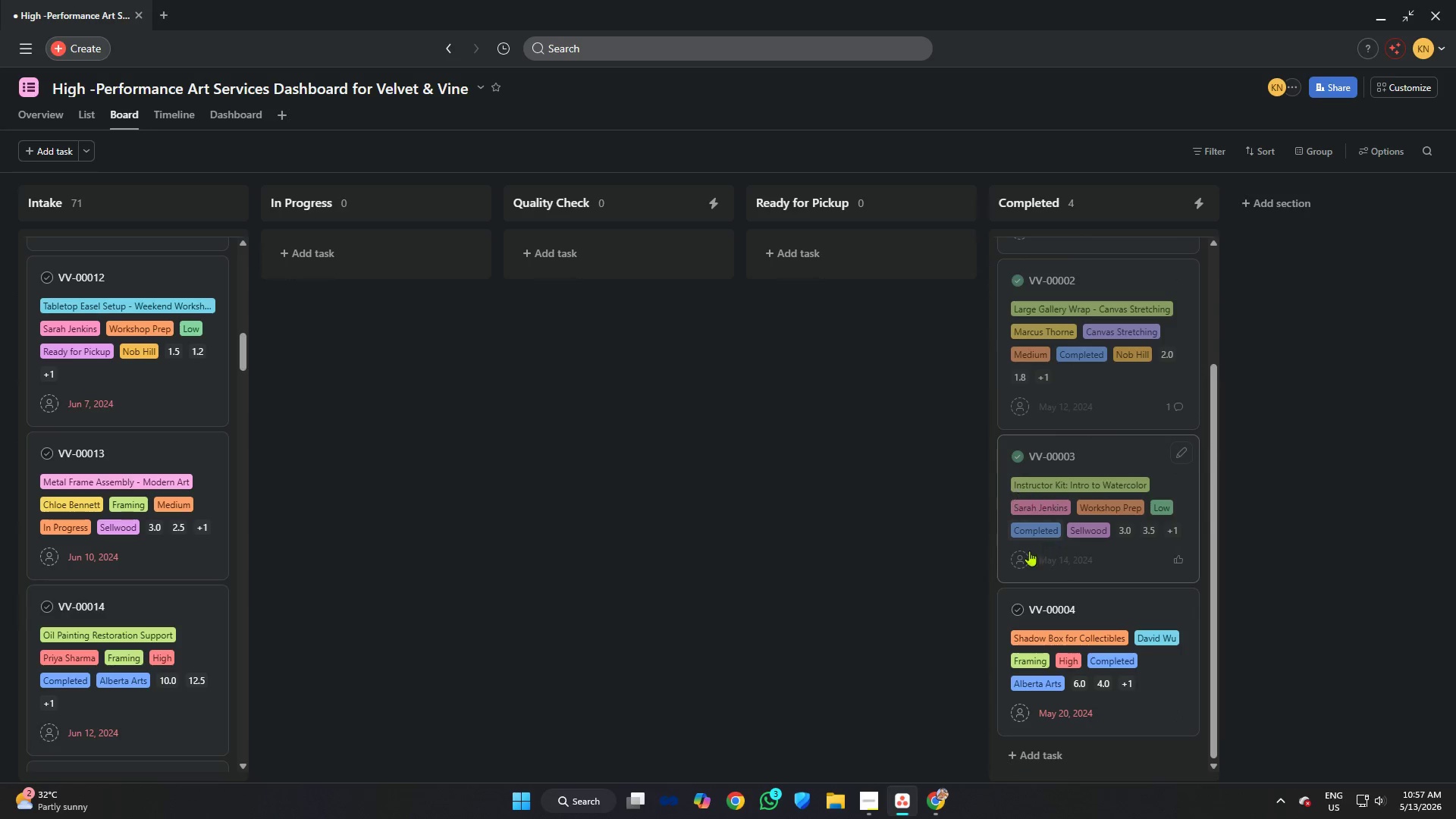 
left_click_drag(start_coordinate=[1067, 453], to_coordinate=[95, 215])
 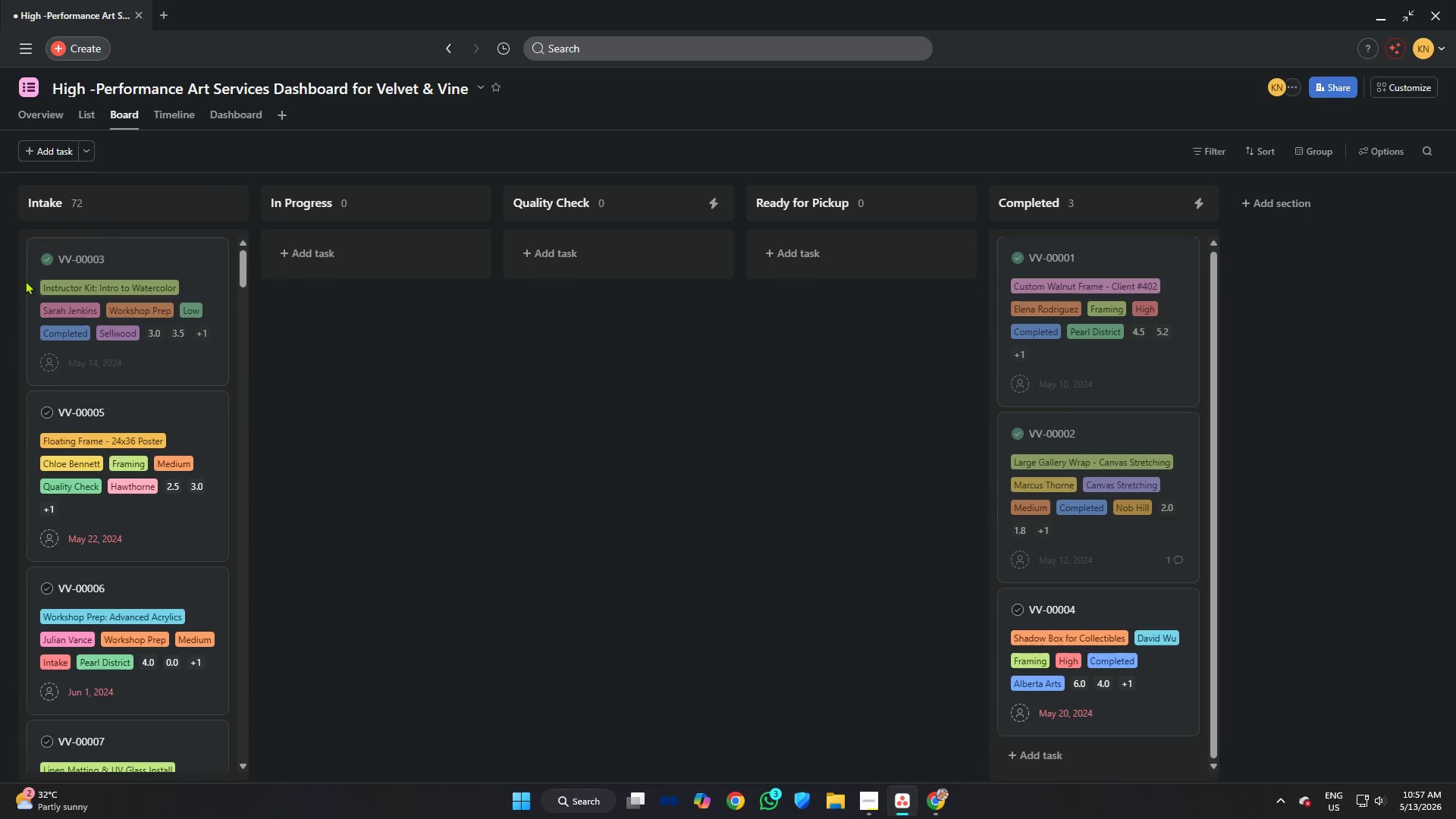 
left_click([44, 255])
 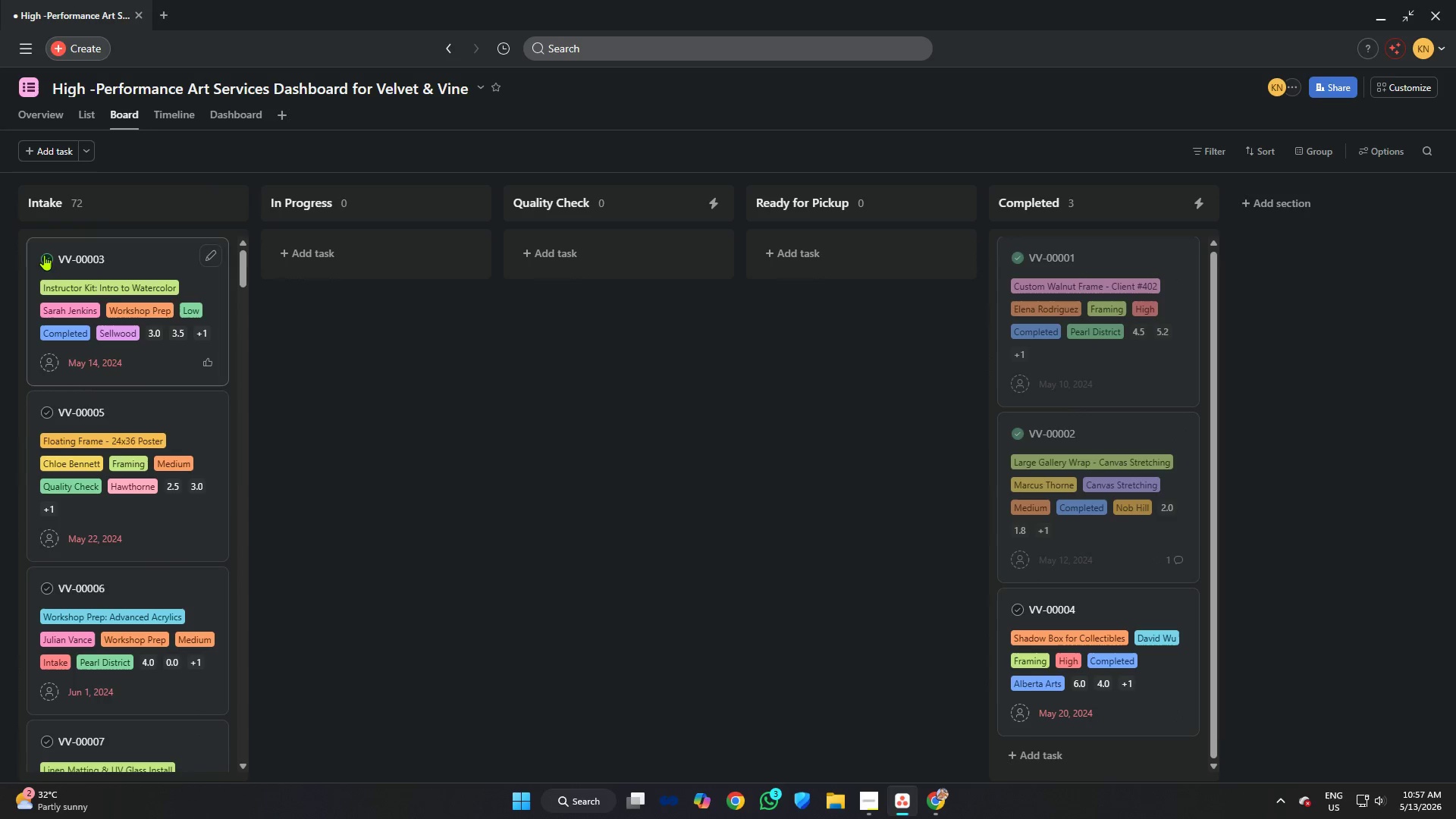 
left_click([44, 255])
 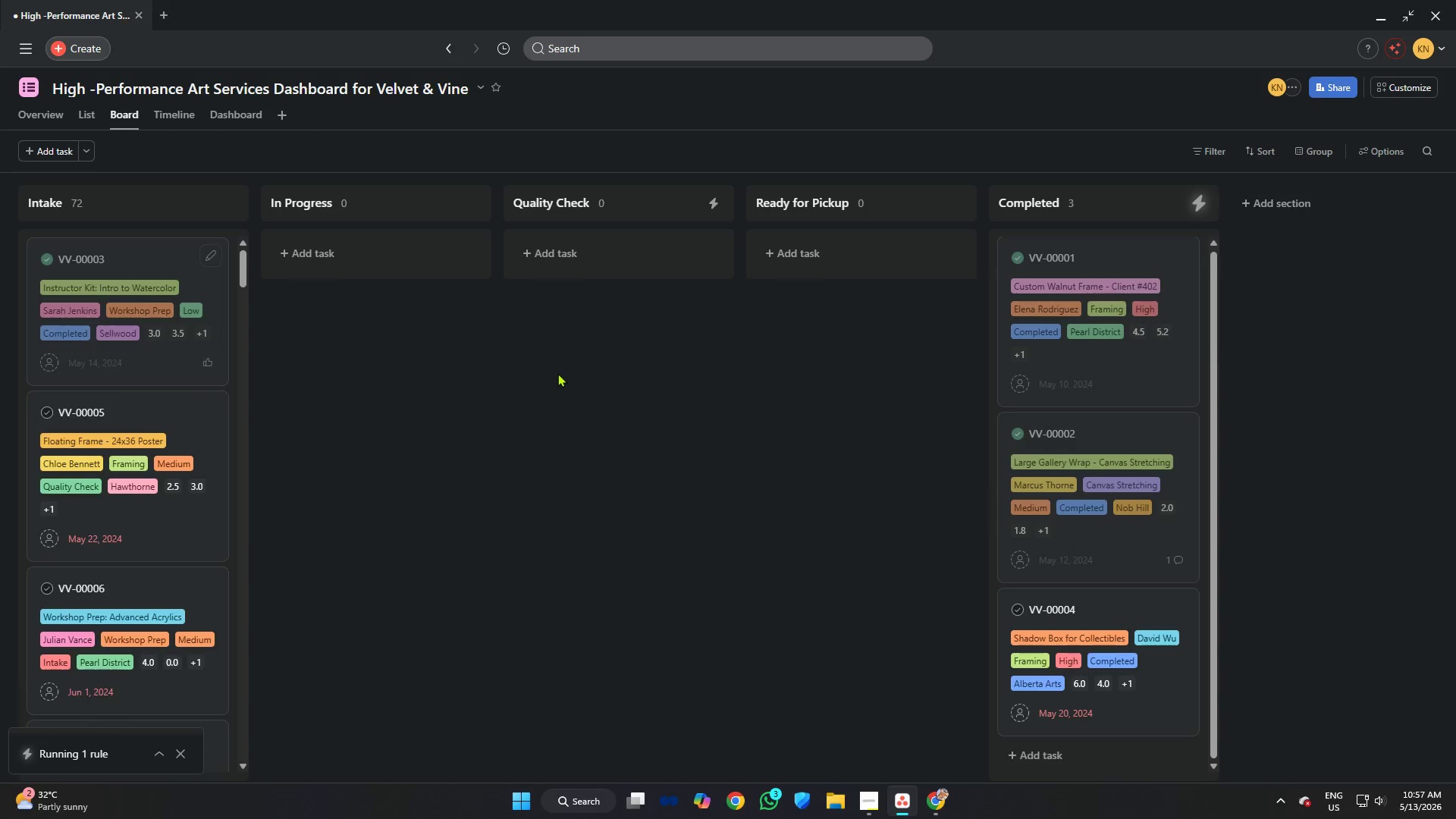 
scroll: coordinate [1112, 524], scroll_direction: down, amount: 6.0
 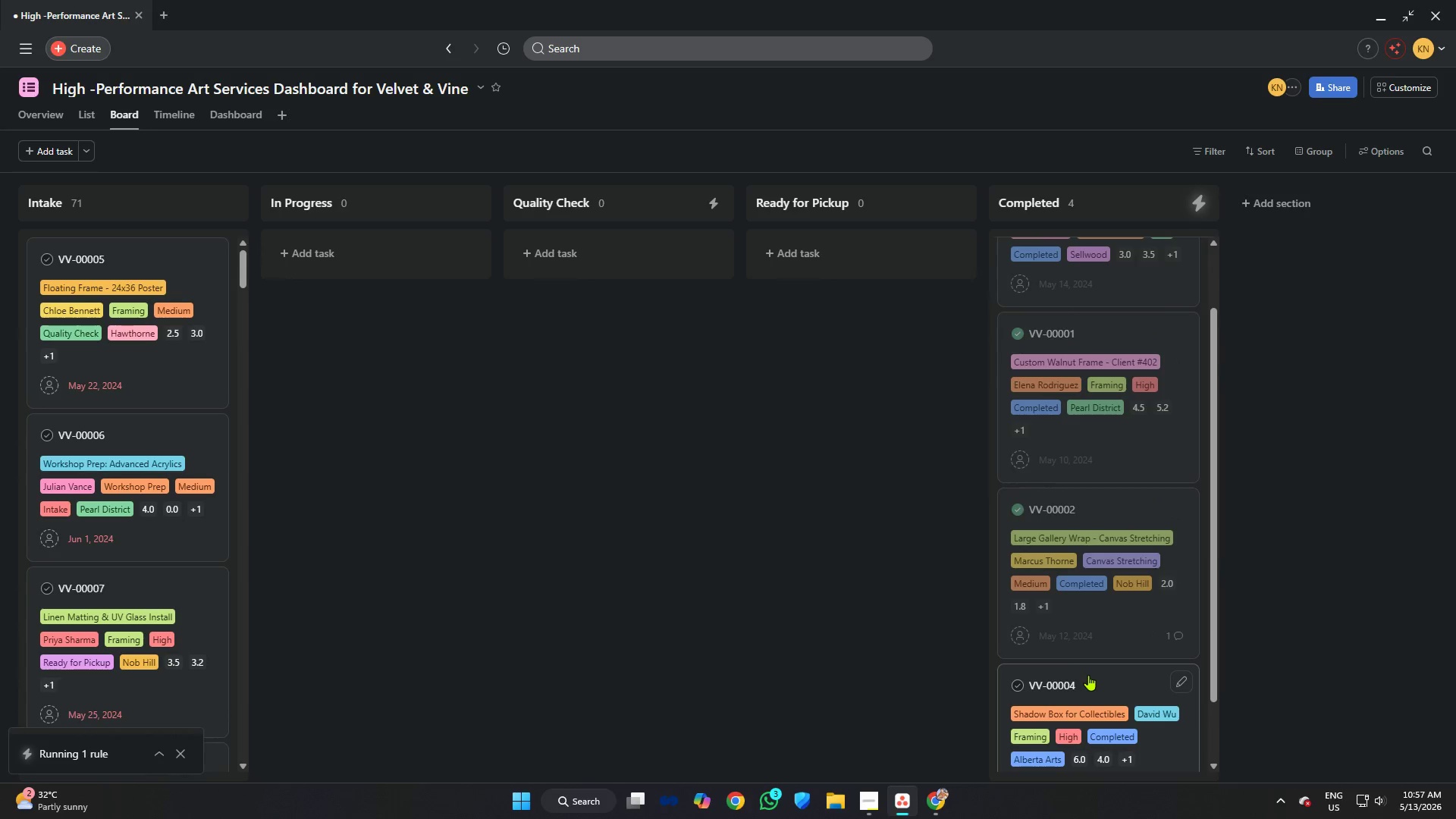 
left_click_drag(start_coordinate=[1087, 675], to_coordinate=[118, 238])
 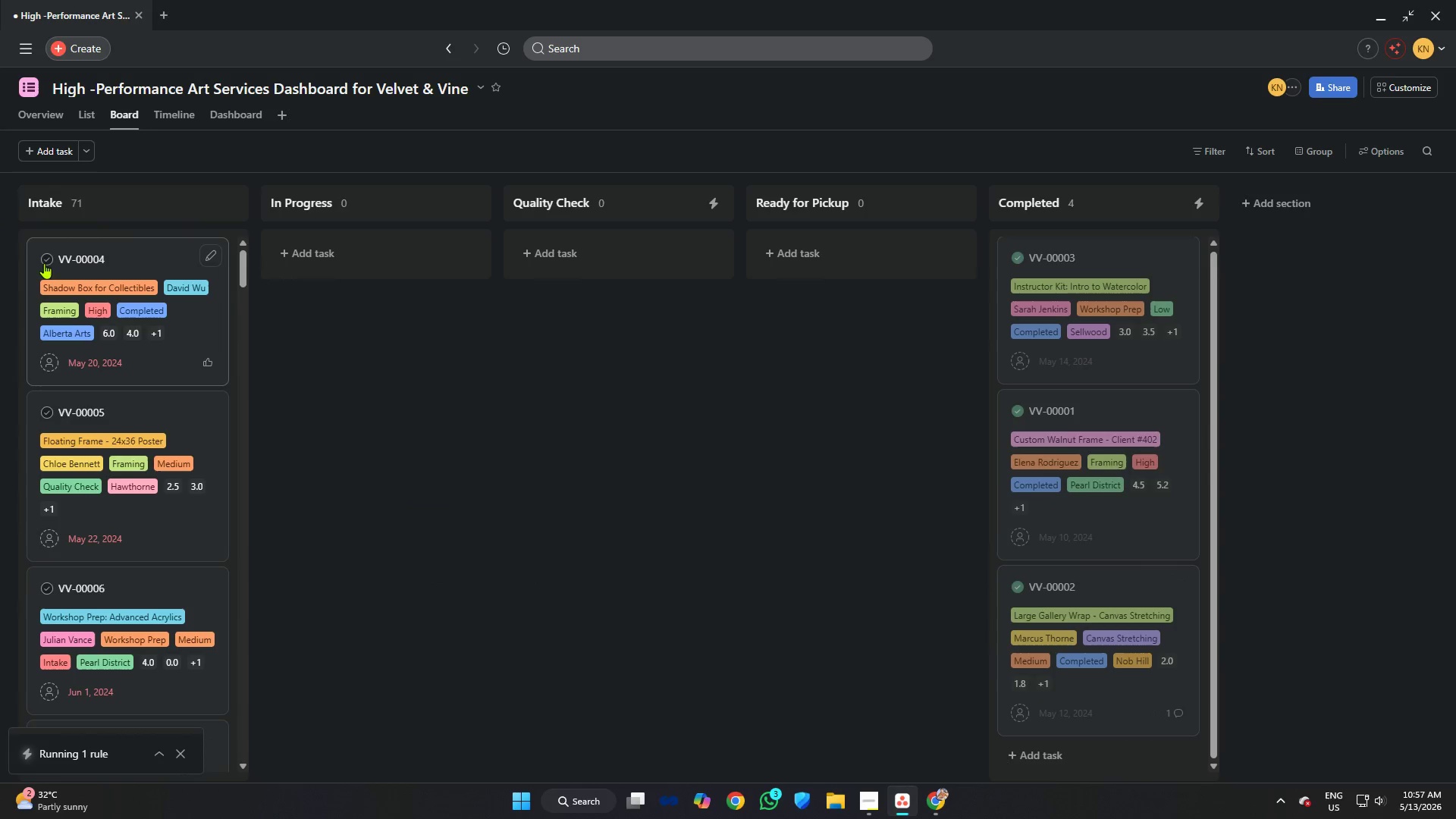 
left_click([44, 262])
 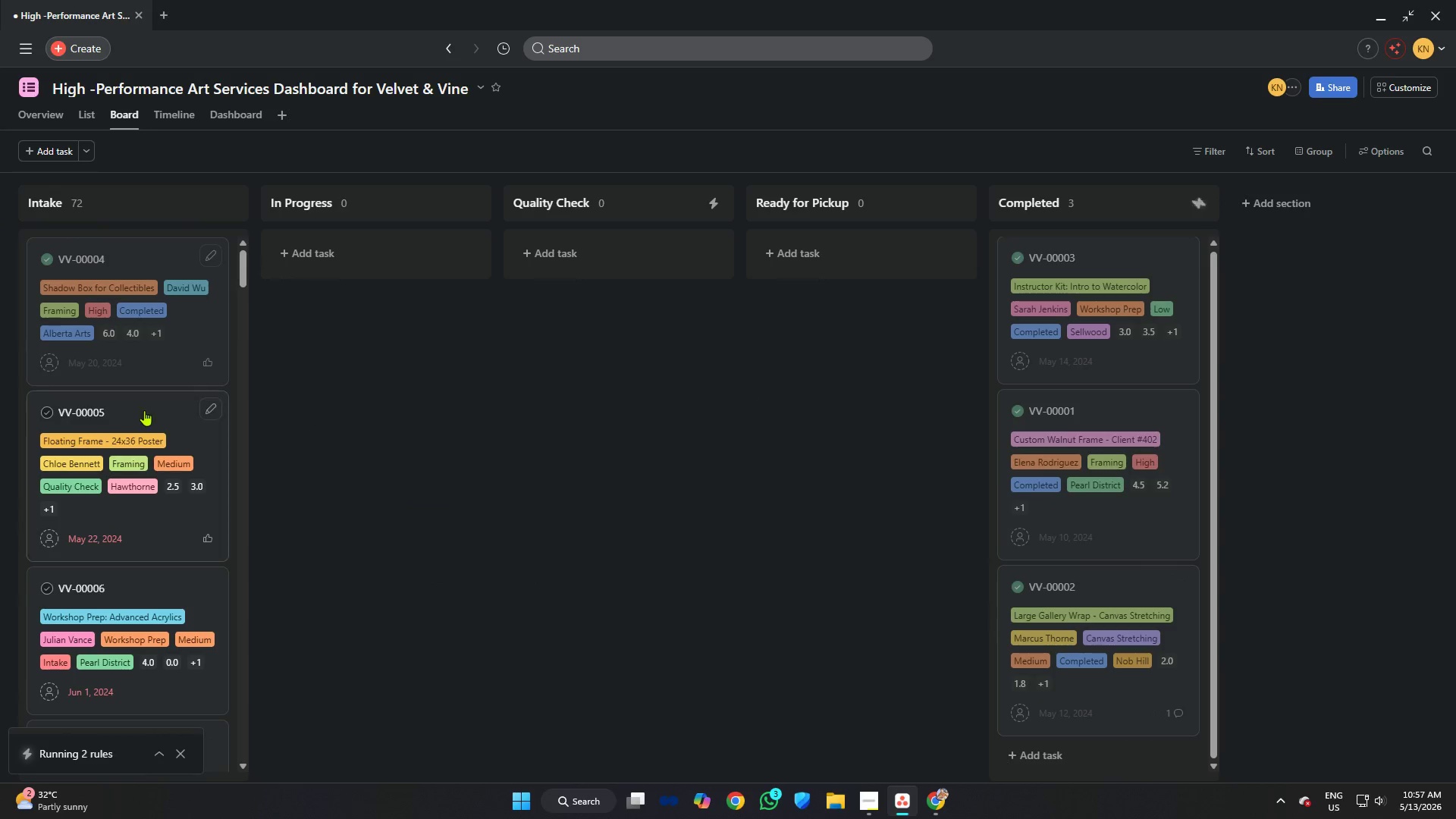 
scroll: coordinate [146, 411], scroll_direction: down, amount: 7.0
 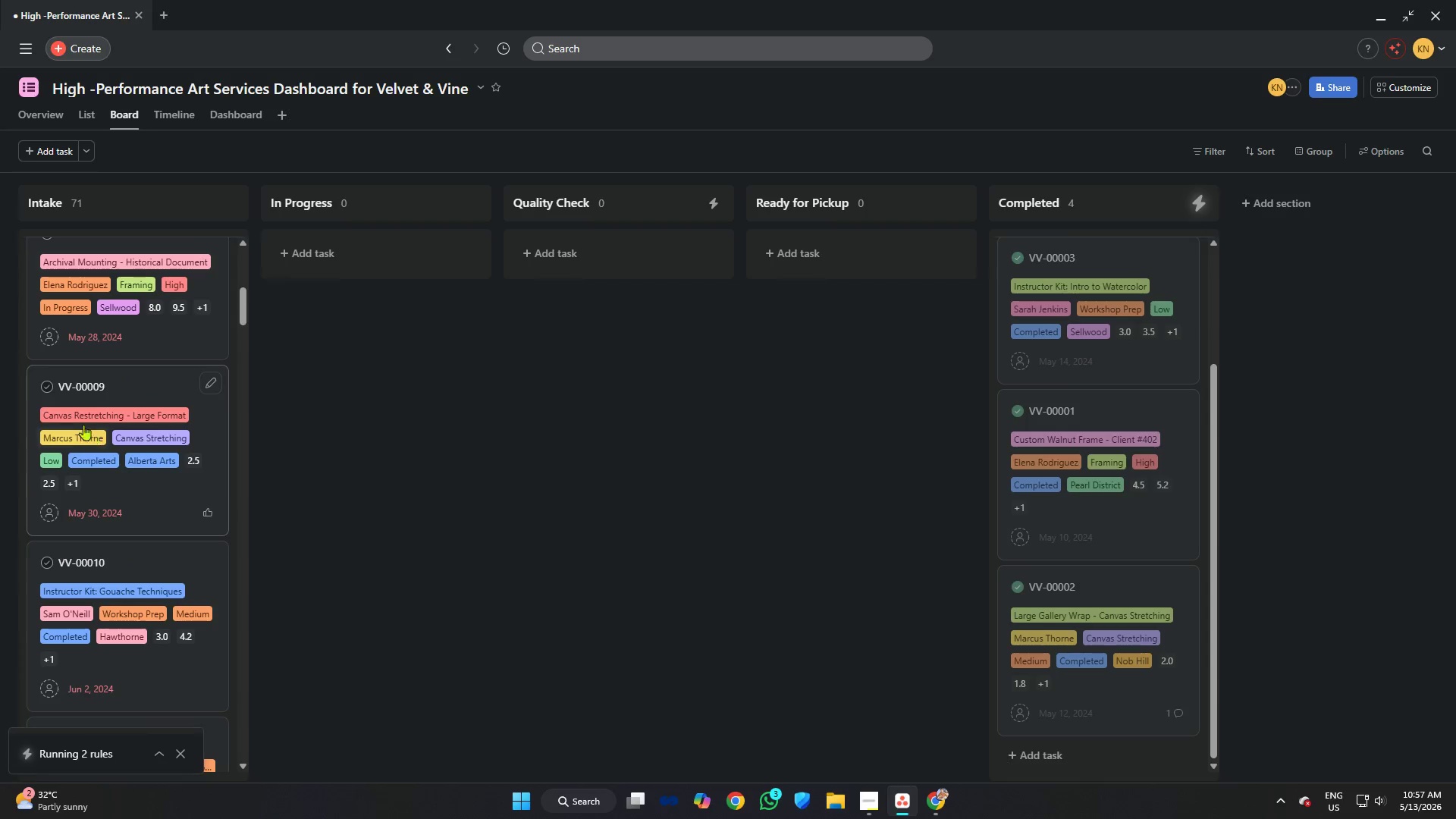 
mouse_move([52, 385])
 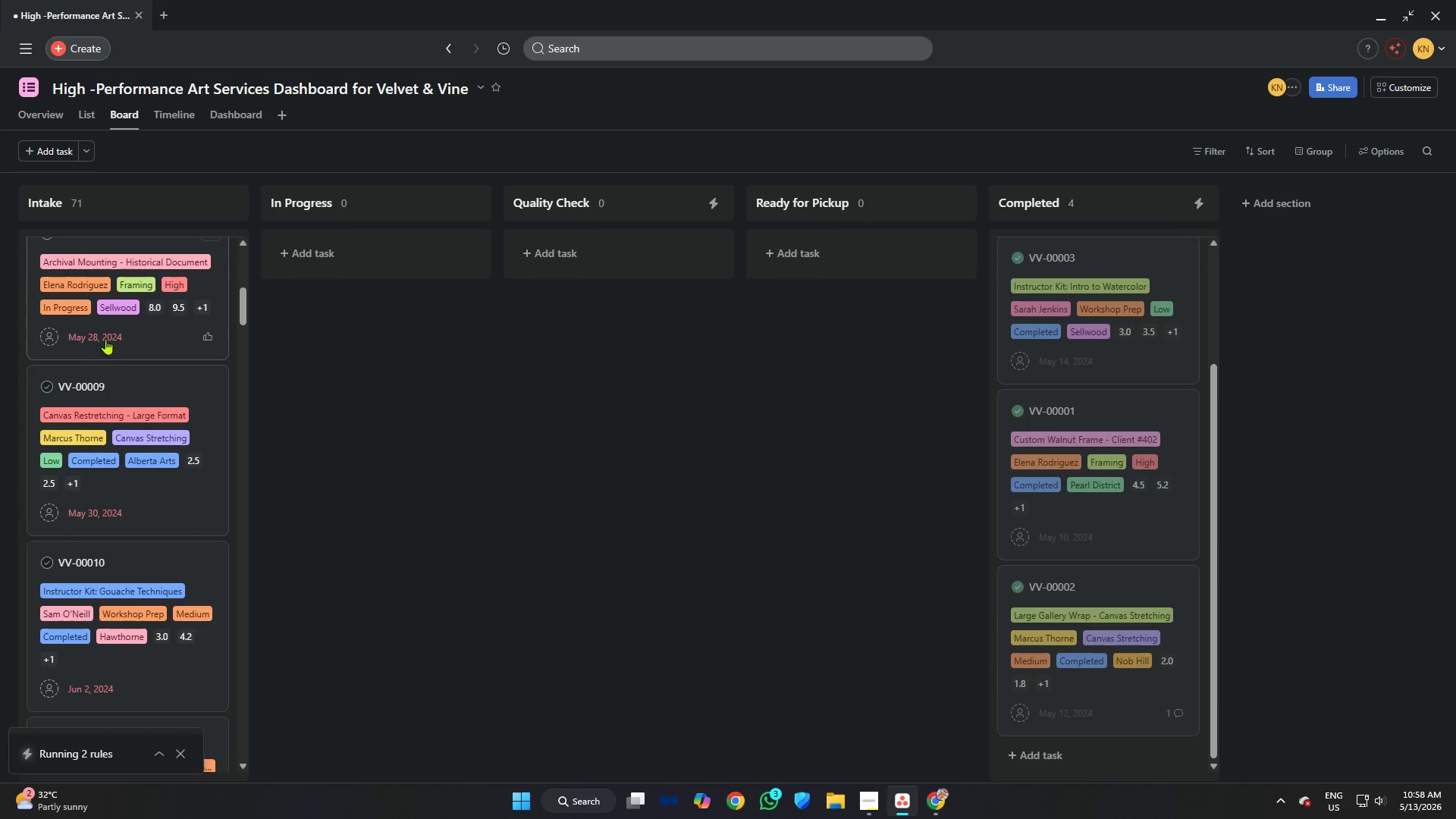 
scroll: coordinate [112, 334], scroll_direction: up, amount: 11.0
 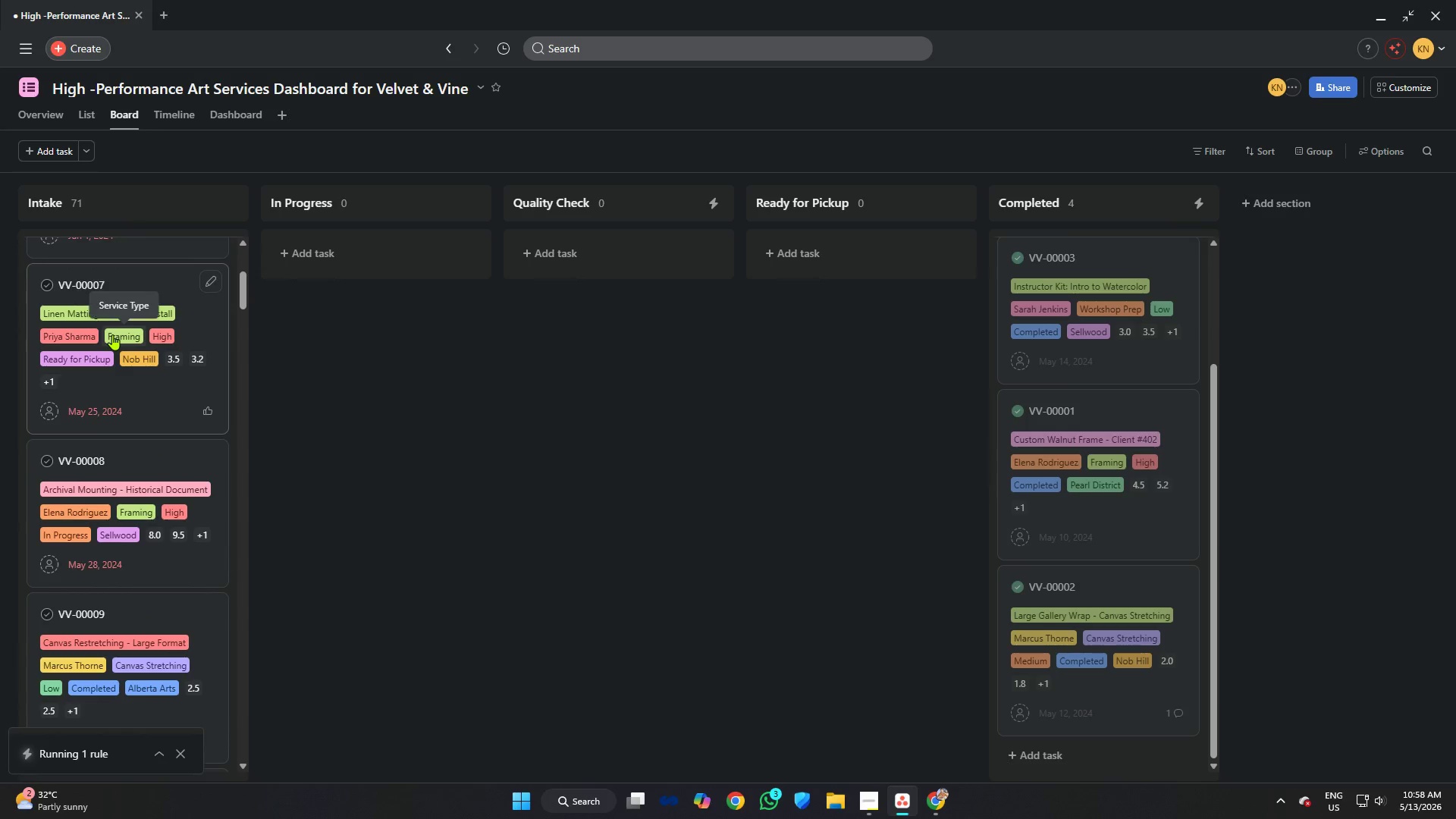 
scroll: coordinate [118, 339], scroll_direction: down, amount: 4.0
 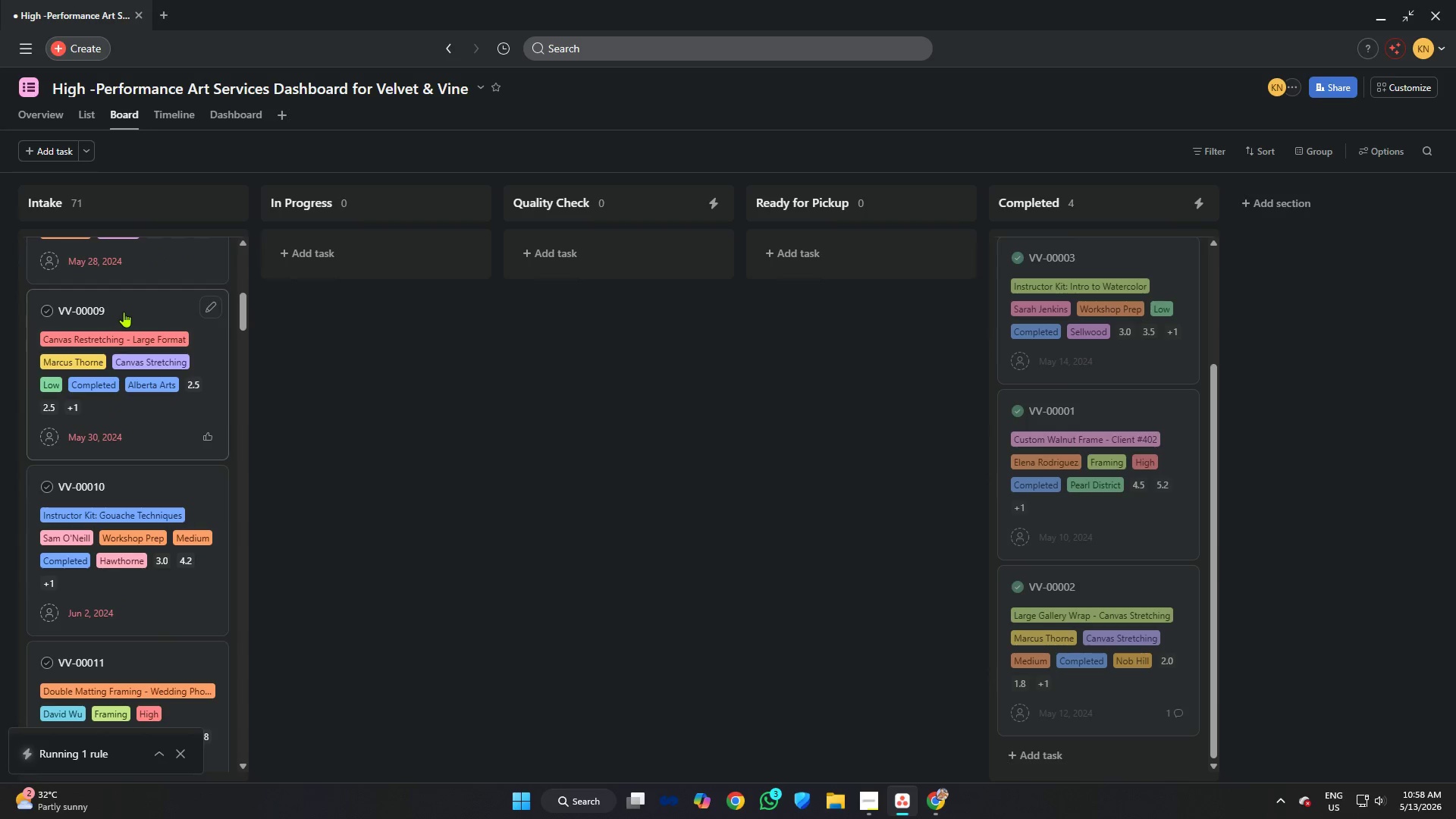 
left_click_drag(start_coordinate=[124, 312], to_coordinate=[128, 249])
 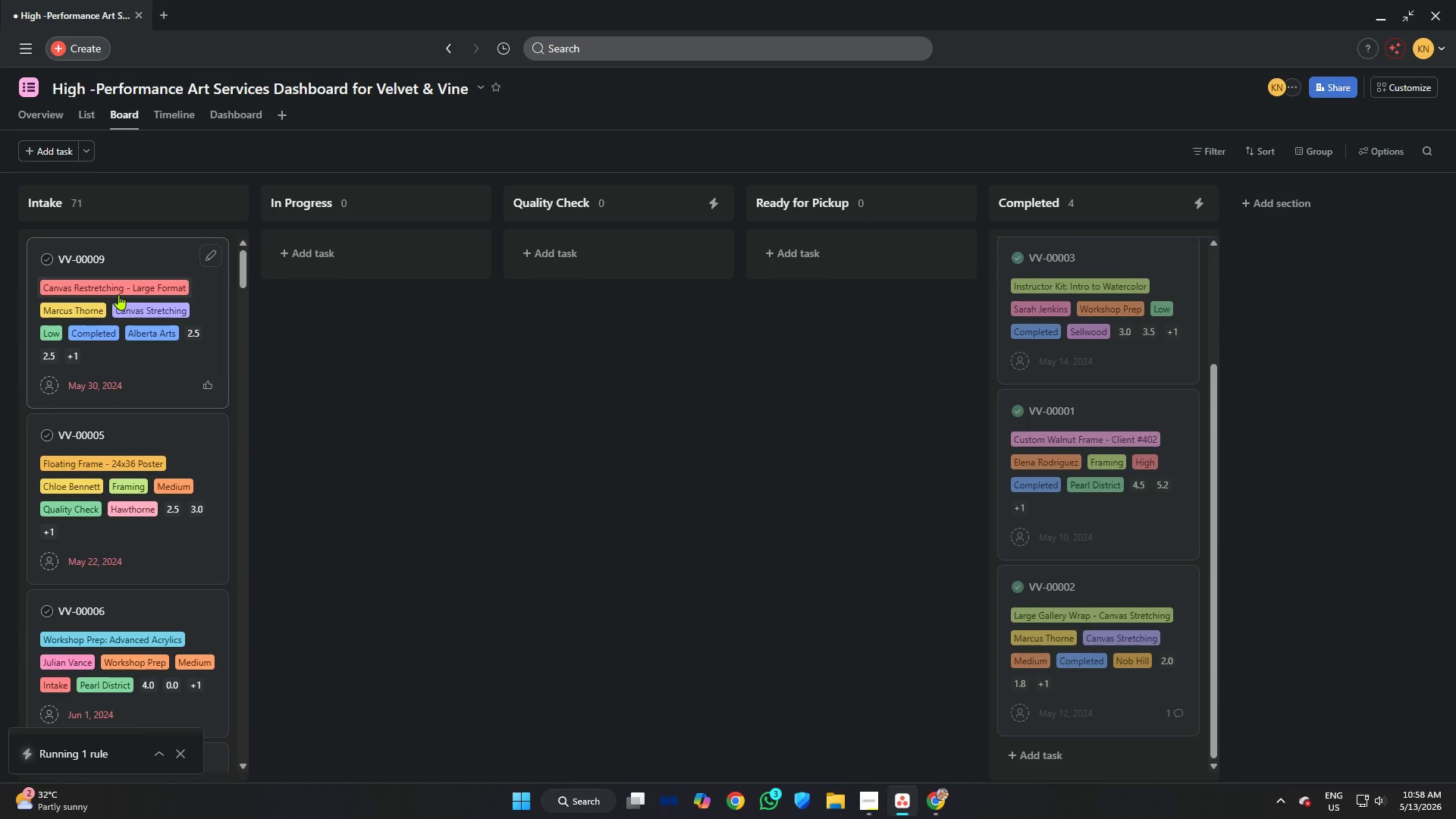 
scroll: coordinate [117, 320], scroll_direction: down, amount: 7.0
 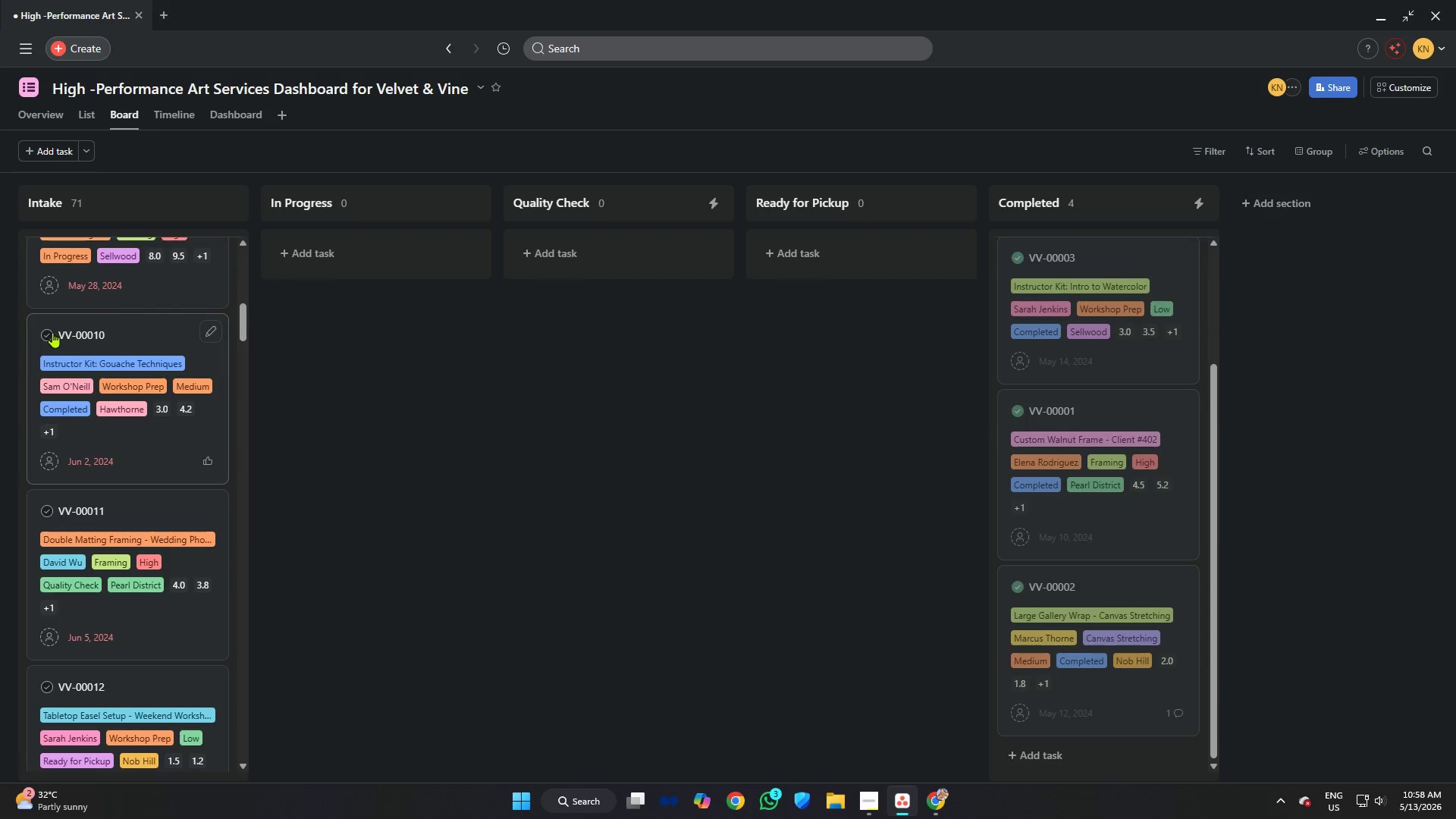 
left_click([51, 331])
 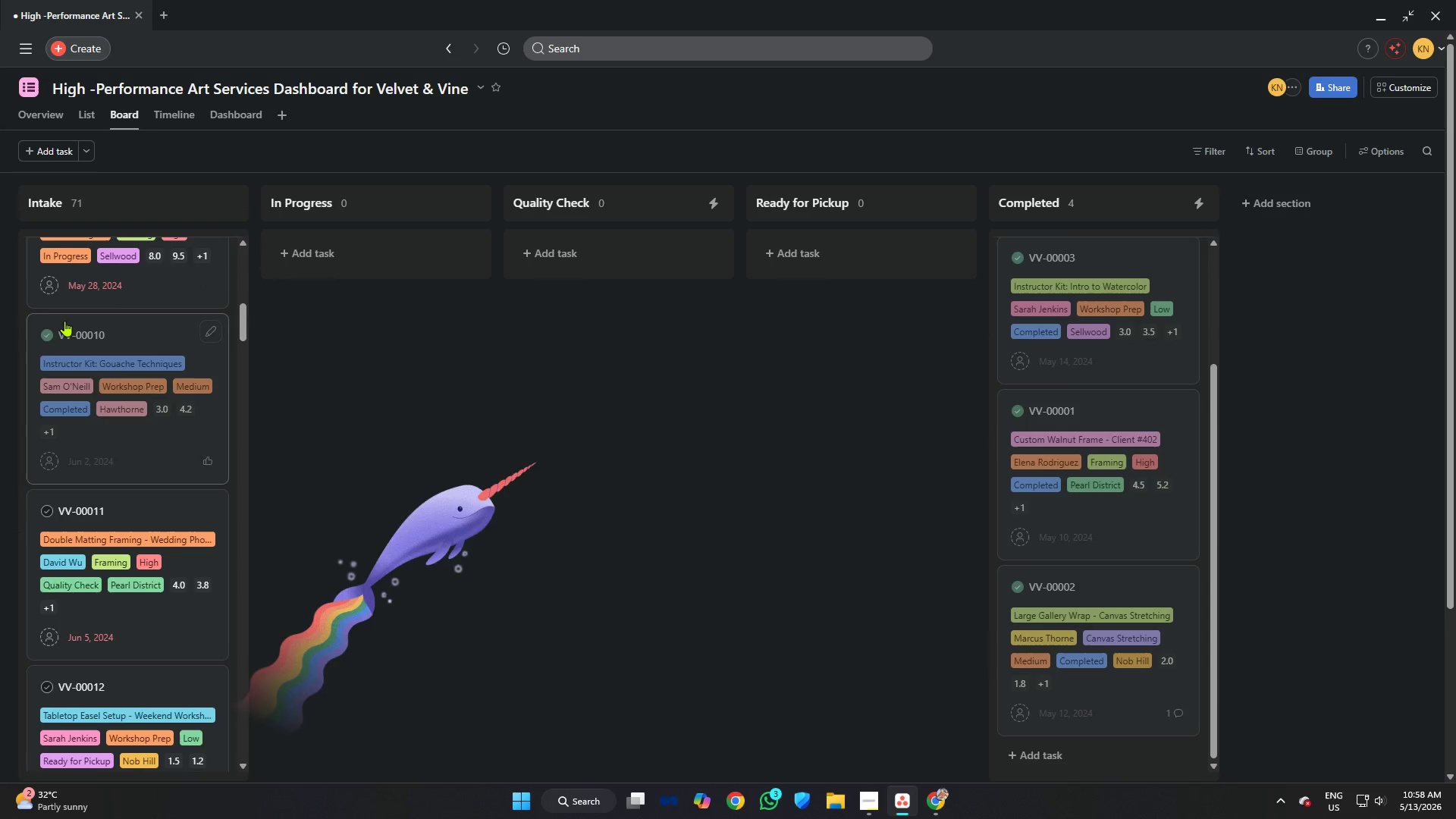 
scroll: coordinate [64, 321], scroll_direction: down, amount: 2.0
 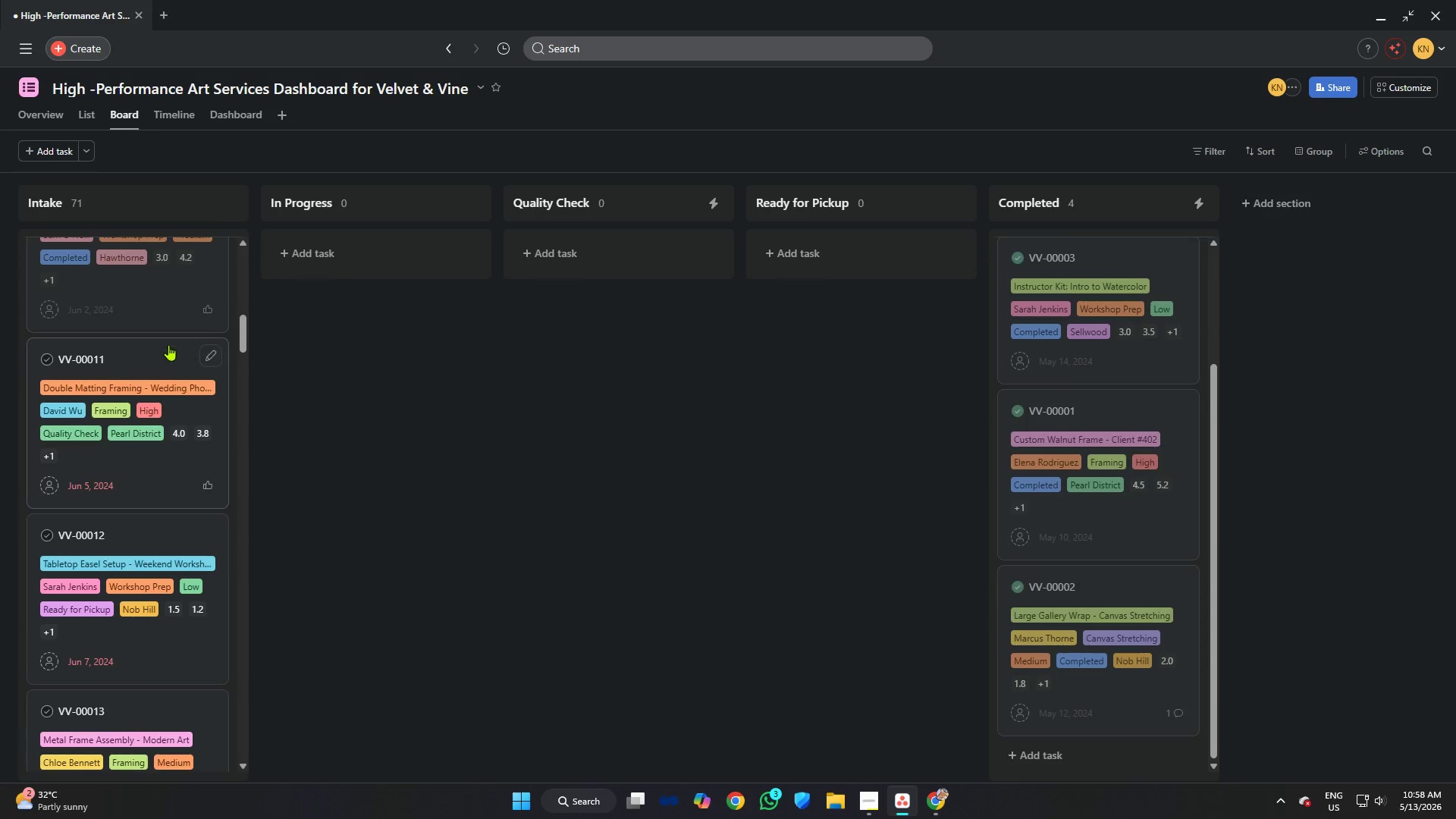 
left_click_drag(start_coordinate=[136, 358], to_coordinate=[127, 447])
 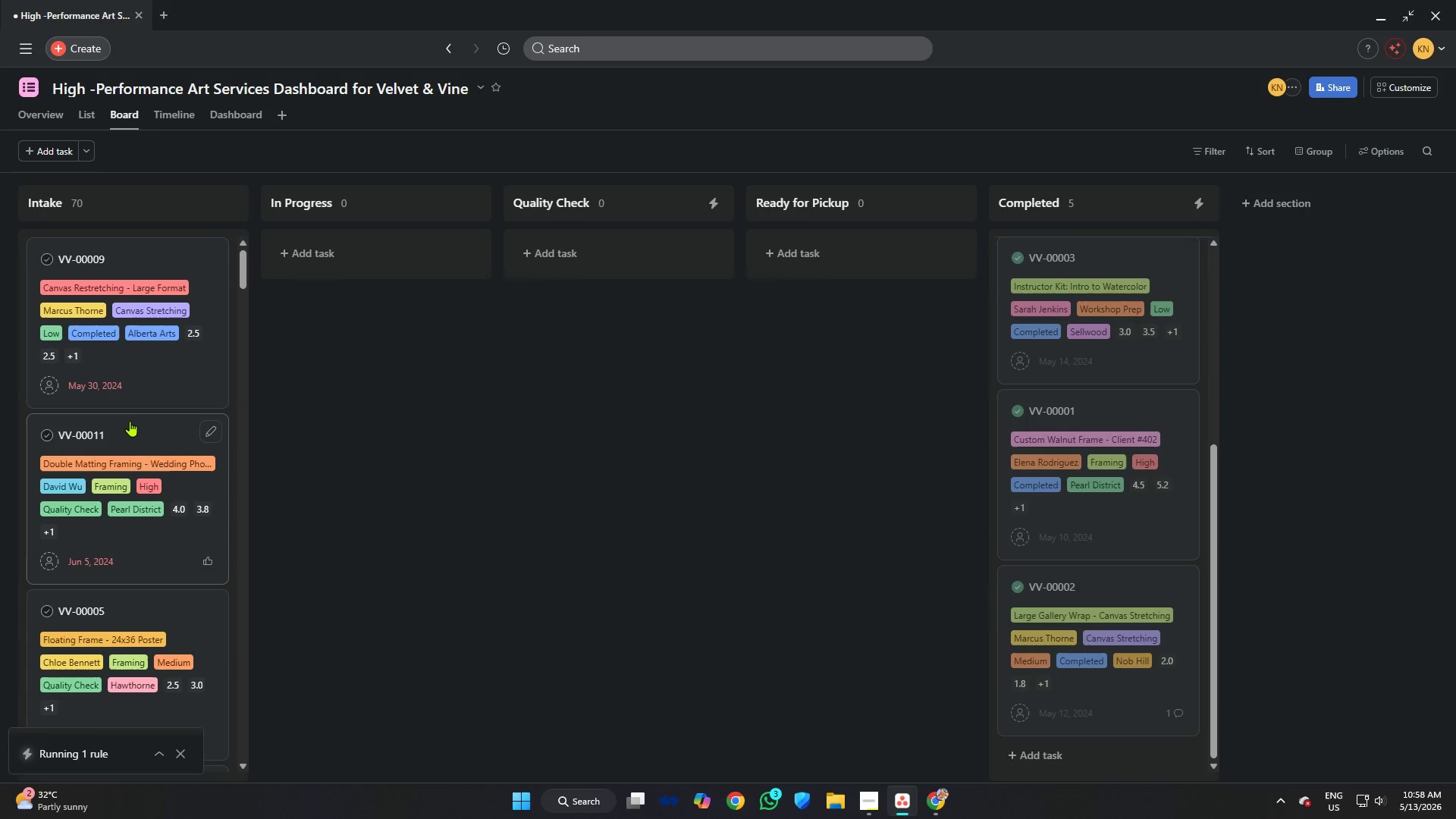 
scroll: coordinate [141, 397], scroll_direction: down, amount: 3.0
 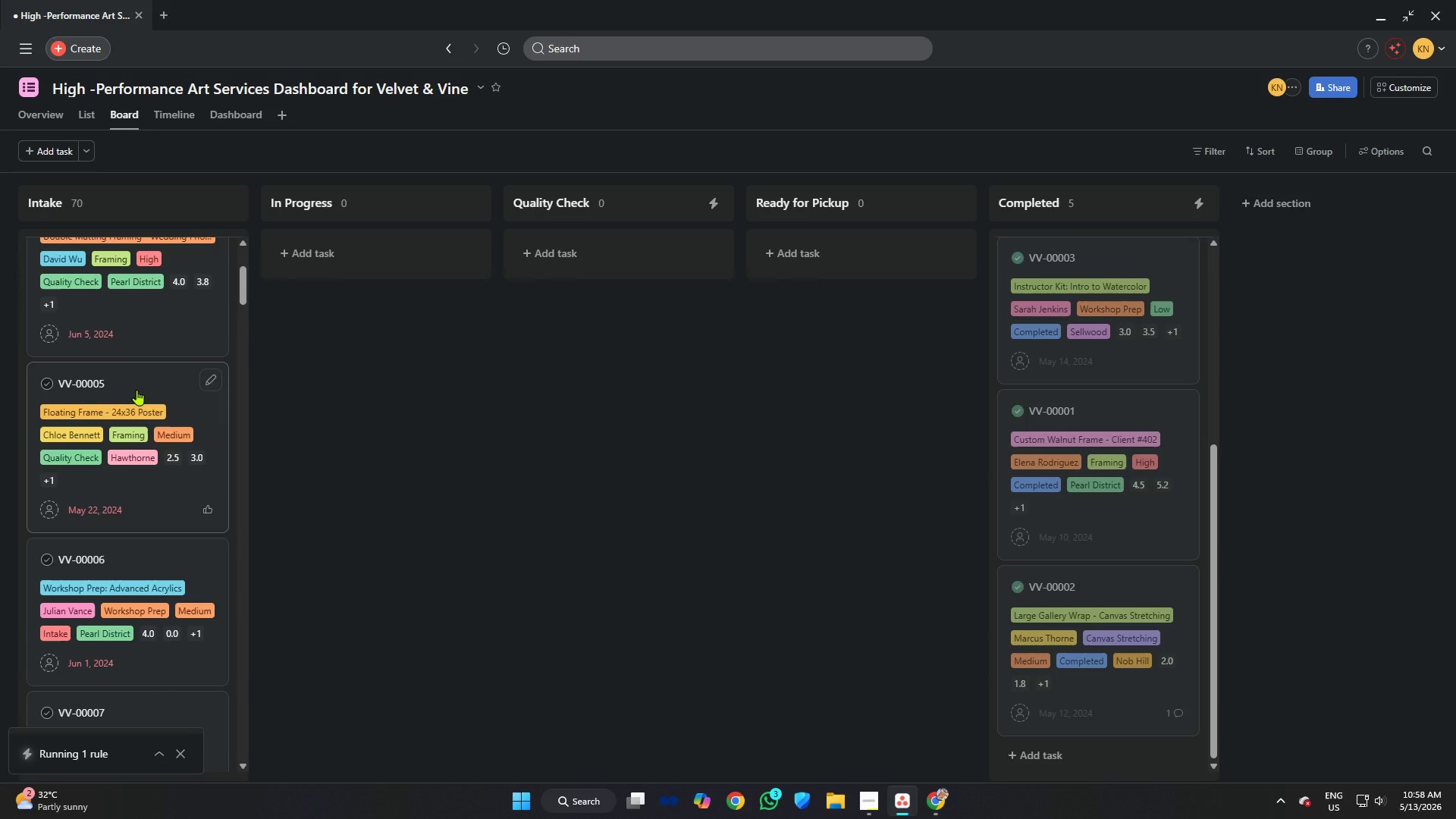 
scroll: coordinate [143, 364], scroll_direction: up, amount: 4.0
 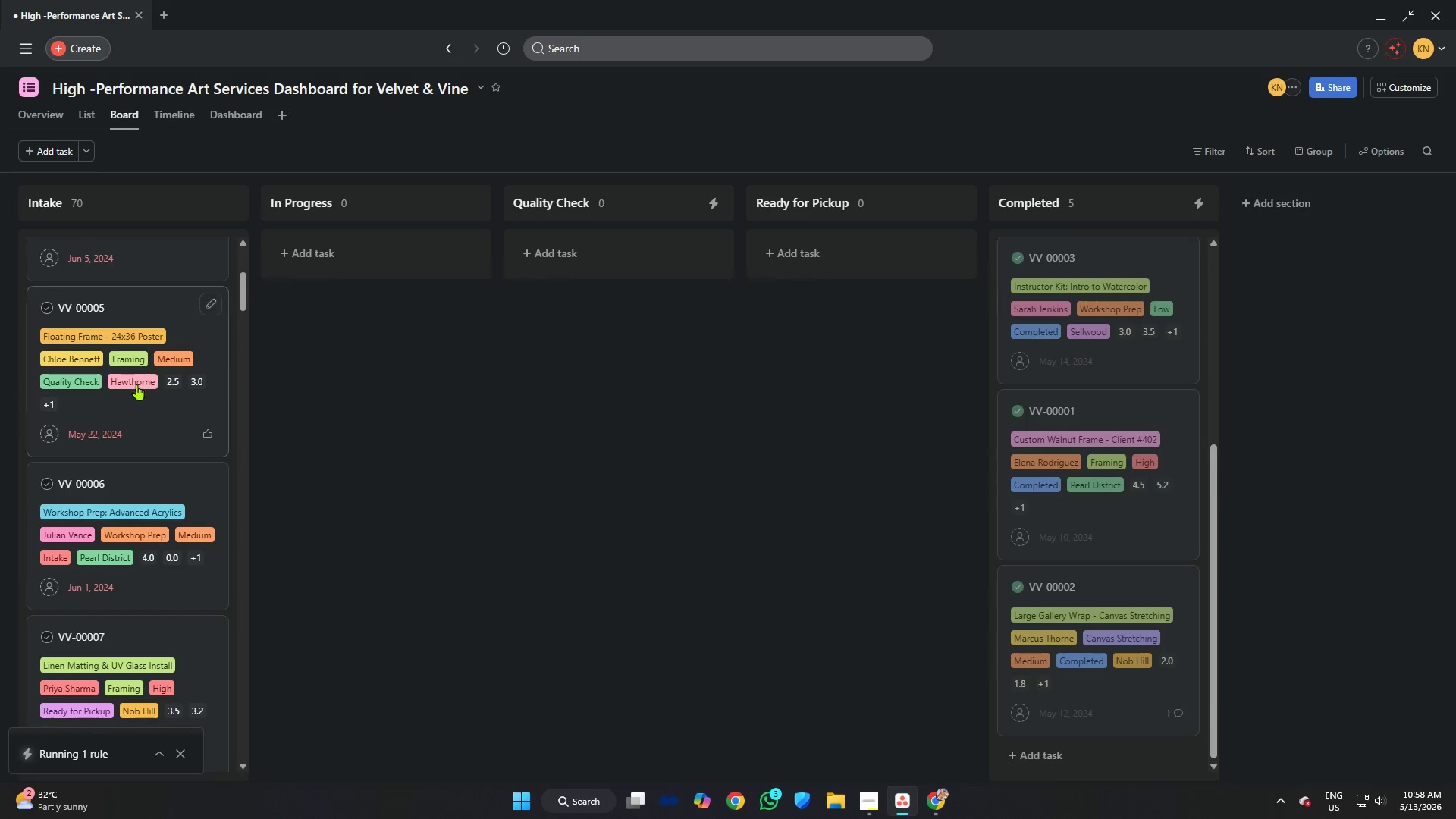 
scroll: coordinate [123, 369], scroll_direction: down, amount: 4.0
 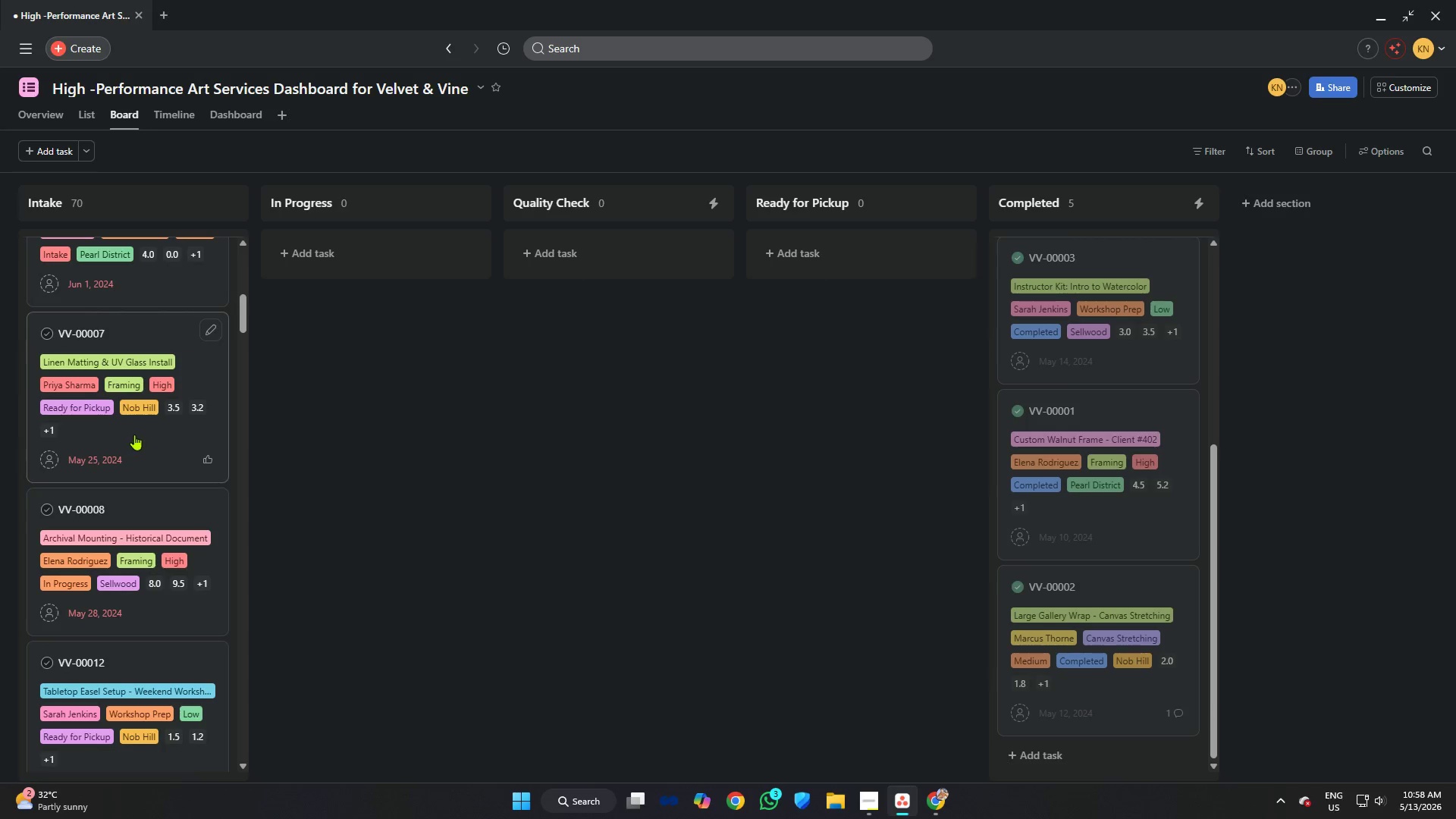 
left_click_drag(start_coordinate=[141, 432], to_coordinate=[869, 356])
 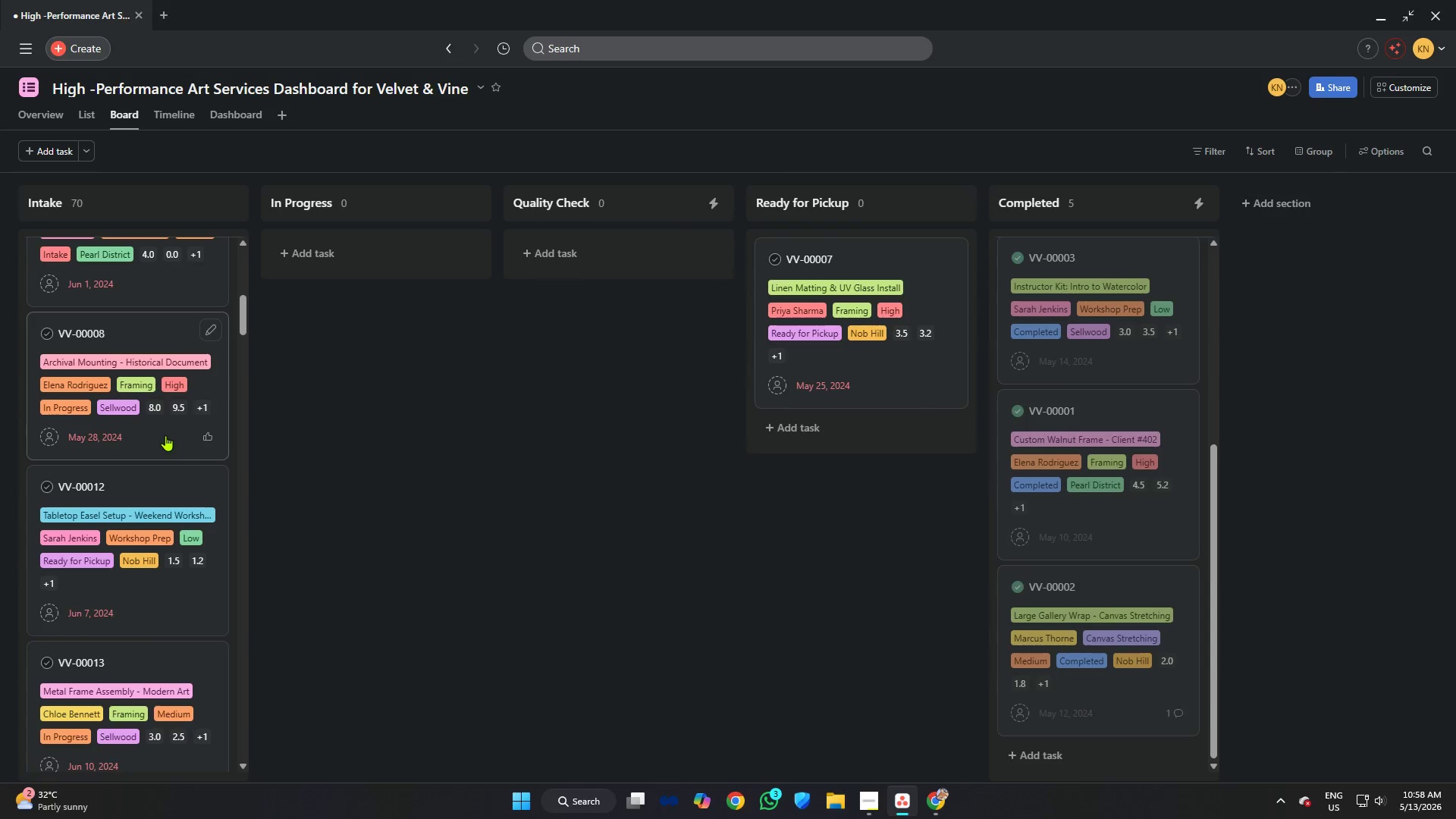 
left_click_drag(start_coordinate=[160, 435], to_coordinate=[397, 333])
 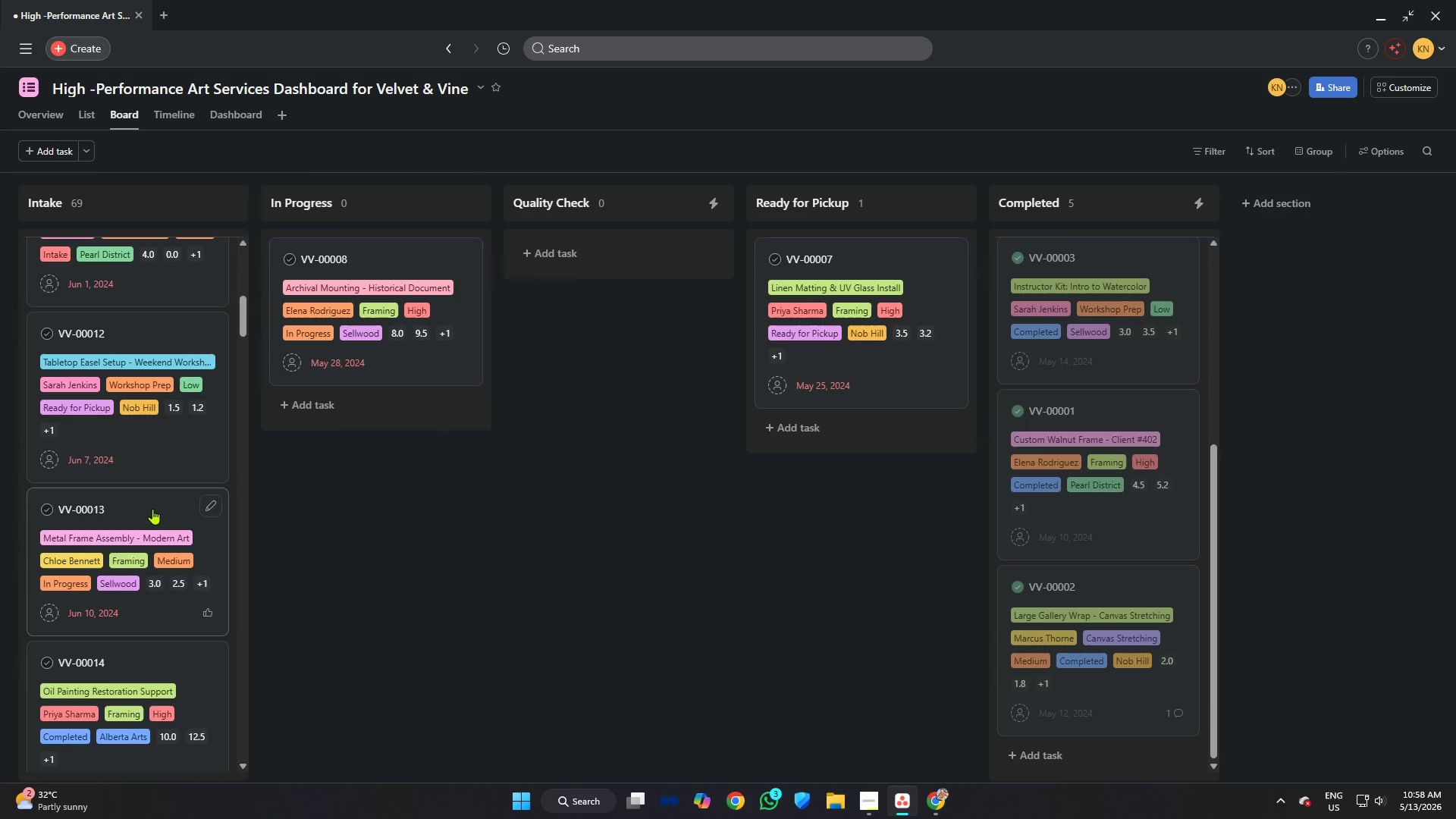 
left_click_drag(start_coordinate=[149, 509], to_coordinate=[374, 428])
 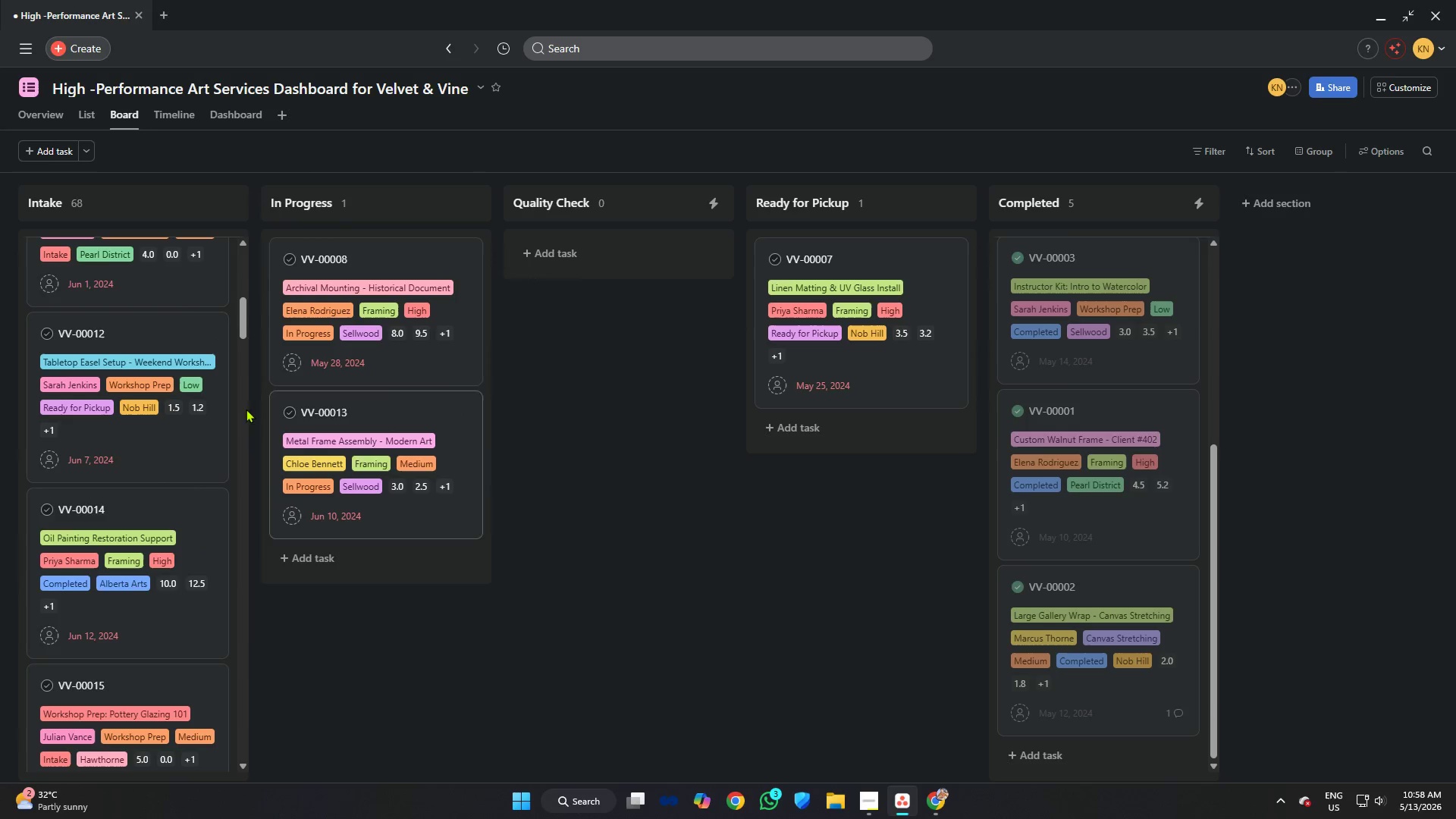 
scroll: coordinate [232, 409], scroll_direction: down, amount: 3.0
 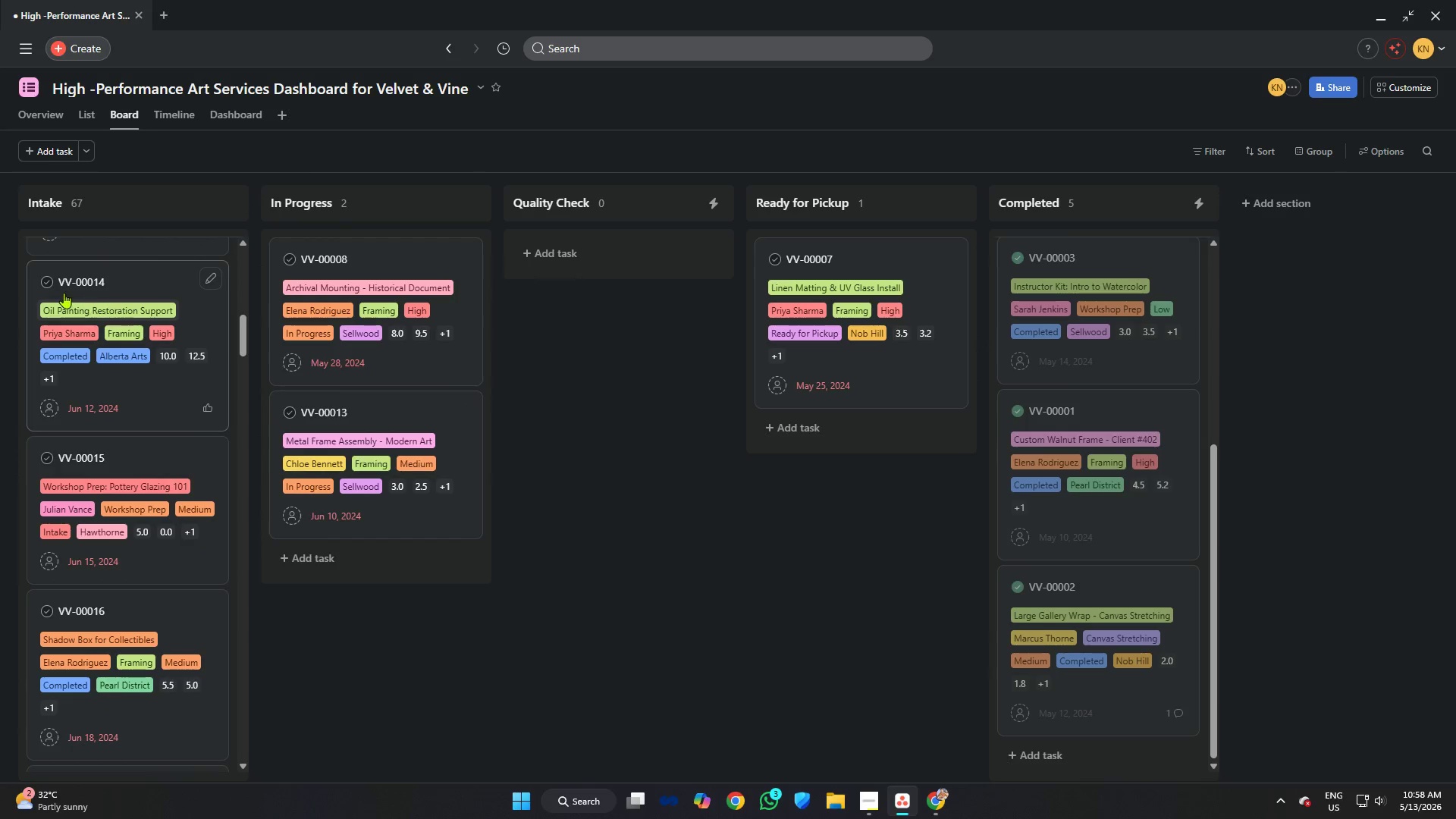 
left_click([46, 281])
 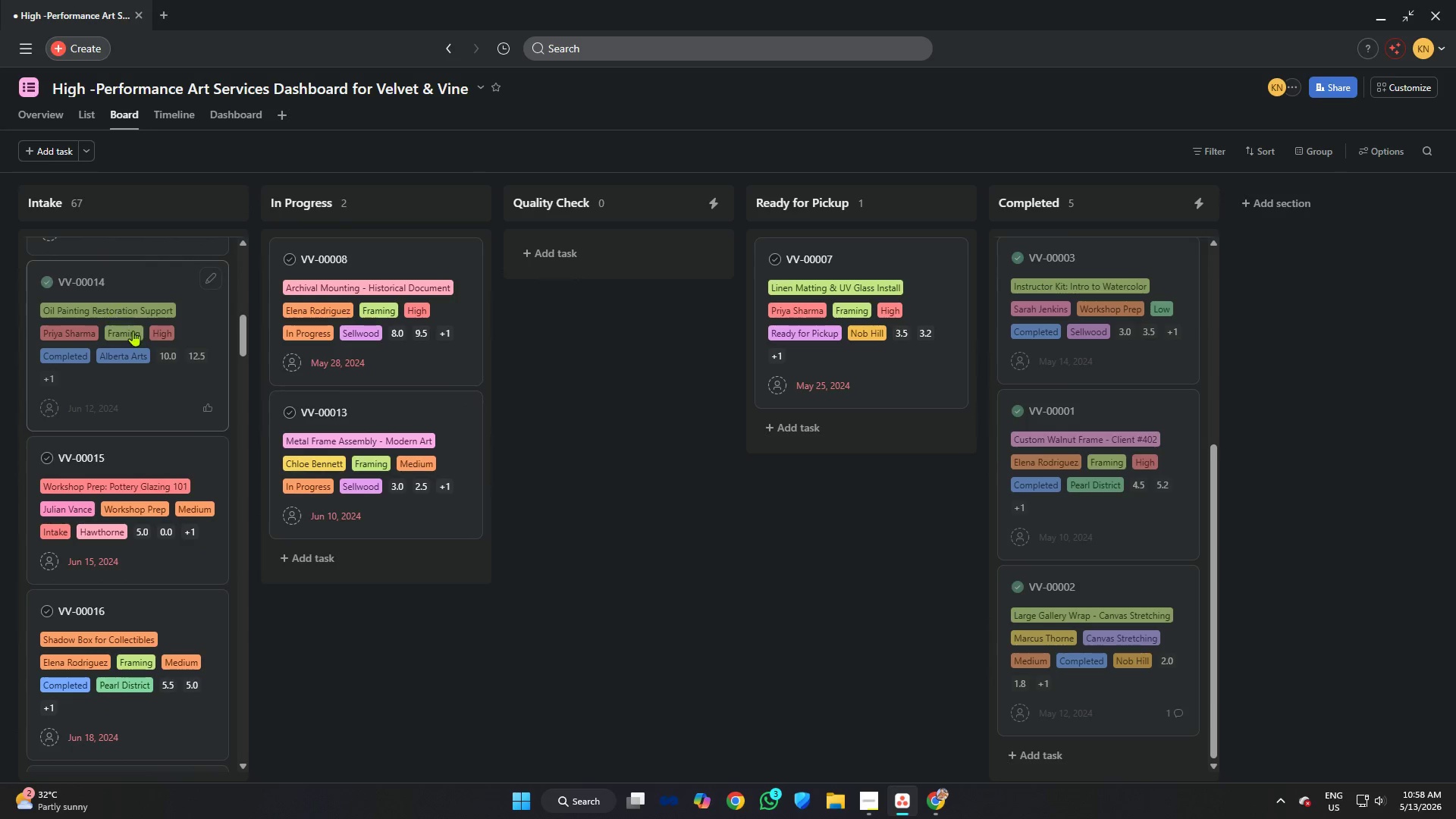 
scroll: coordinate [133, 331], scroll_direction: down, amount: 2.0
 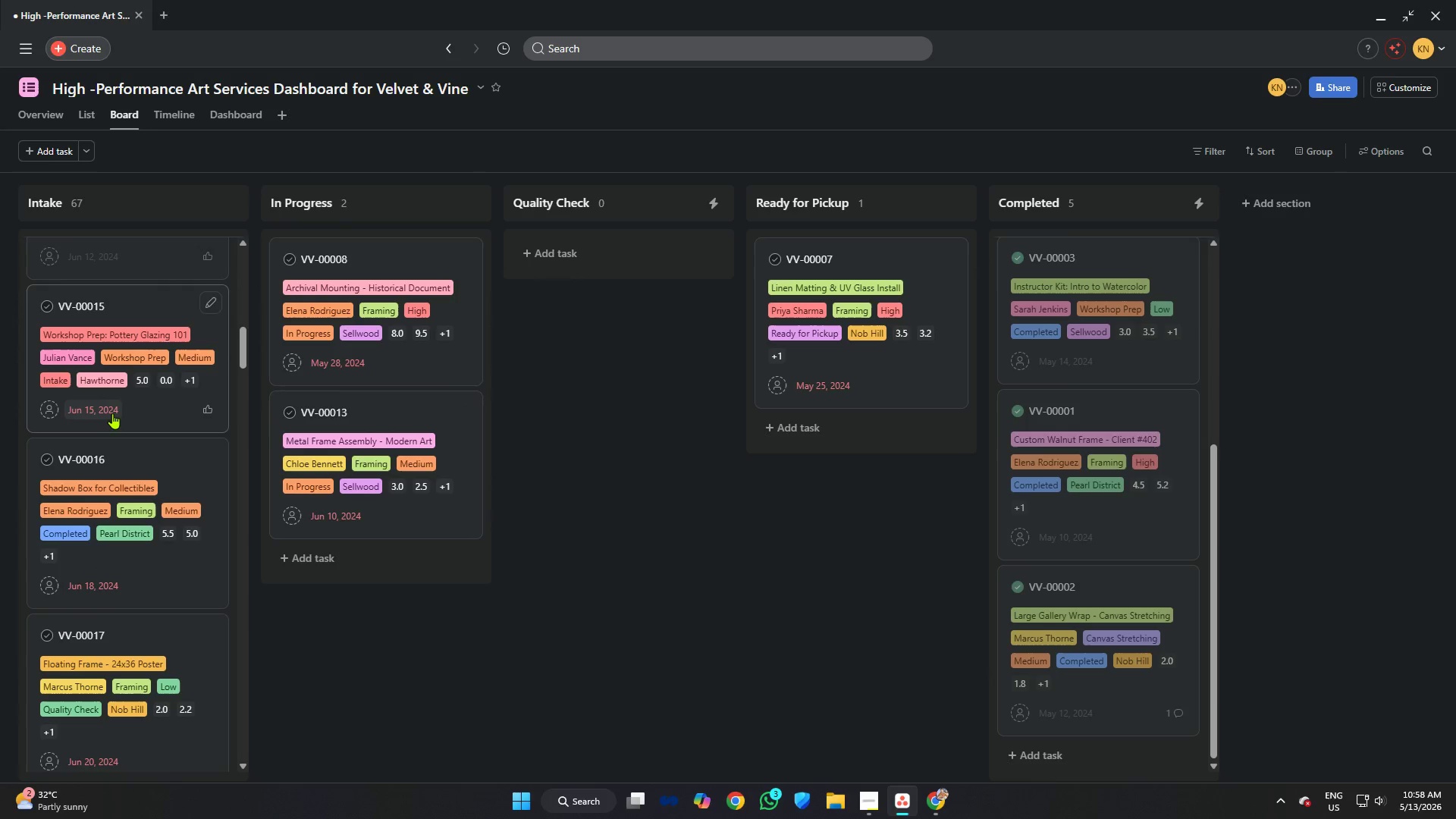 
scroll: coordinate [118, 398], scroll_direction: up, amount: 6.0
 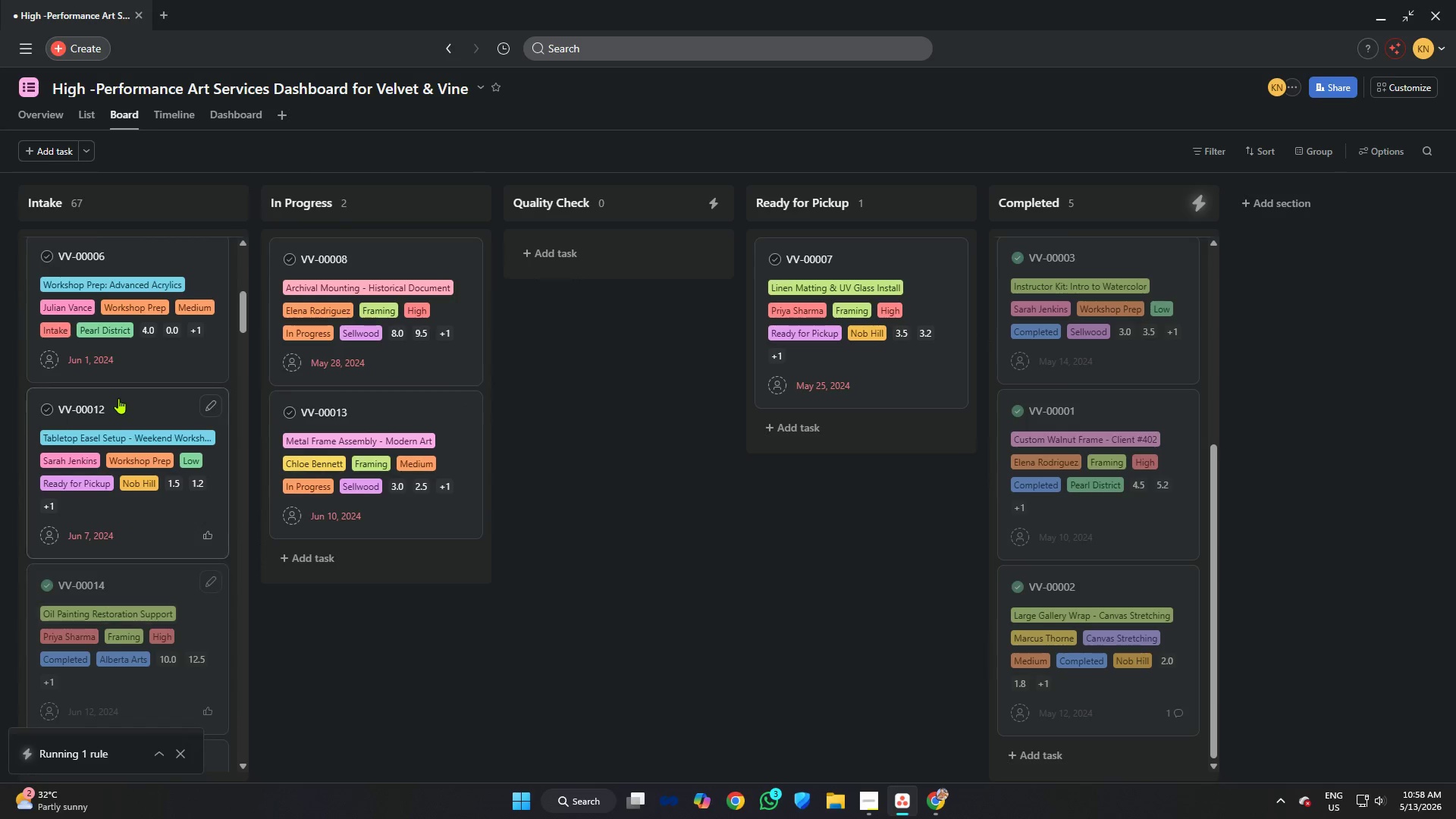 
scroll: coordinate [121, 397], scroll_direction: down, amount: 6.0
 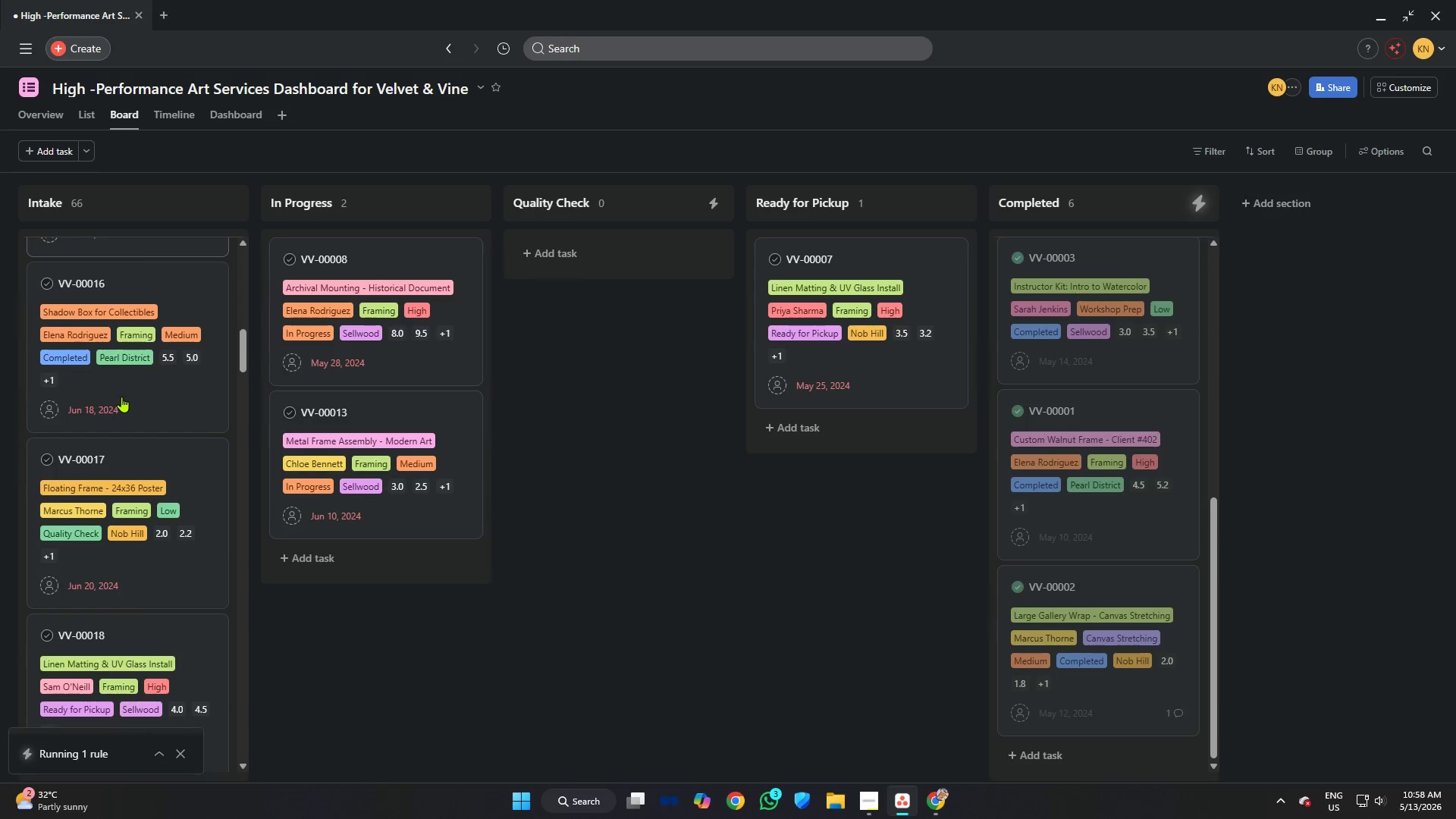 
scroll: coordinate [122, 396], scroll_direction: up, amount: 2.0
 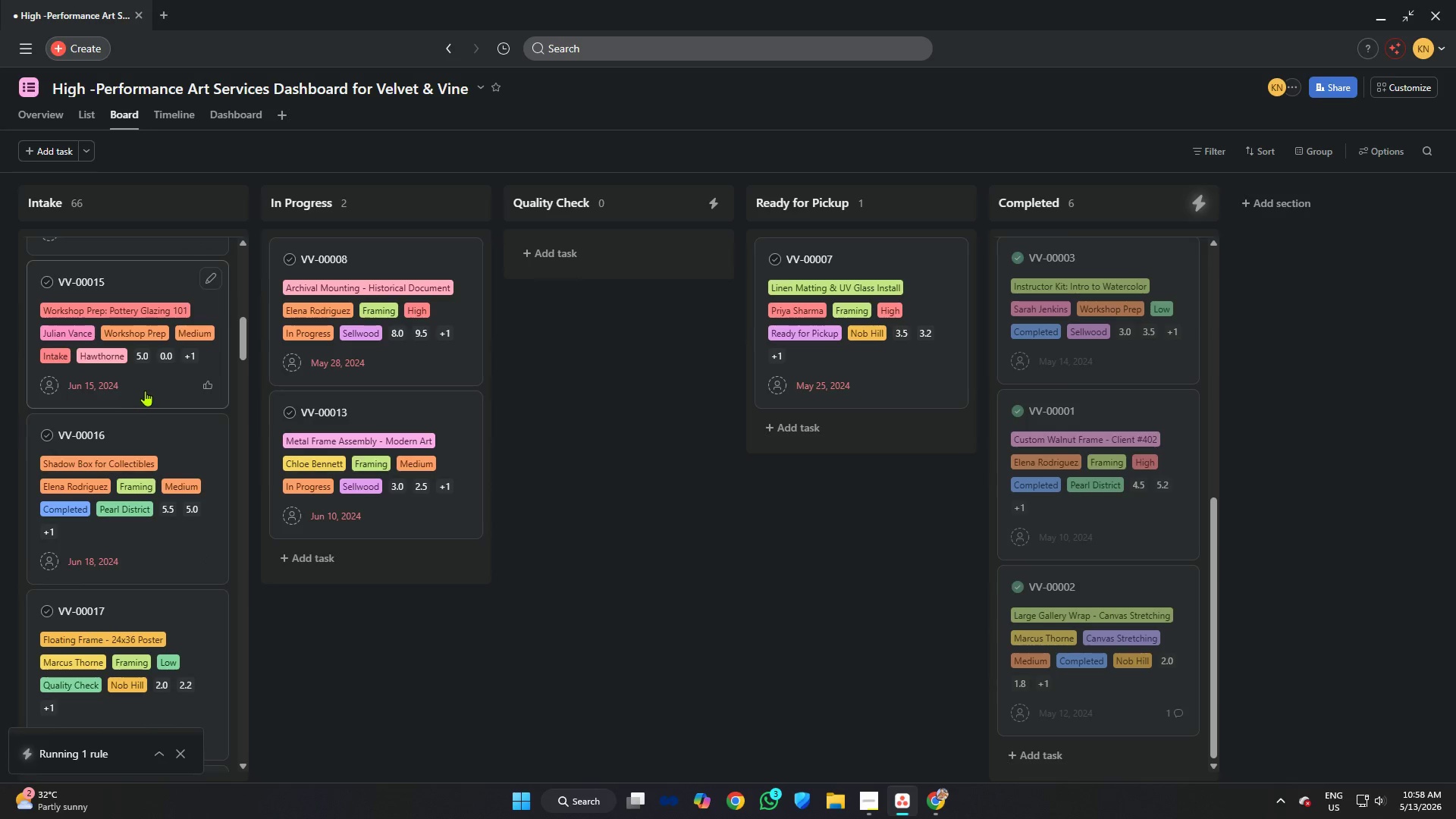 
scroll: coordinate [146, 388], scroll_direction: down, amount: 2.0
 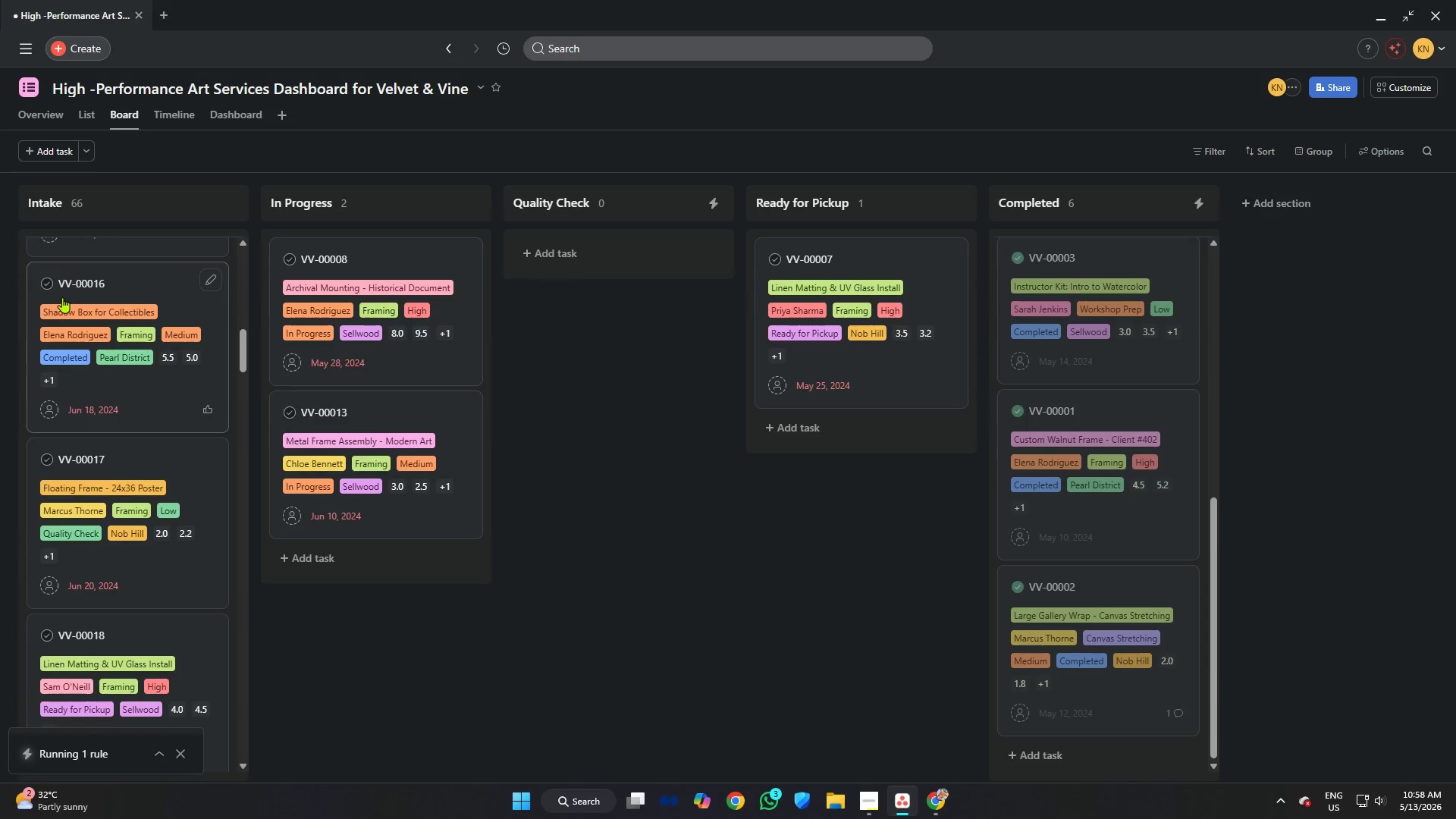 
left_click_drag(start_coordinate=[134, 290], to_coordinate=[131, 283])
 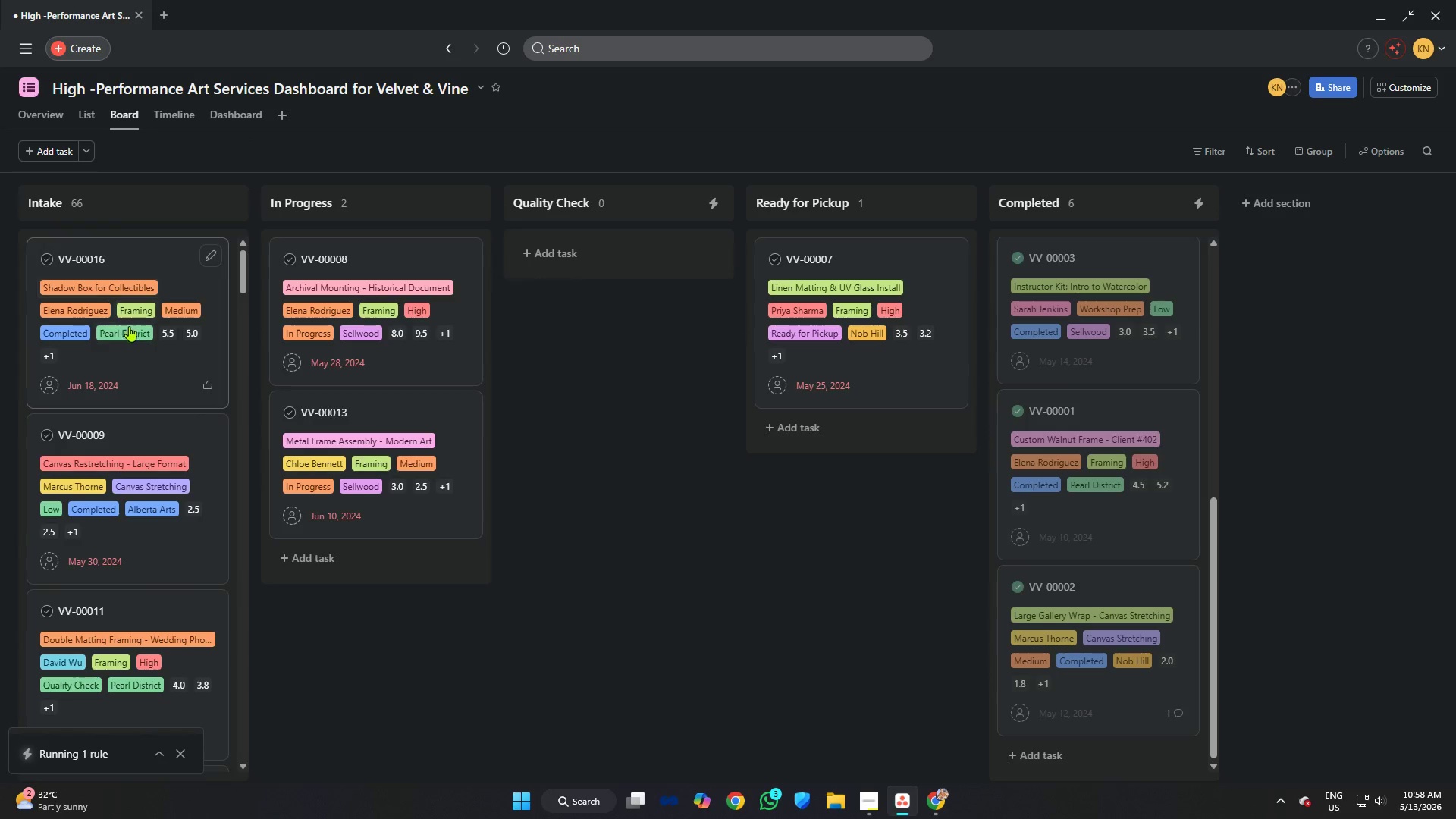 
scroll: coordinate [129, 331], scroll_direction: down, amount: 2.0
 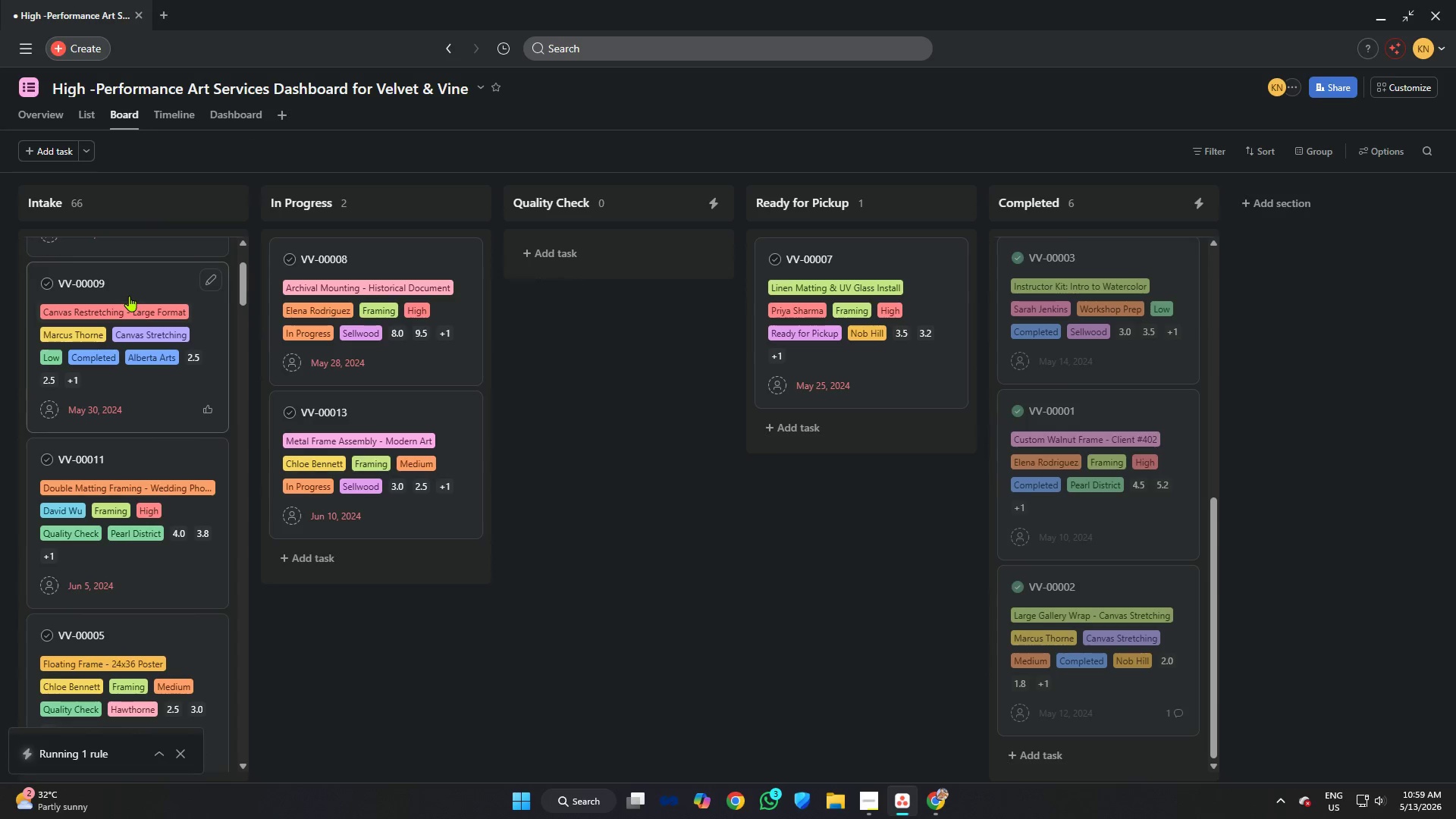 
left_click_drag(start_coordinate=[127, 290], to_coordinate=[121, 259])
 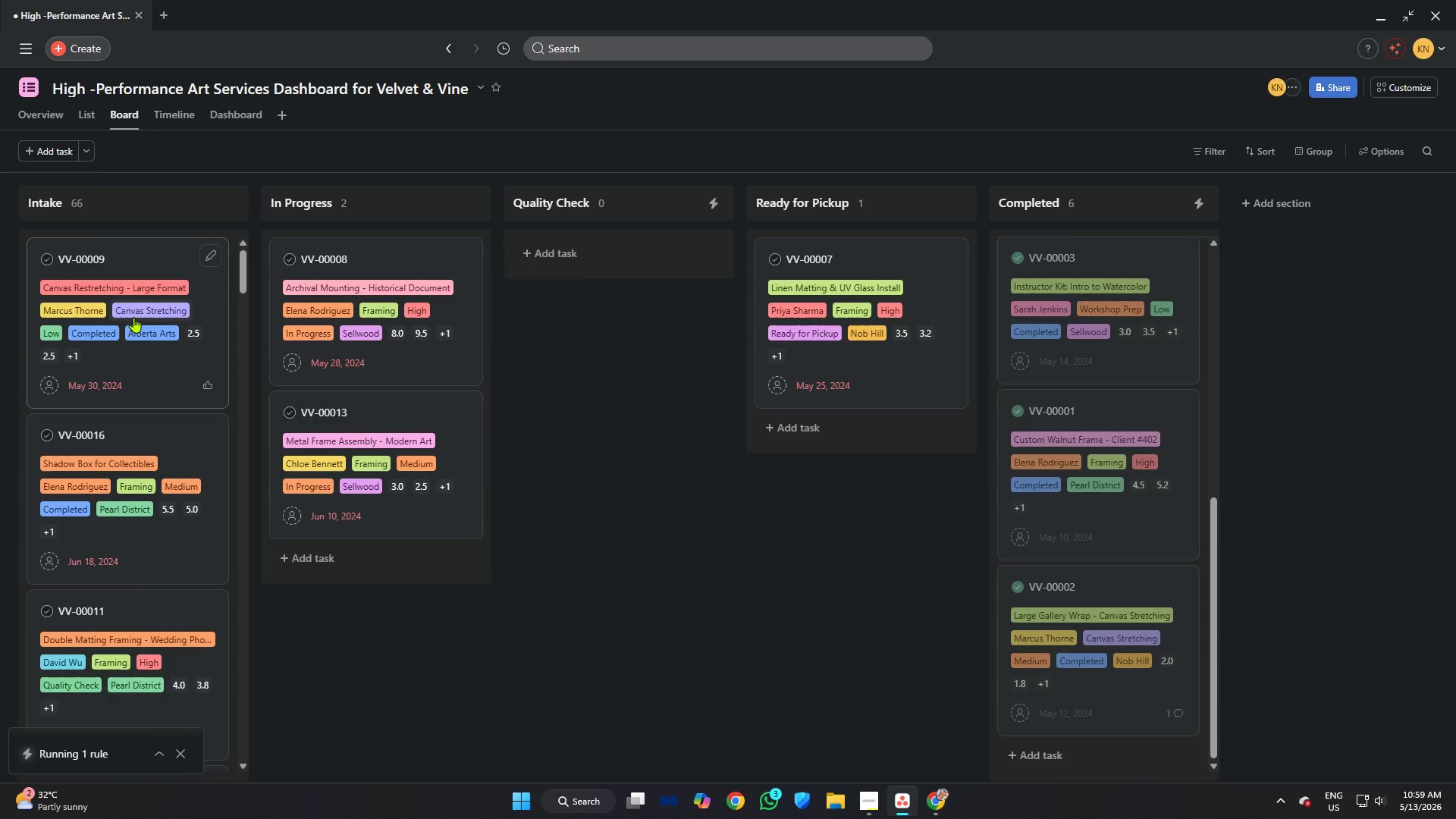 
scroll: coordinate [145, 371], scroll_direction: down, amount: 1.0
 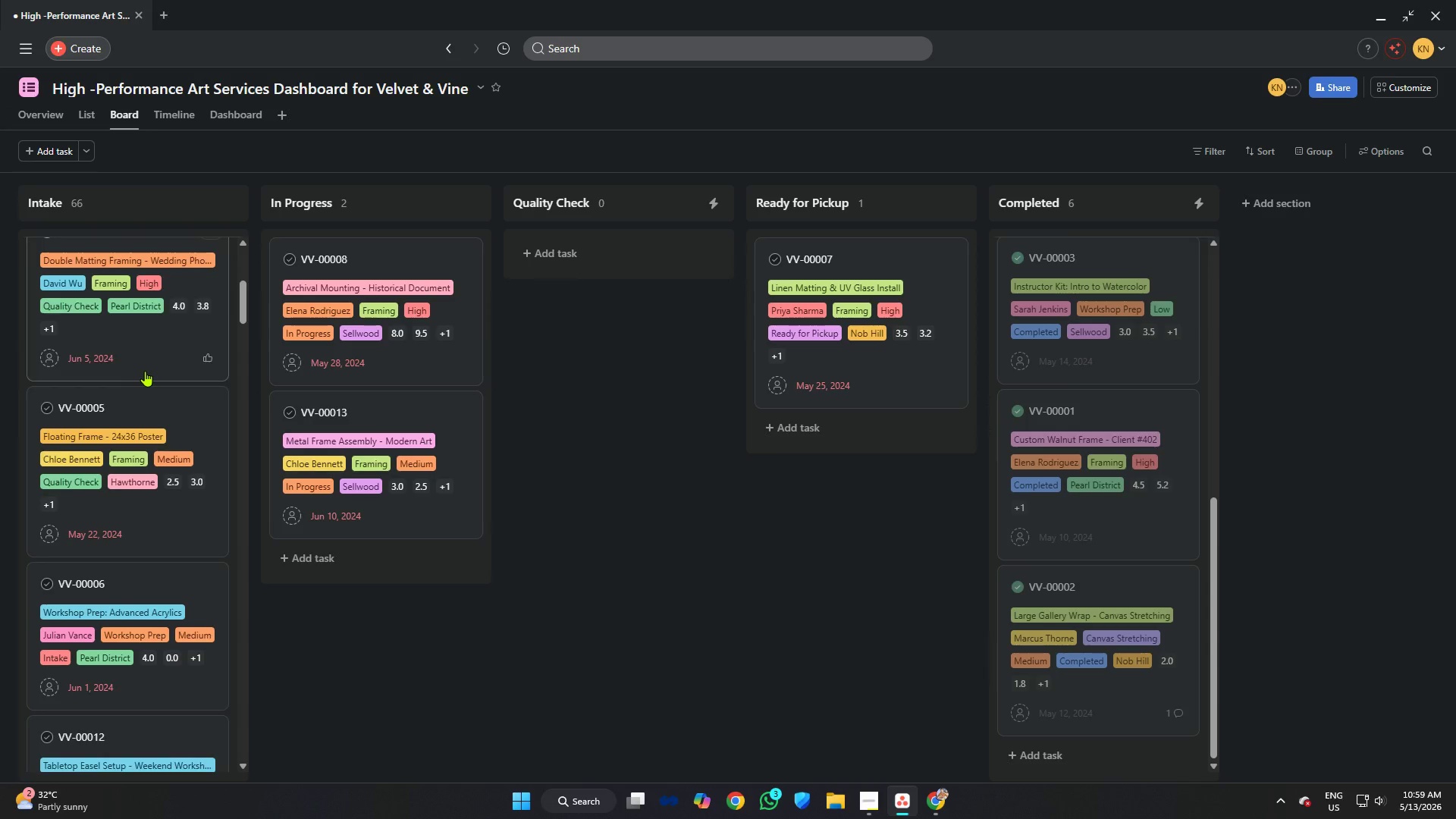 
scroll: coordinate [145, 371], scroll_direction: up, amount: 2.0
 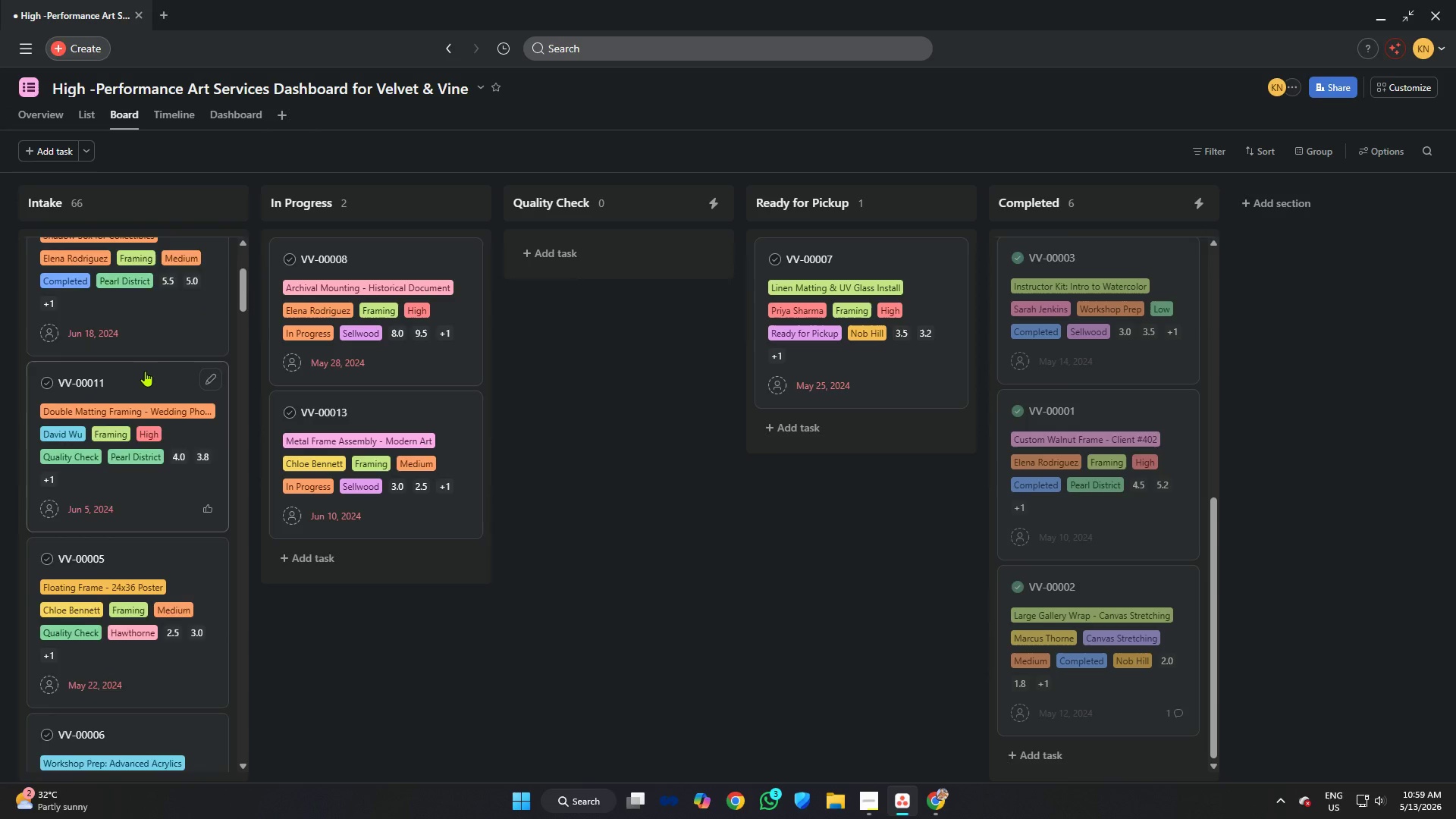 
scroll: coordinate [145, 371], scroll_direction: down, amount: 2.0
 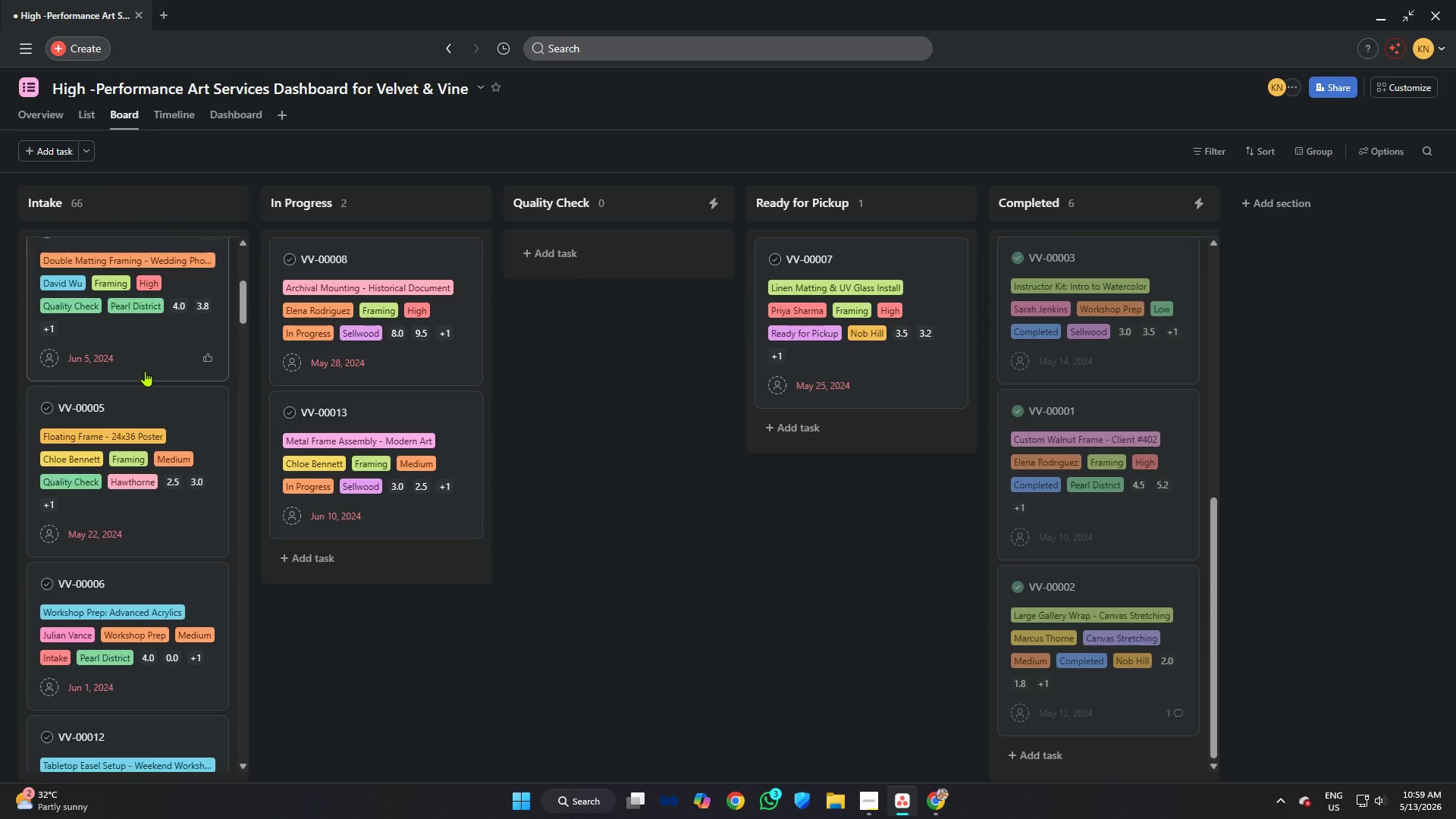 
scroll: coordinate [145, 371], scroll_direction: up, amount: 1.0
 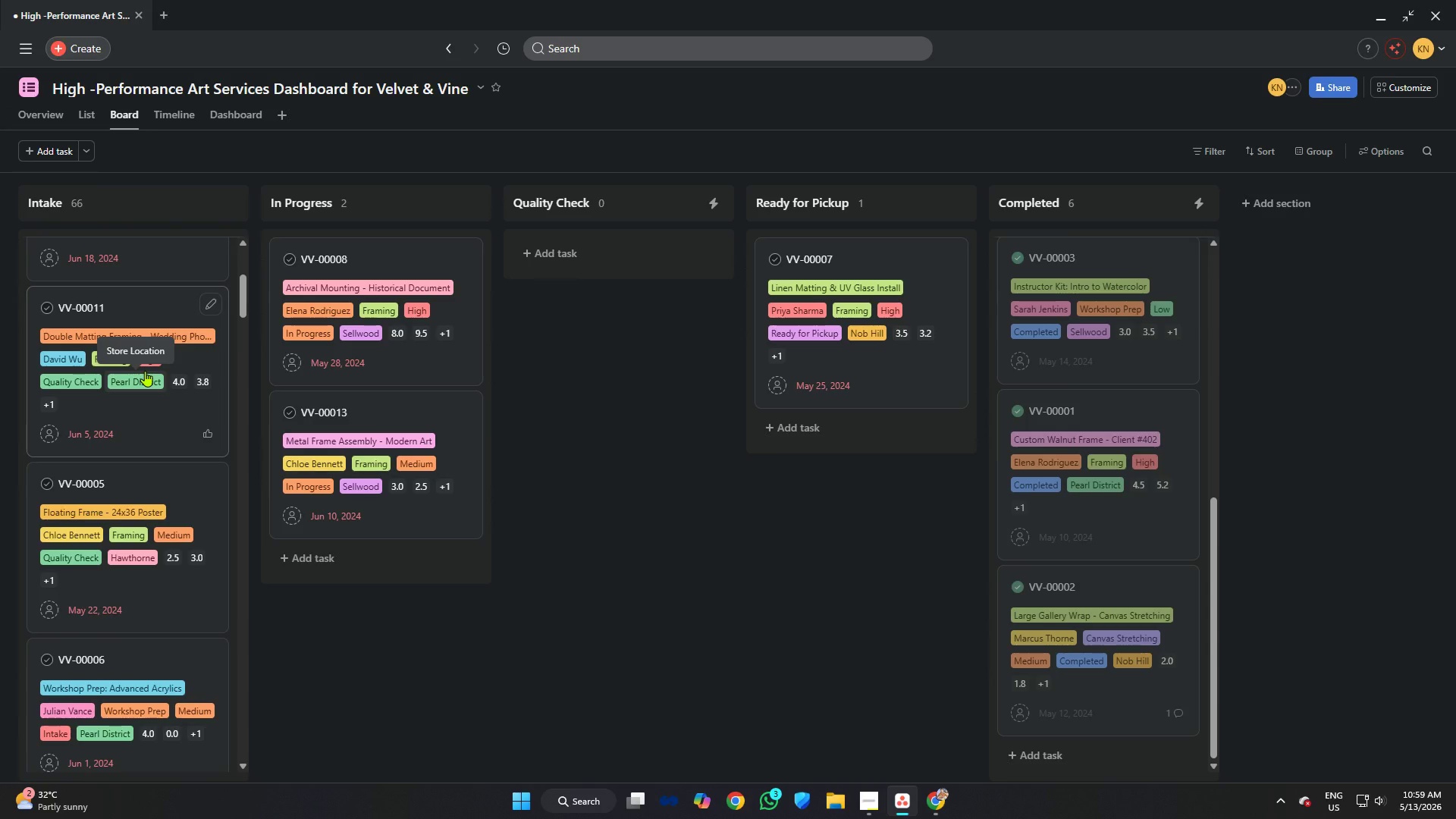 
scroll: coordinate [149, 452], scroll_direction: down, amount: 6.0
 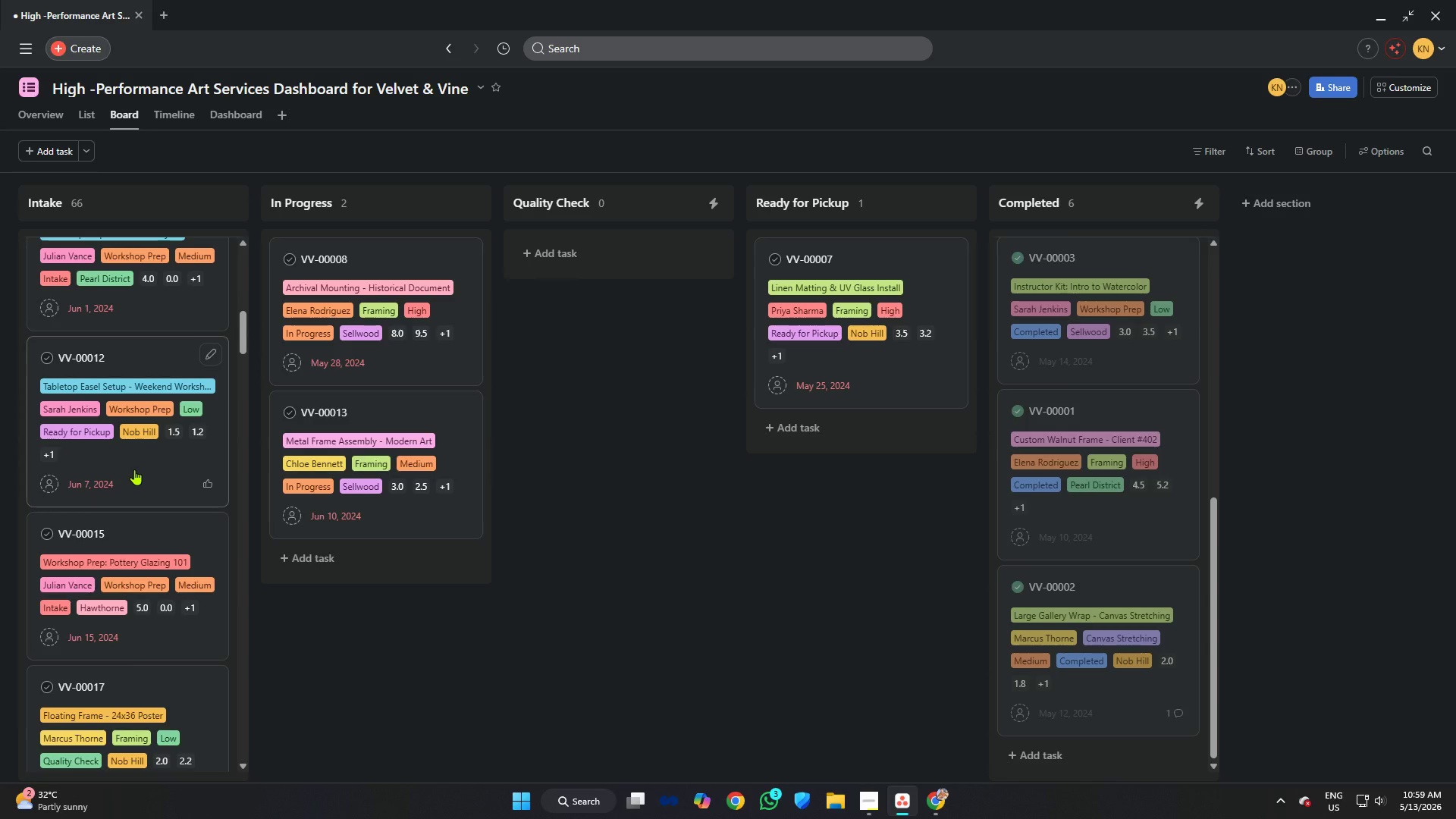 
left_click_drag(start_coordinate=[134, 469], to_coordinate=[883, 428])
 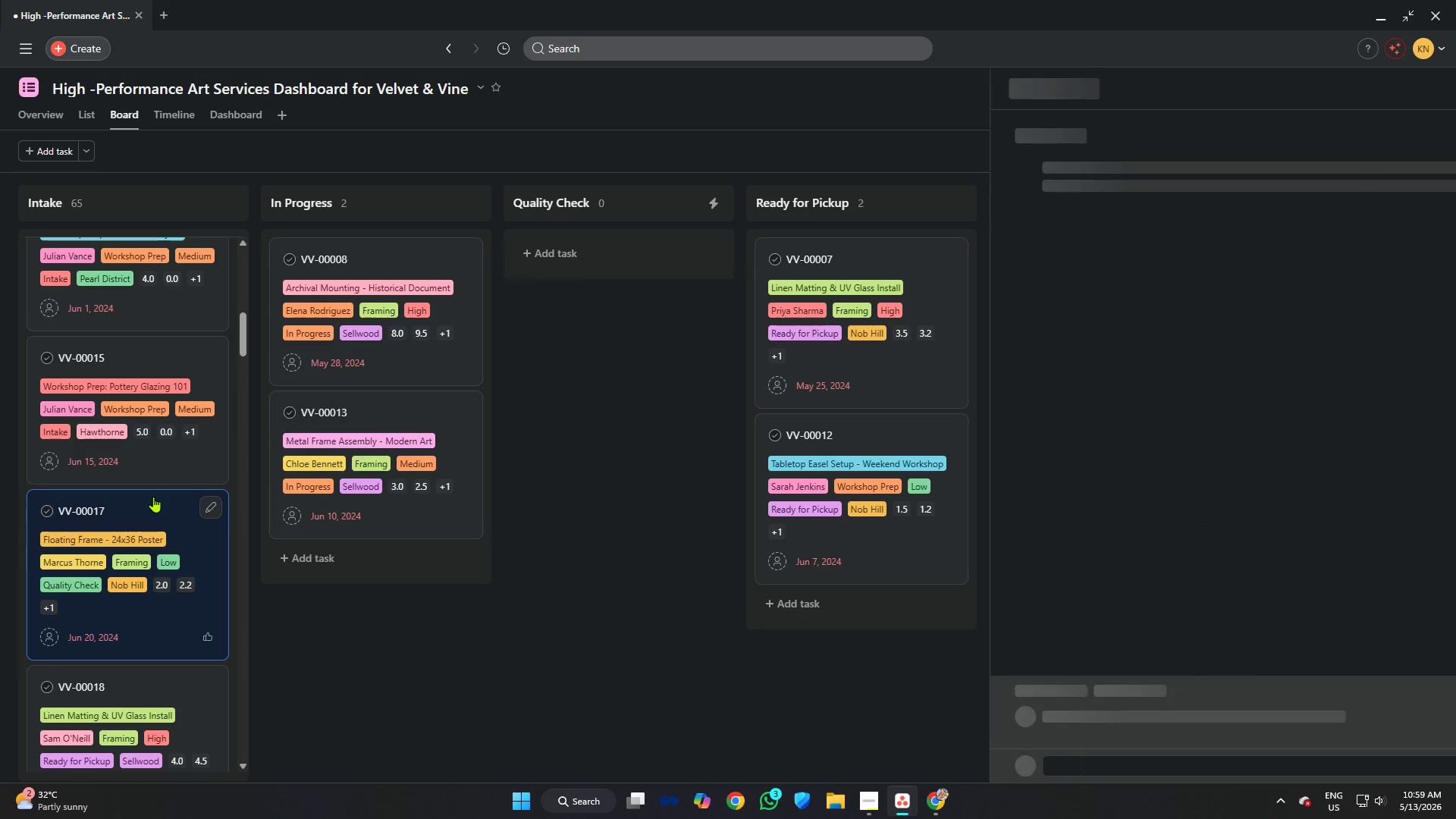 
left_click([590, 482])
 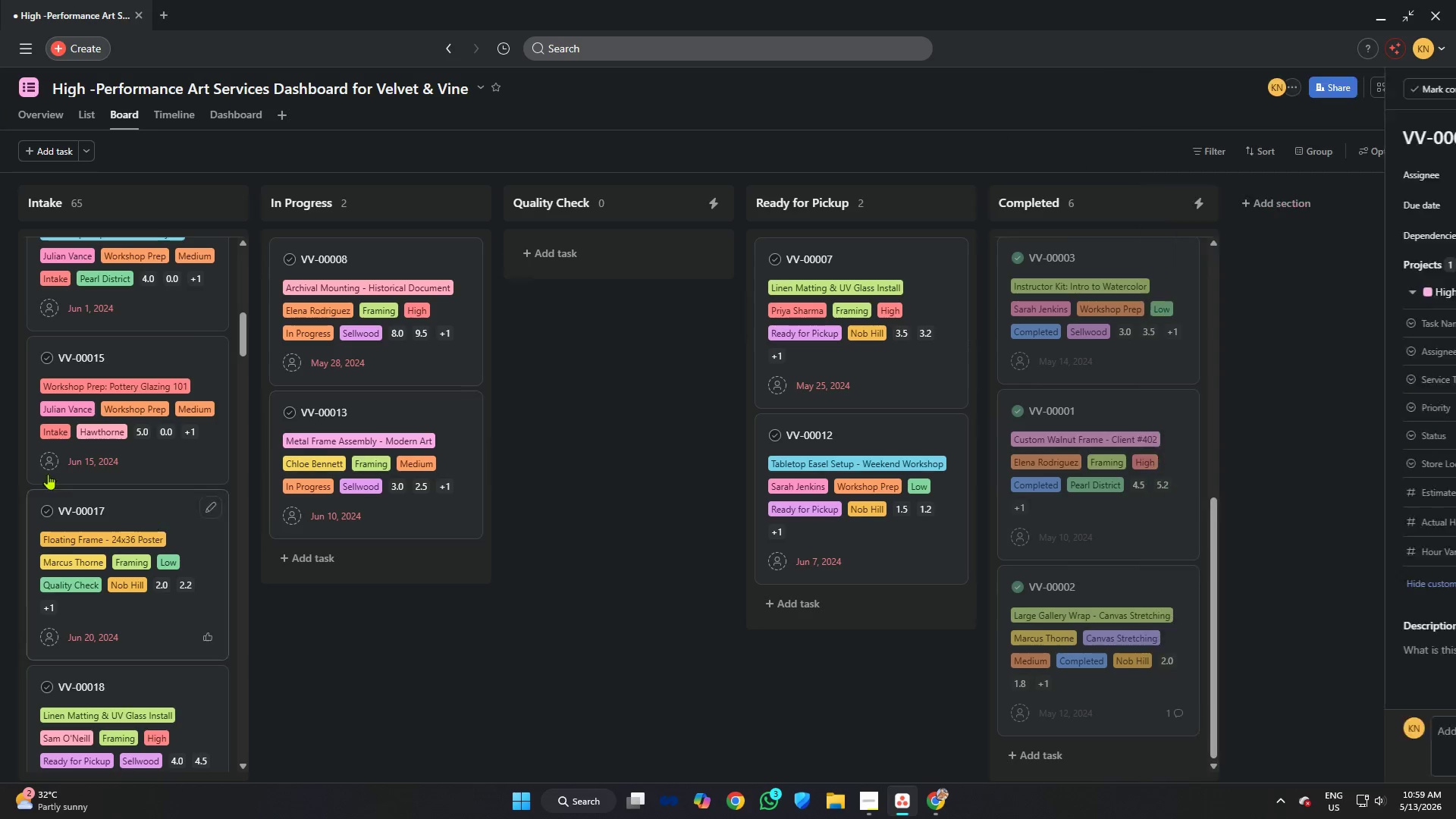 
scroll: coordinate [151, 422], scroll_direction: down, amount: 5.0
 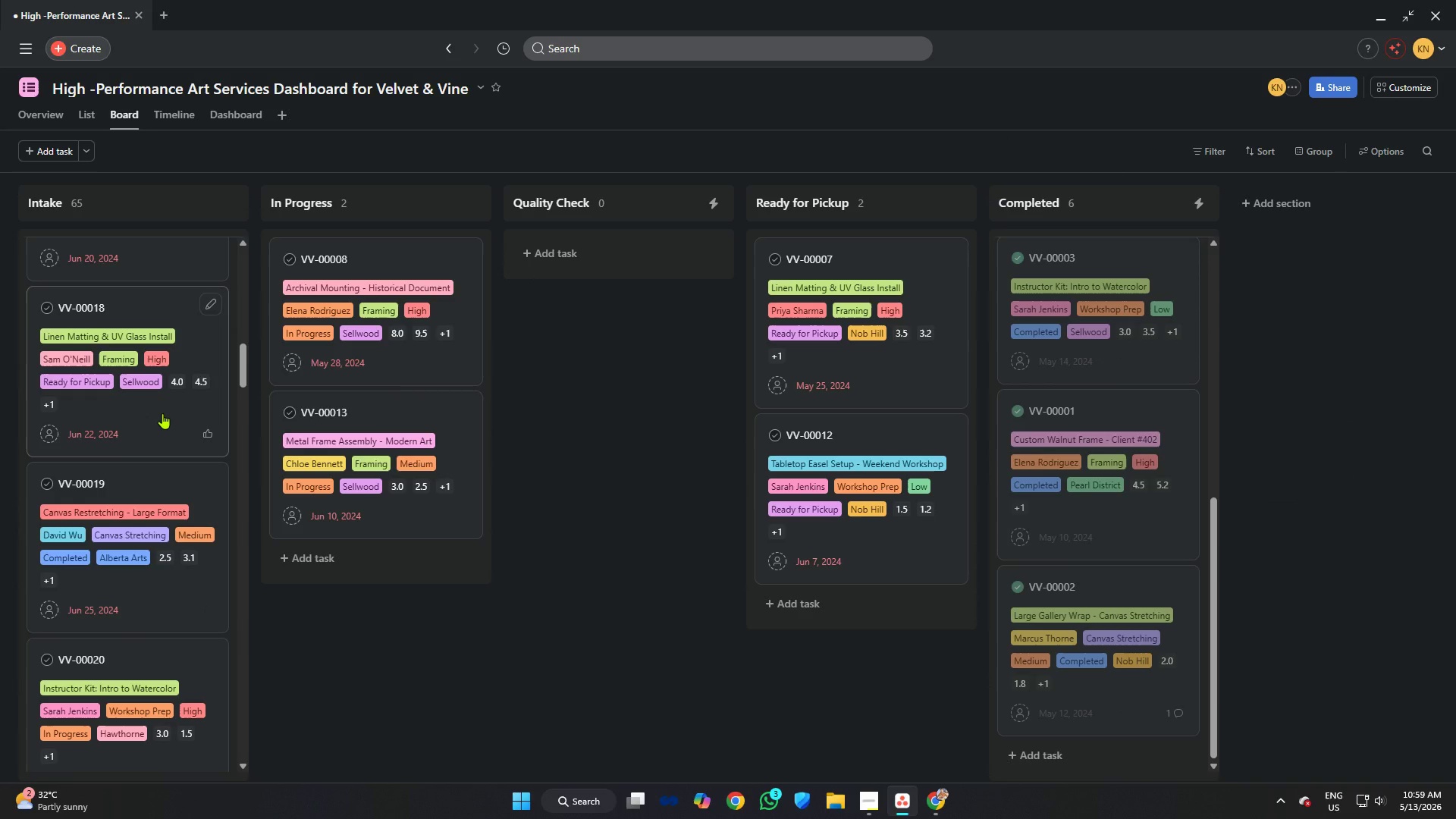 
left_click_drag(start_coordinate=[162, 413], to_coordinate=[865, 658])
 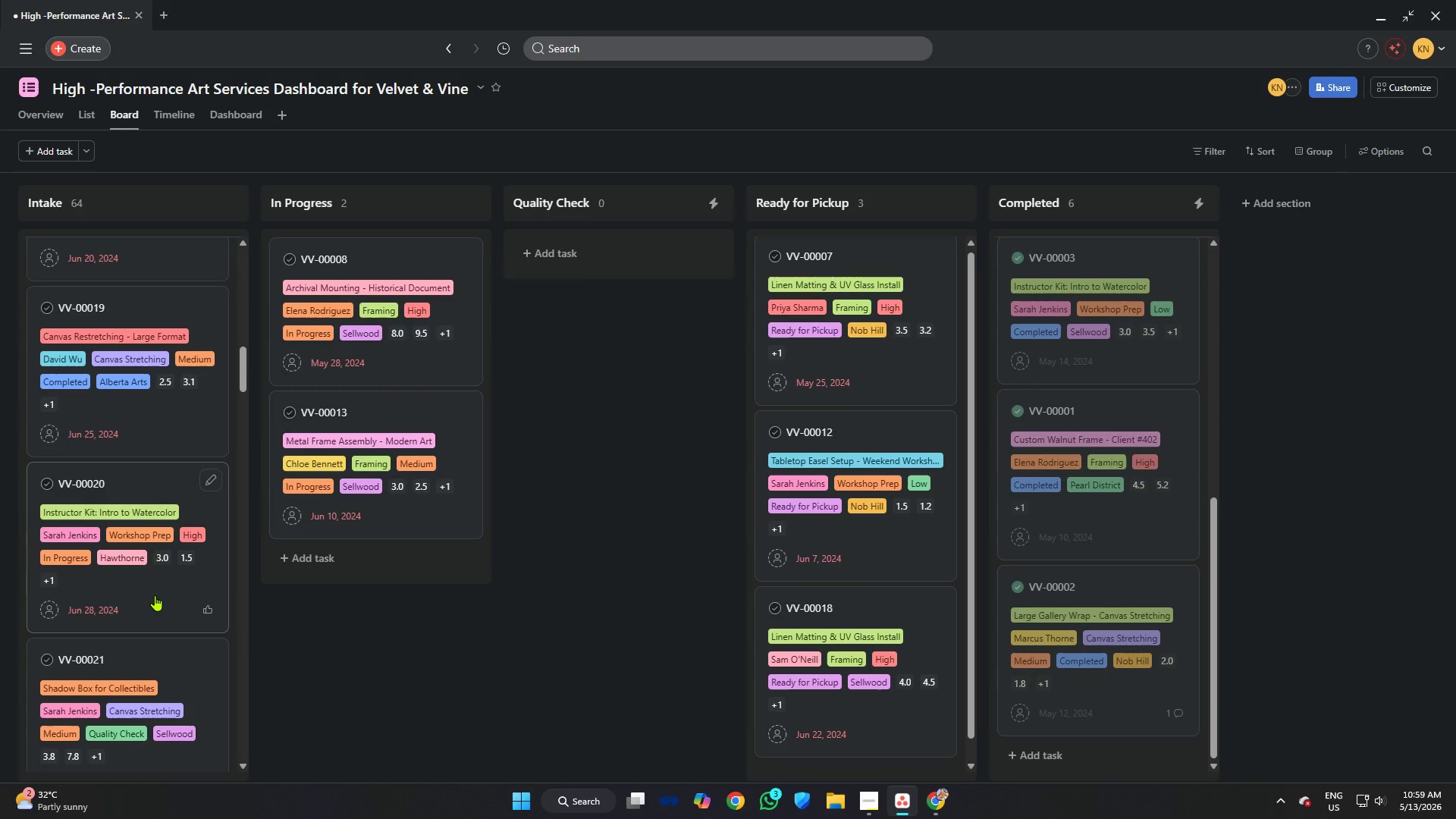 
left_click_drag(start_coordinate=[153, 595], to_coordinate=[403, 576])
 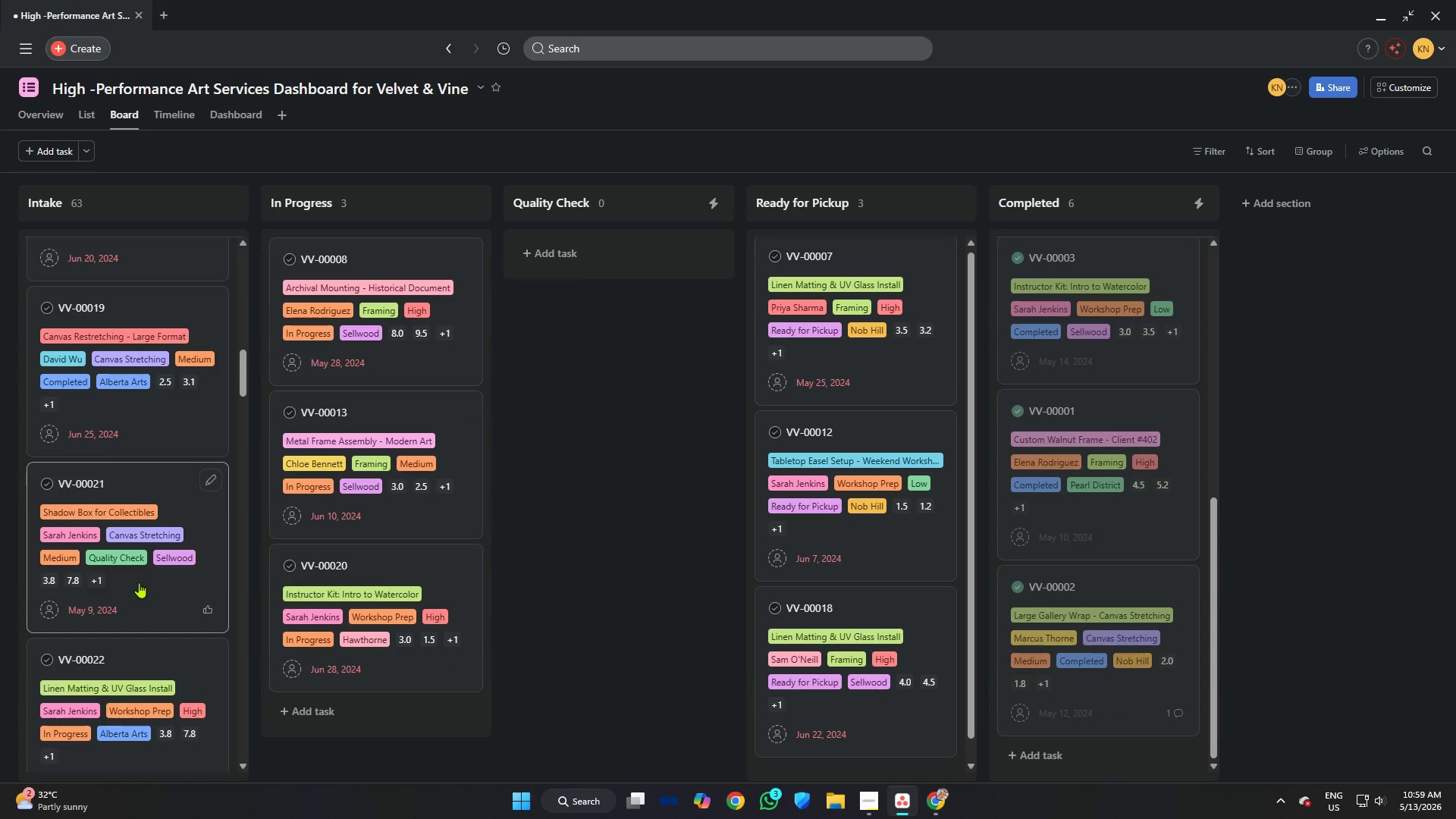 
scroll: coordinate [131, 517], scroll_direction: down, amount: 3.0
 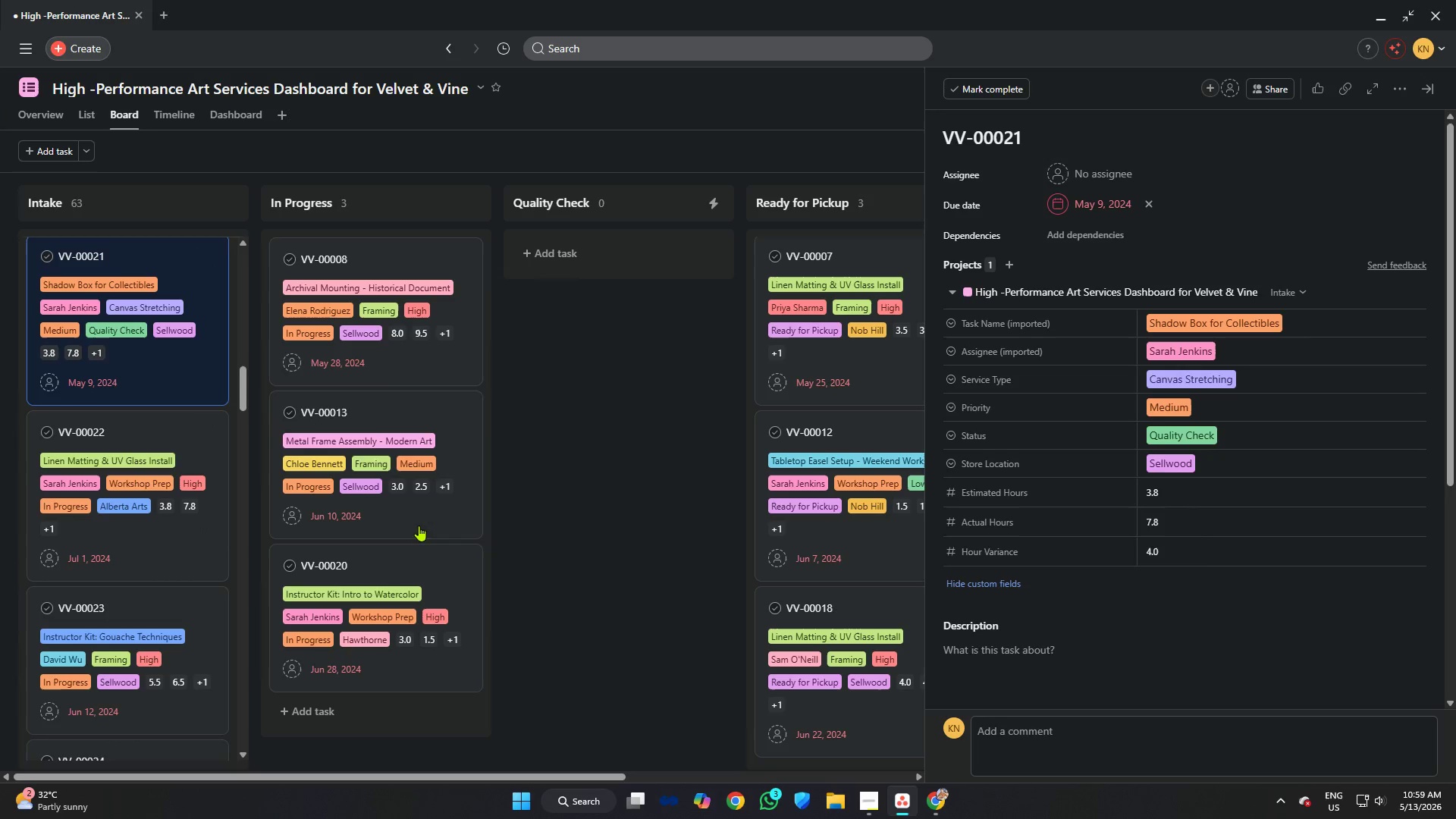 
left_click_drag(start_coordinate=[151, 526], to_coordinate=[394, 692])
 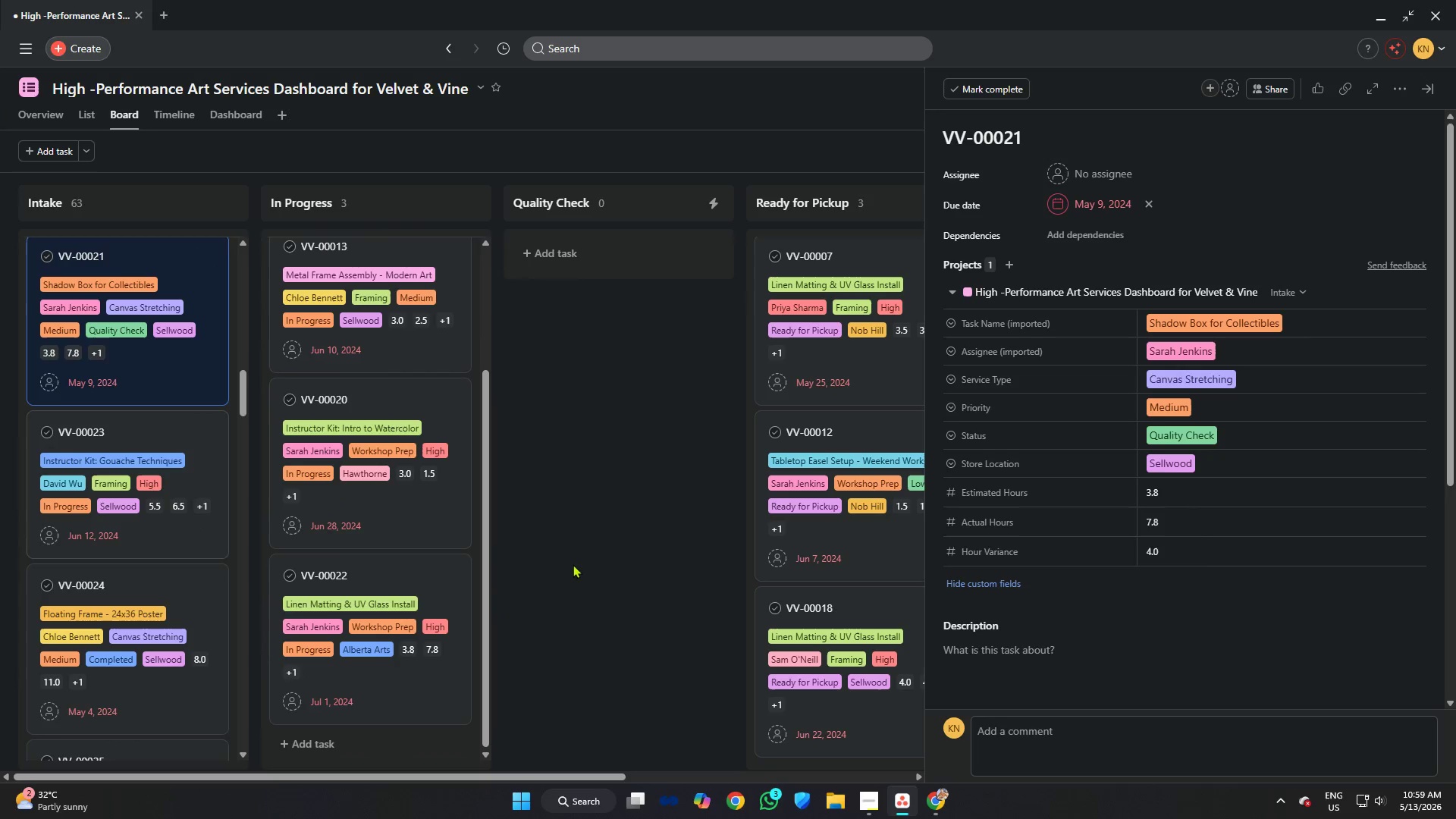 
left_click([591, 551])
 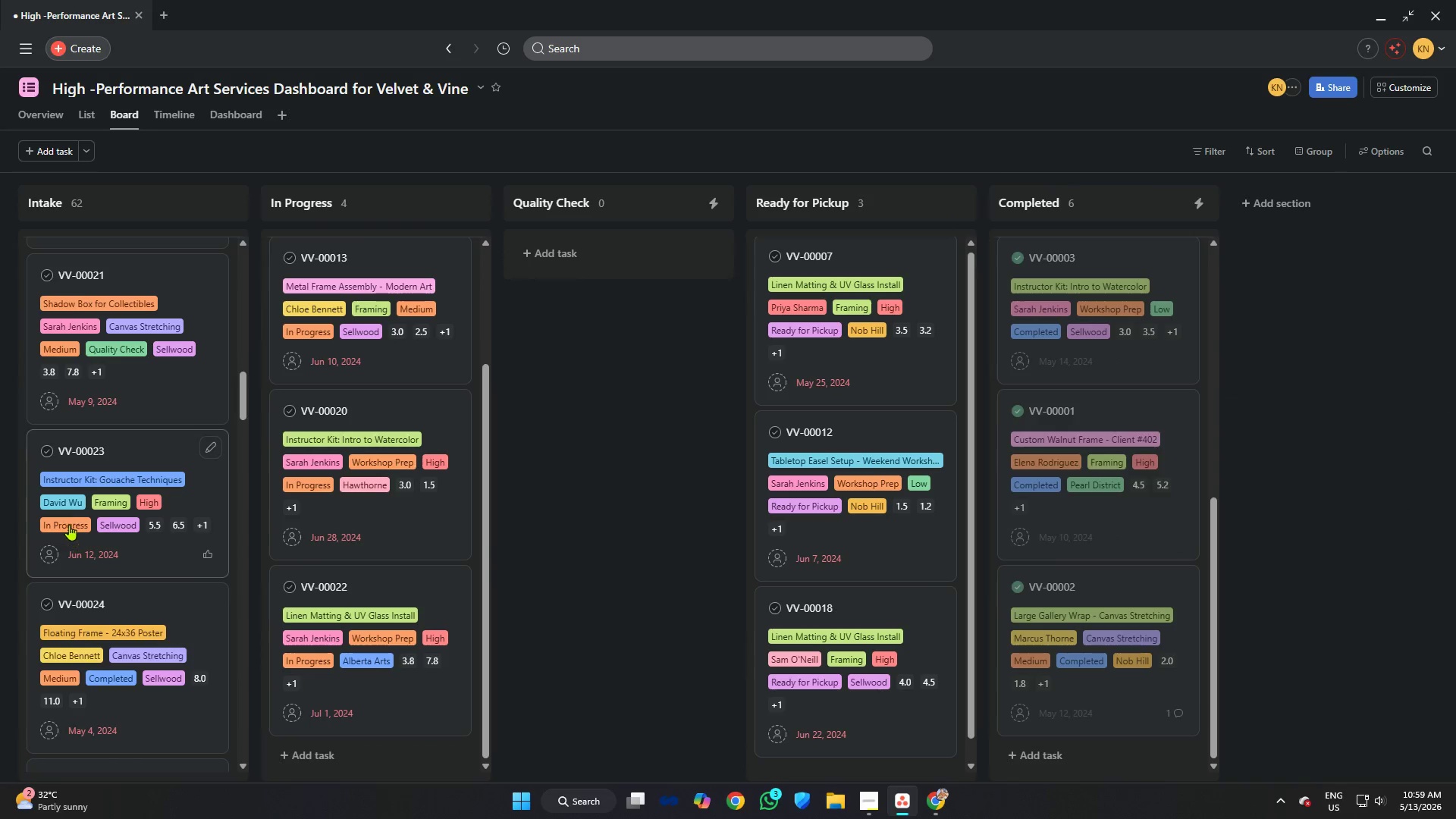 
scroll: coordinate [220, 427], scroll_direction: down, amount: 2.0
 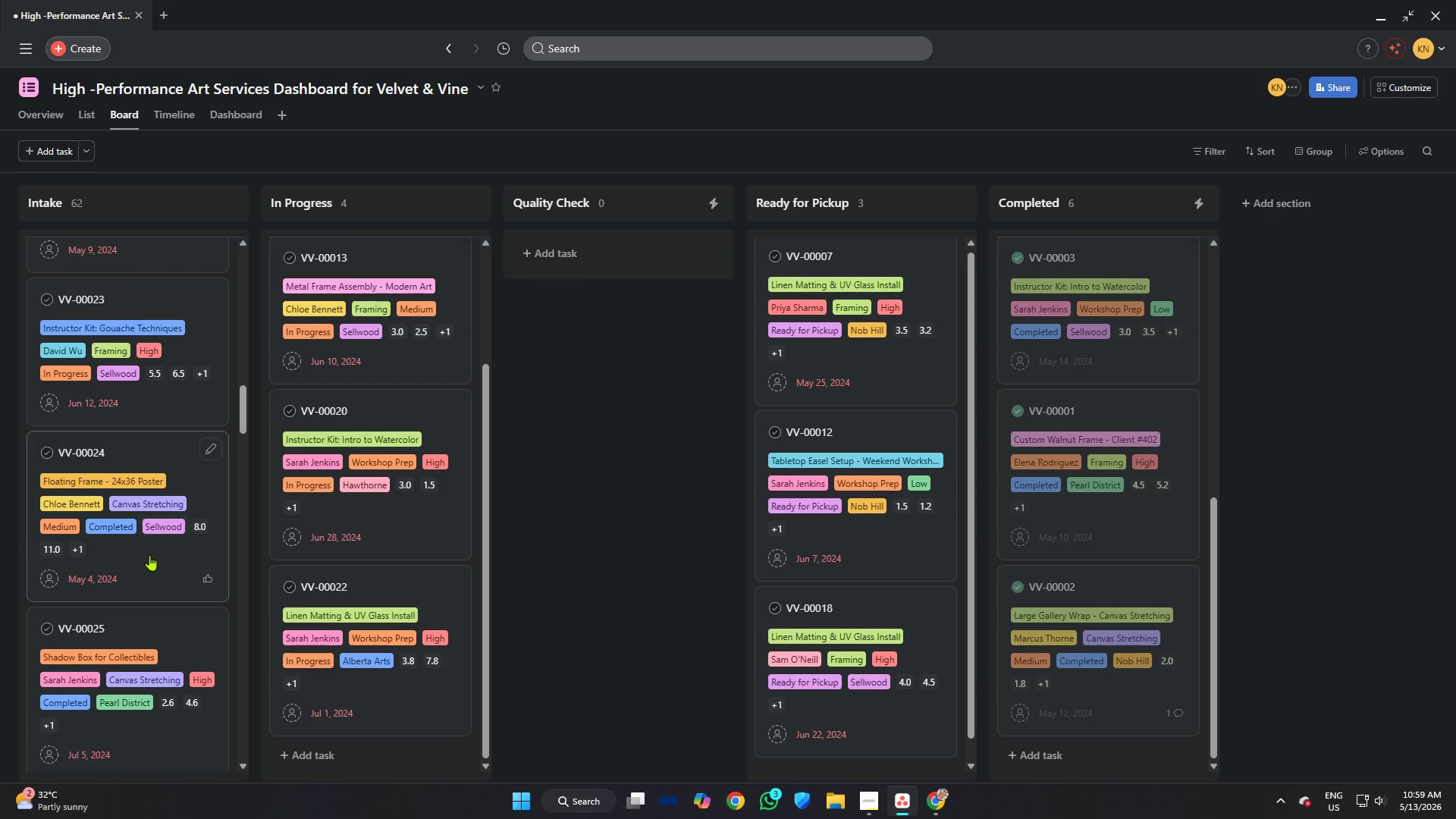 
left_click([143, 565])
 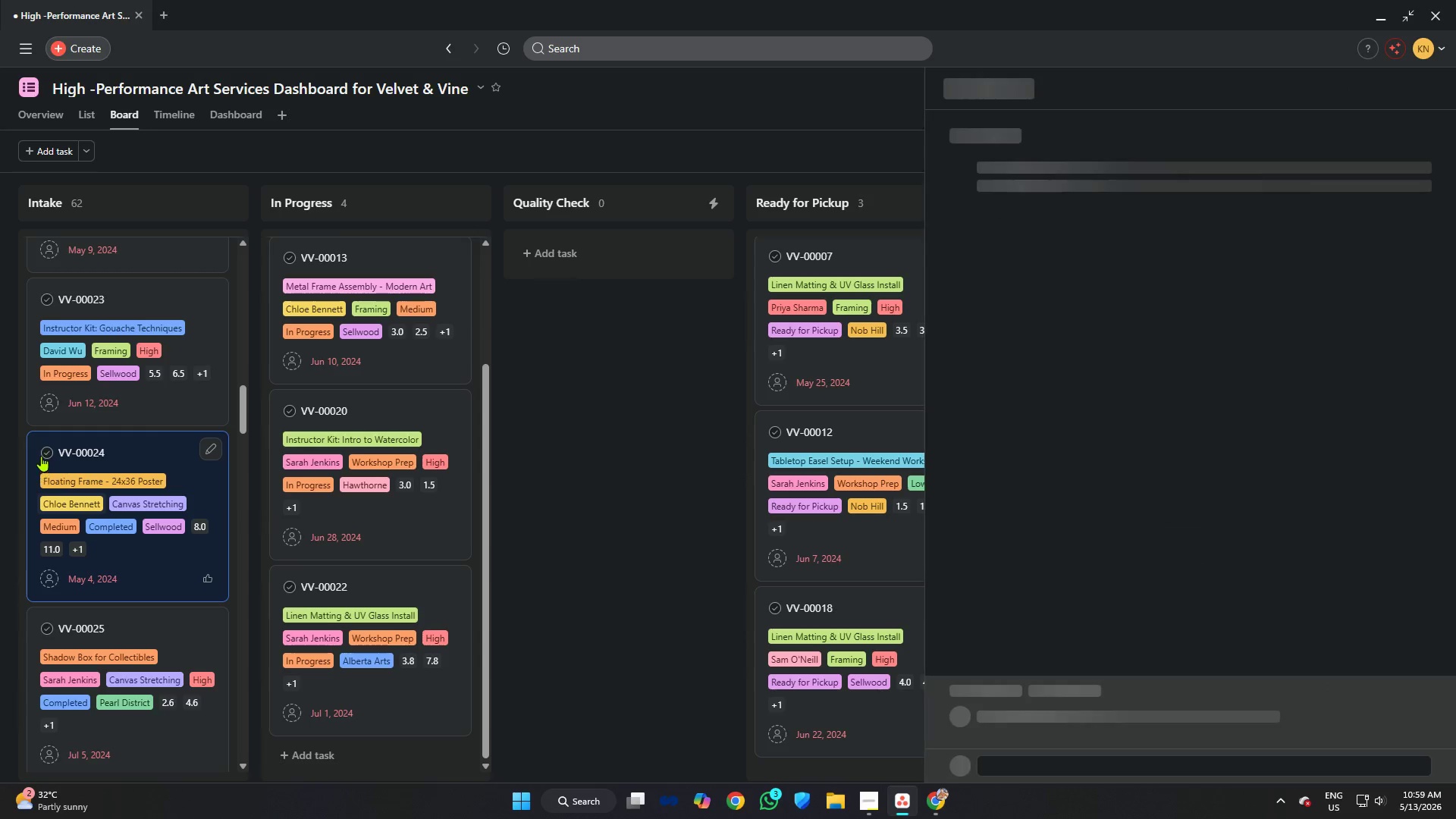 
left_click([42, 446])
 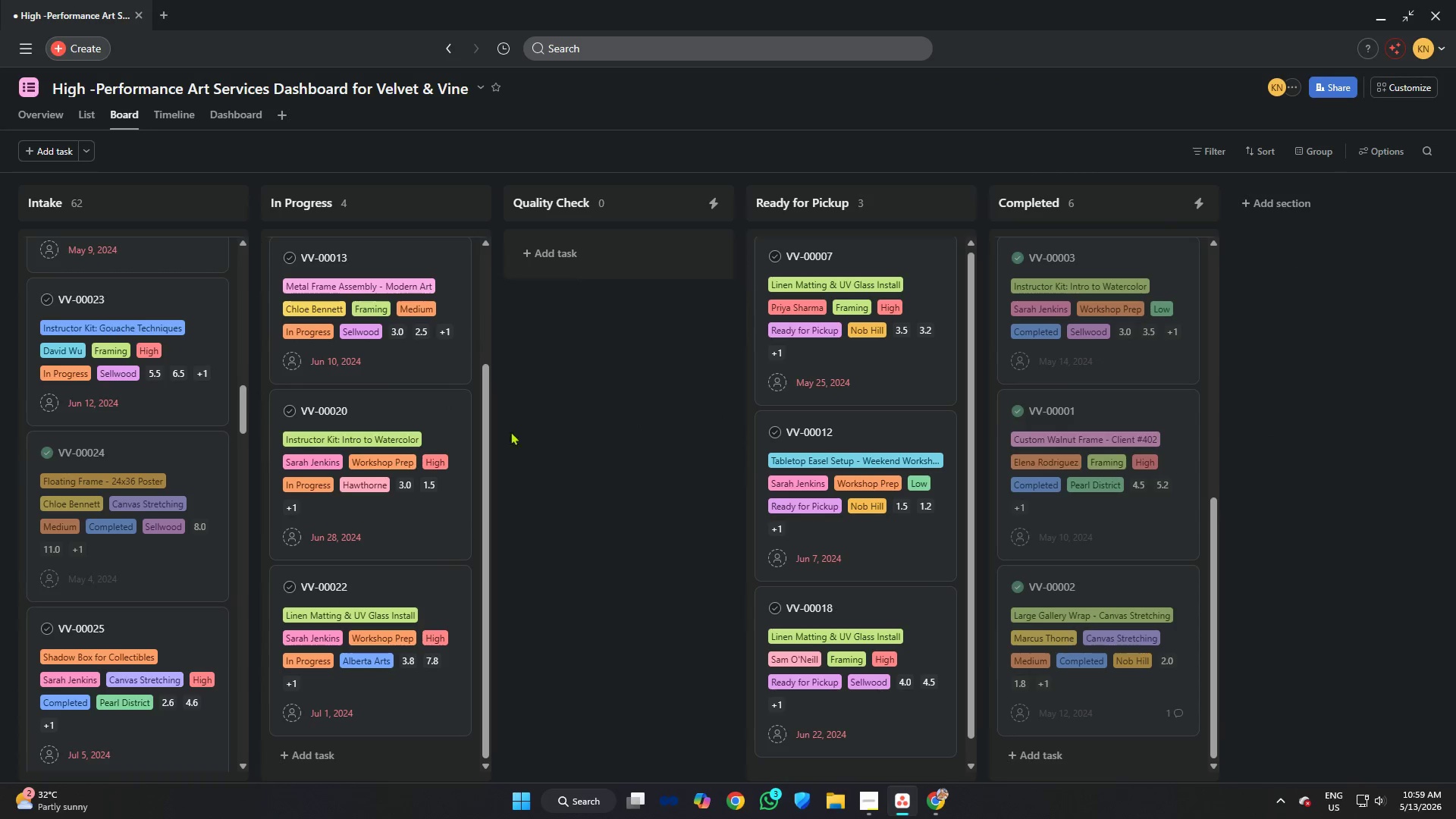 
scroll: coordinate [261, 460], scroll_direction: down, amount: 2.0
 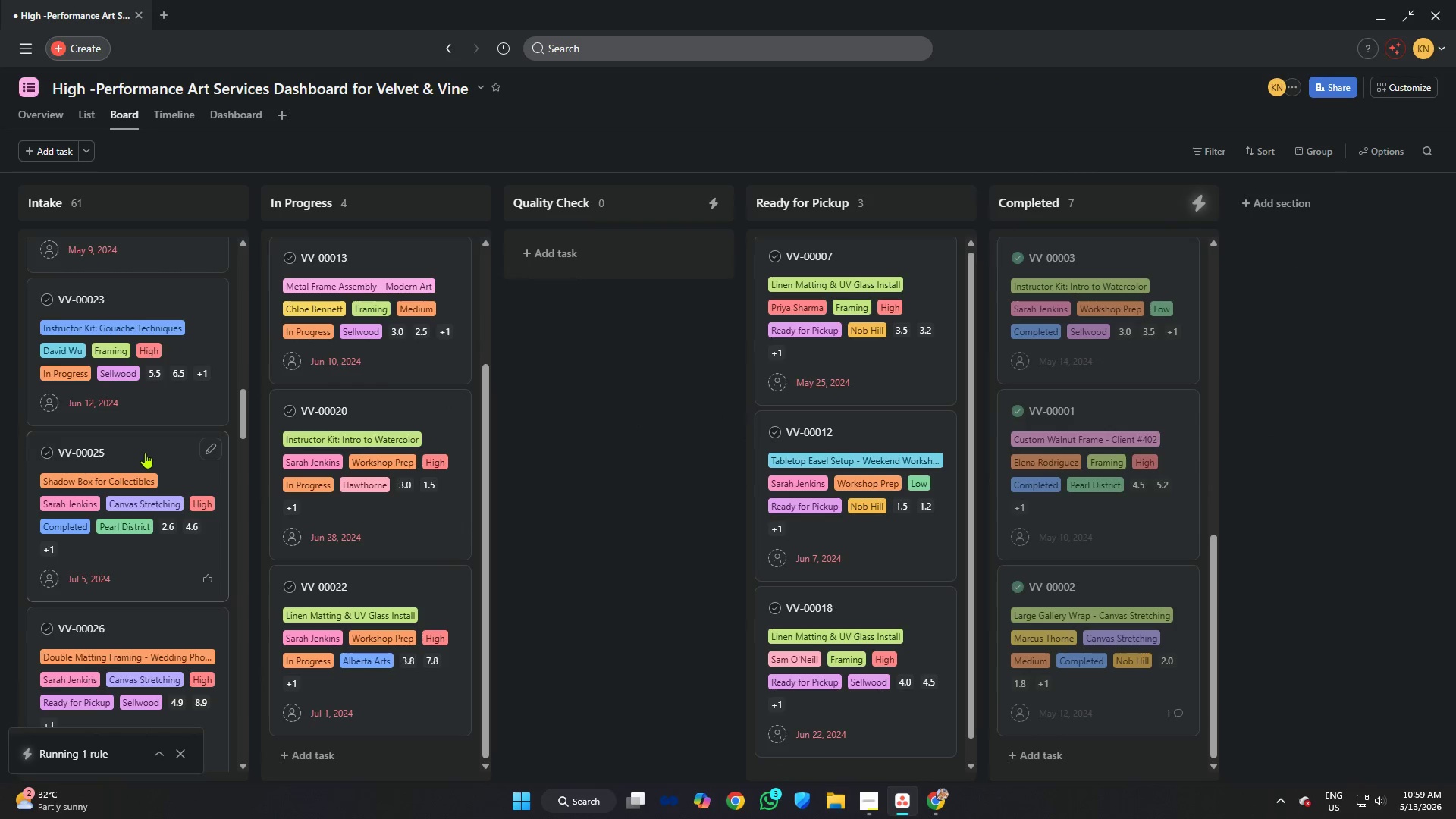 
scroll: coordinate [138, 421], scroll_direction: up, amount: 19.0
 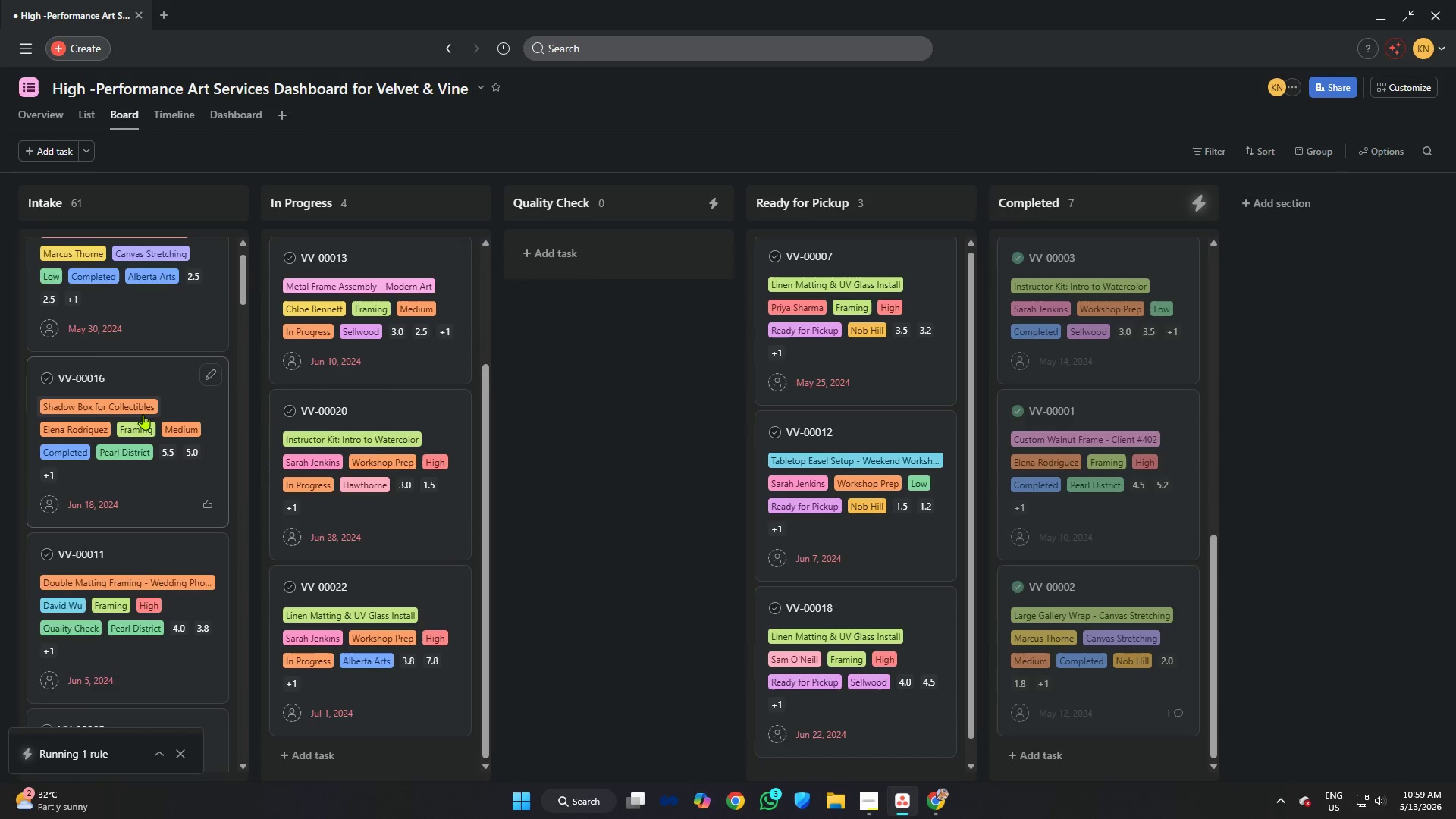 
scroll: coordinate [144, 419], scroll_direction: down, amount: 4.0
 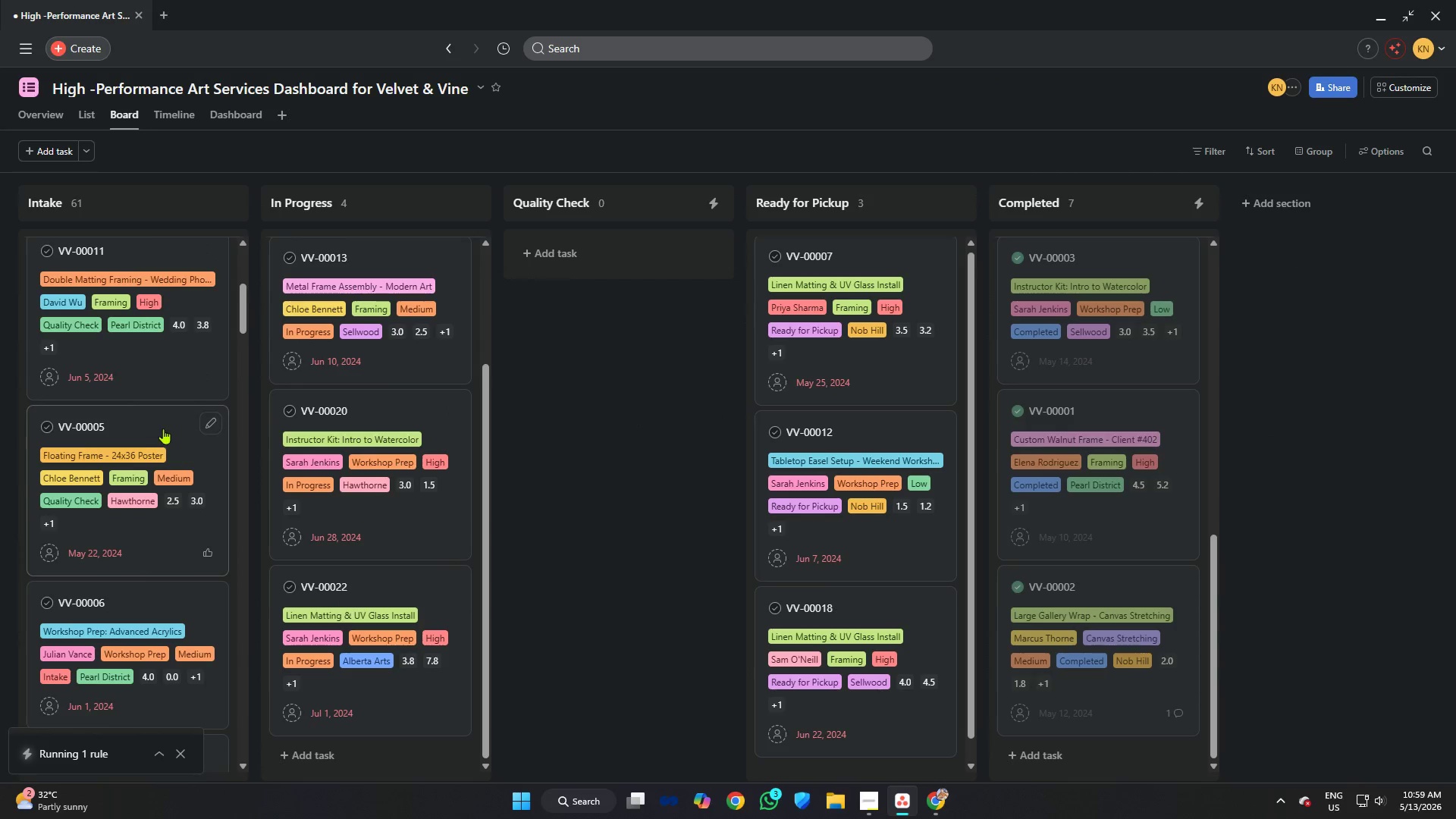 
left_click([165, 431])
 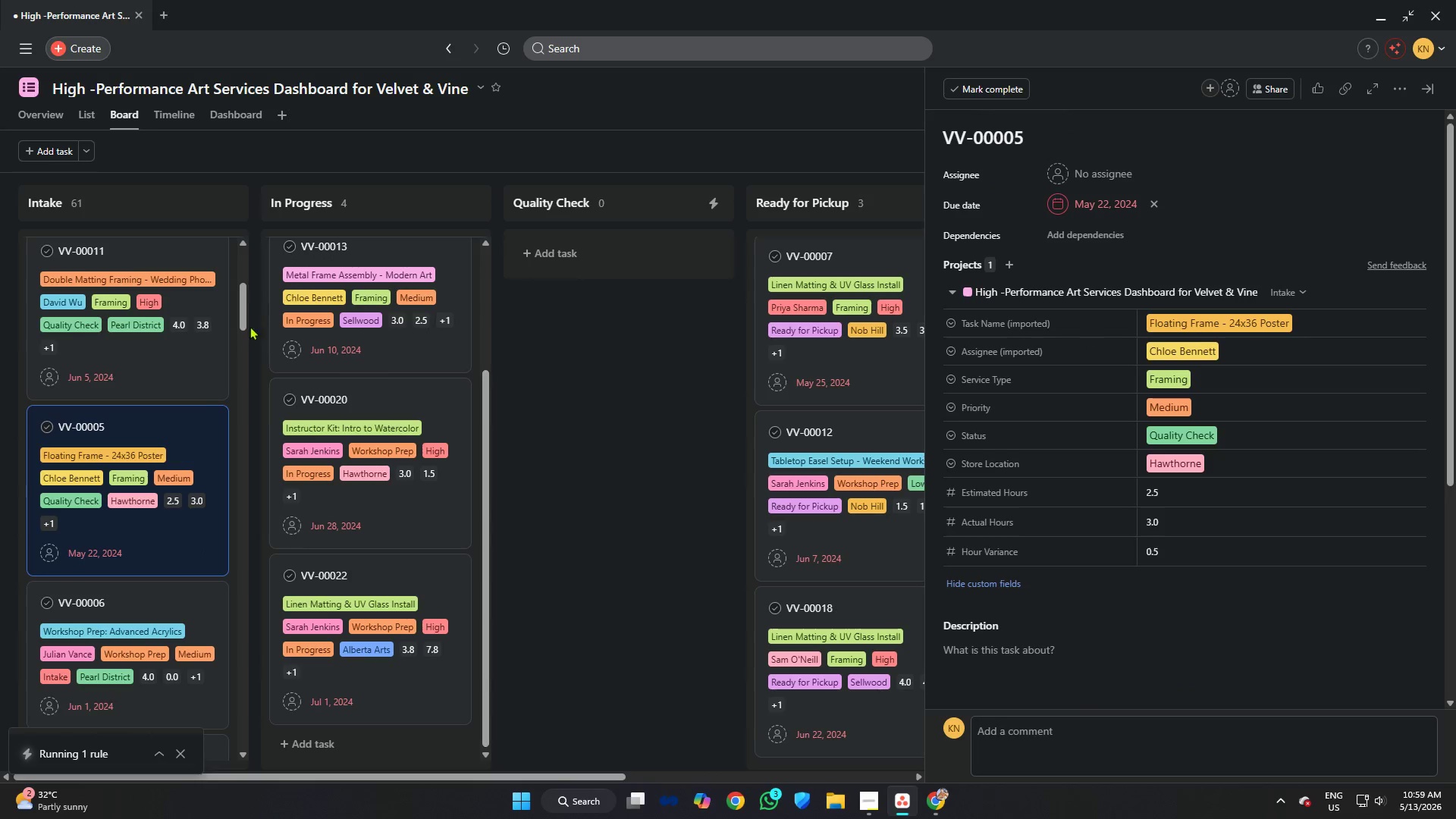 
left_click([193, 296])
 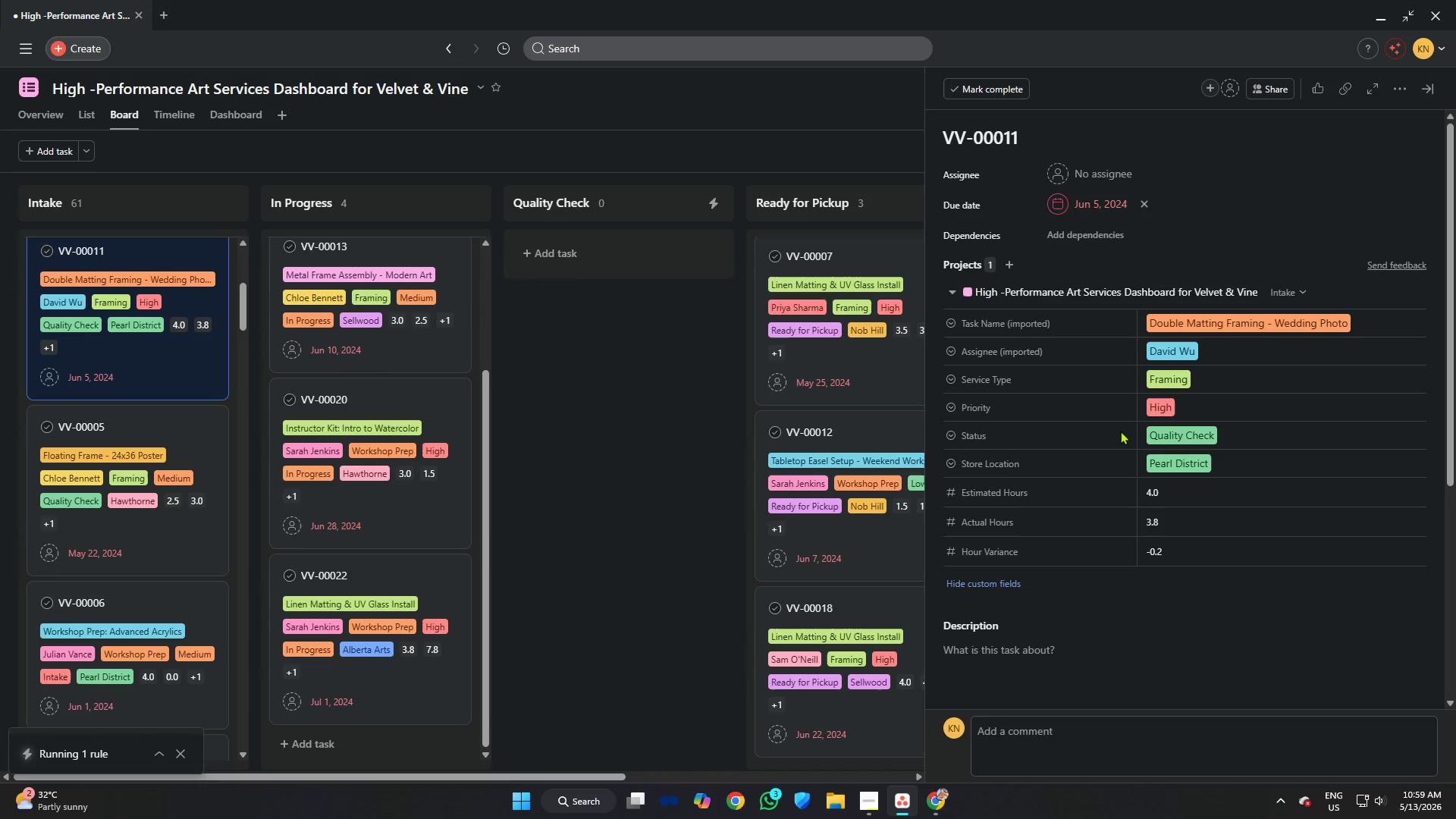 
left_click([1170, 410])
 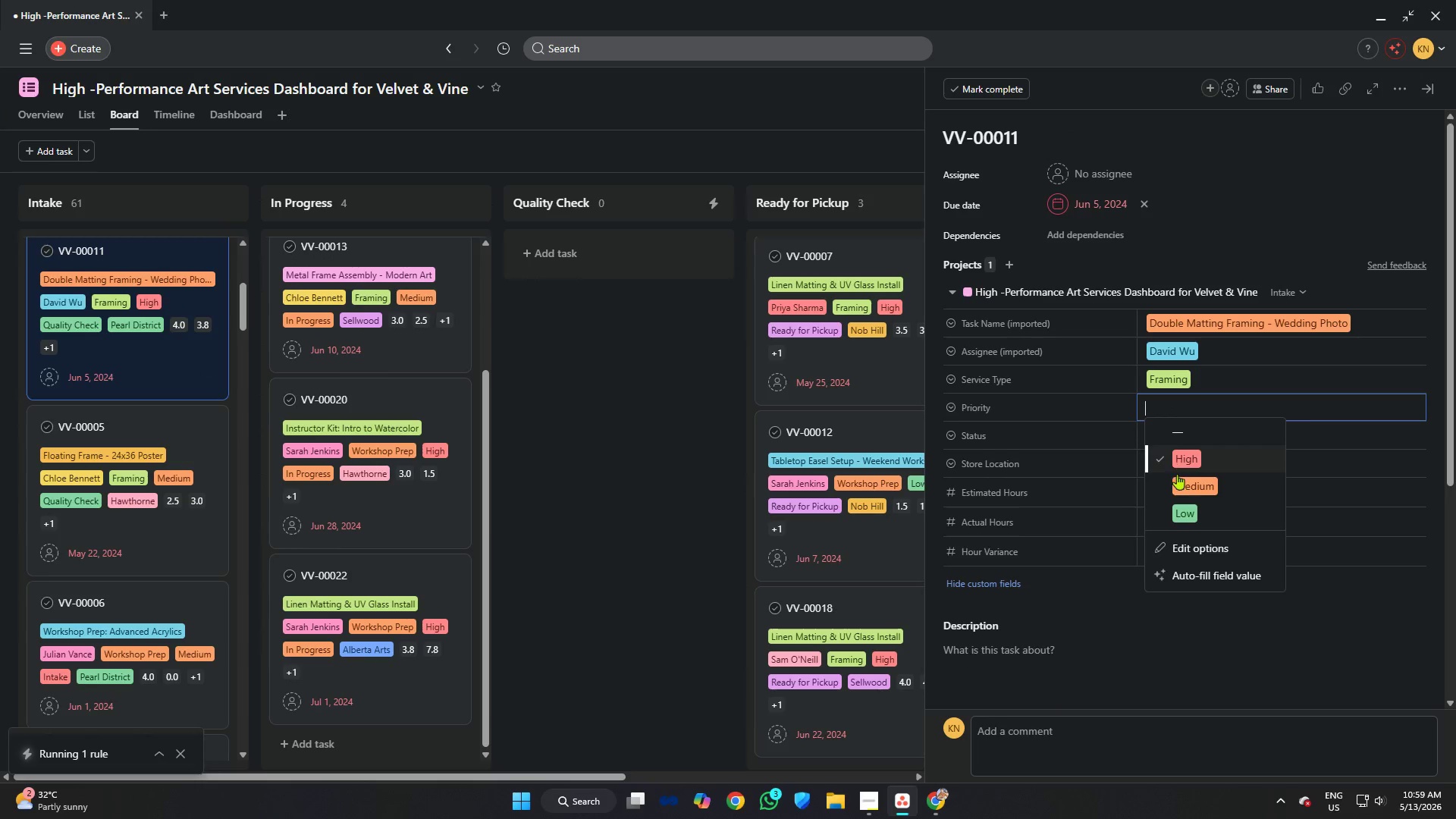 
left_click([1178, 477])
 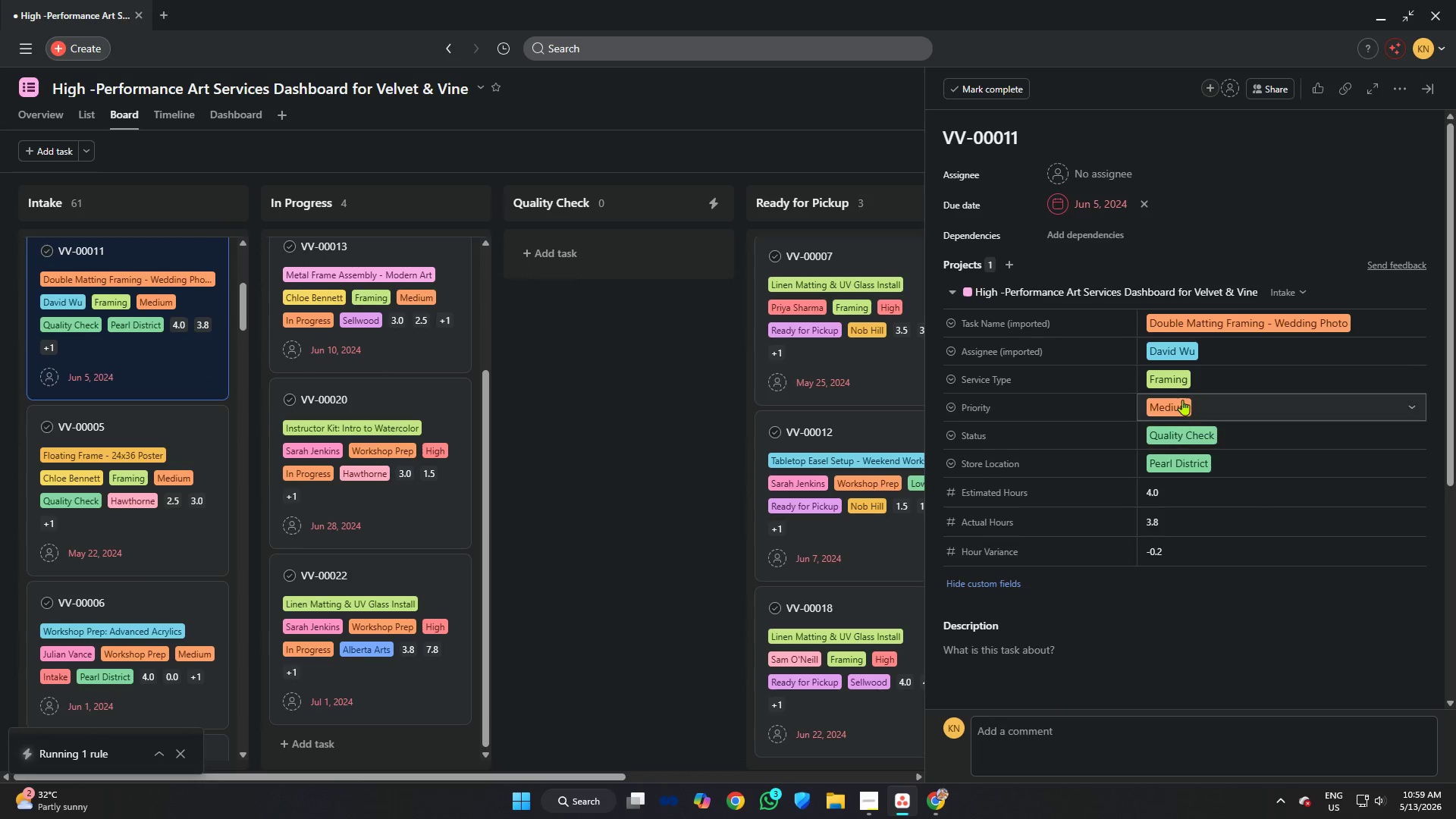 
left_click([1182, 399])
 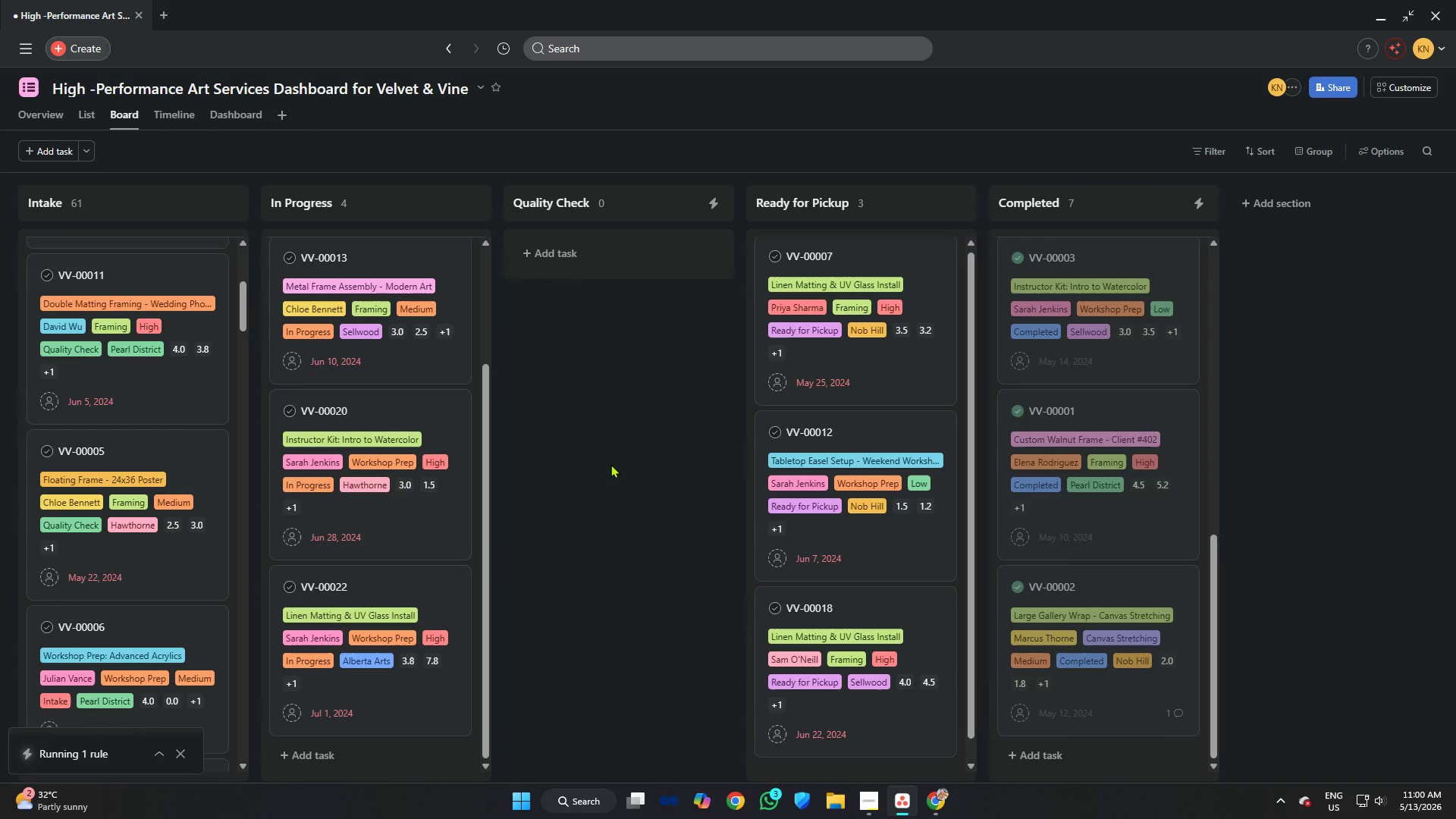 
scroll: coordinate [202, 398], scroll_direction: down, amount: 14.0
 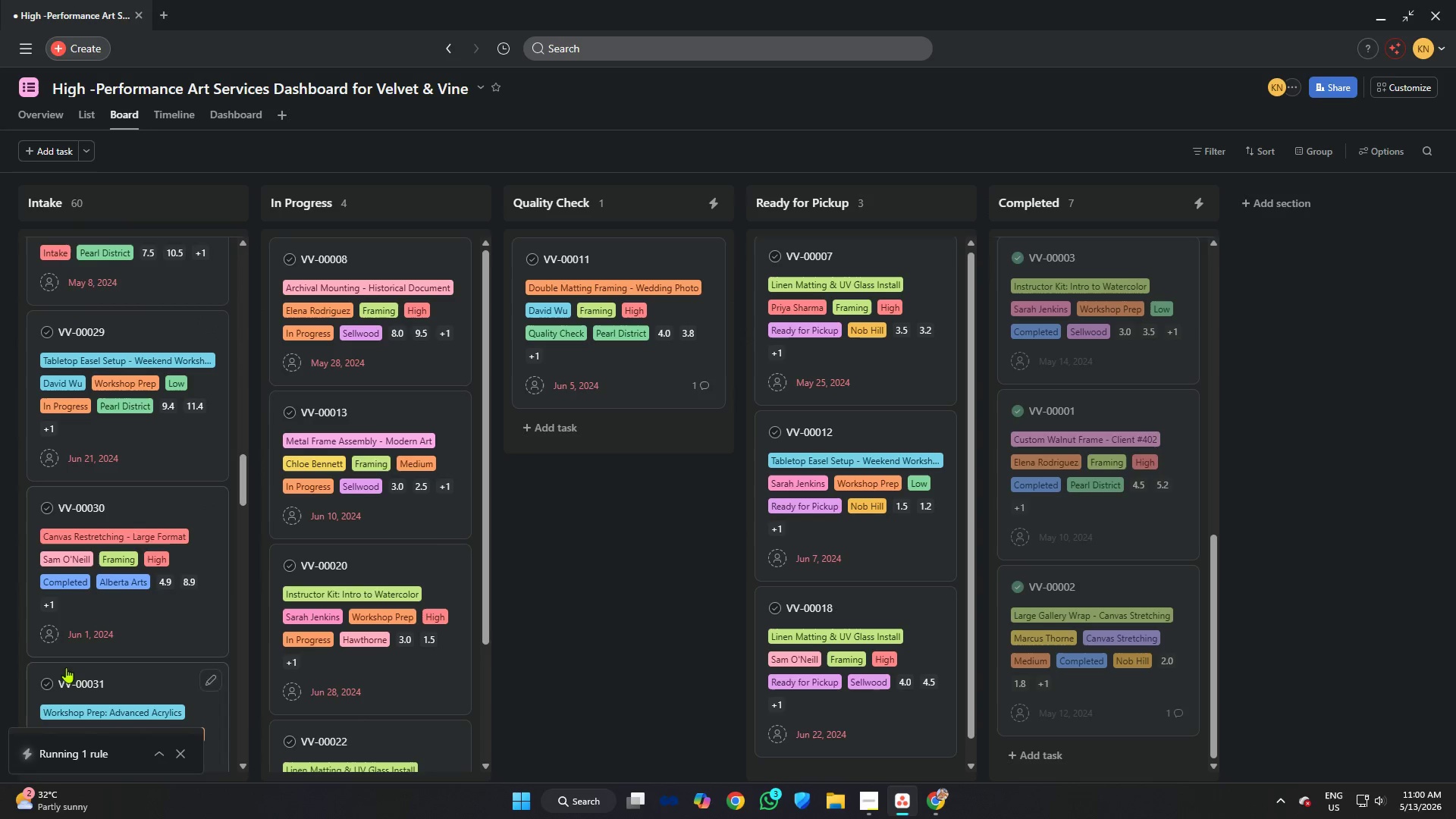 
left_click([46, 506])
 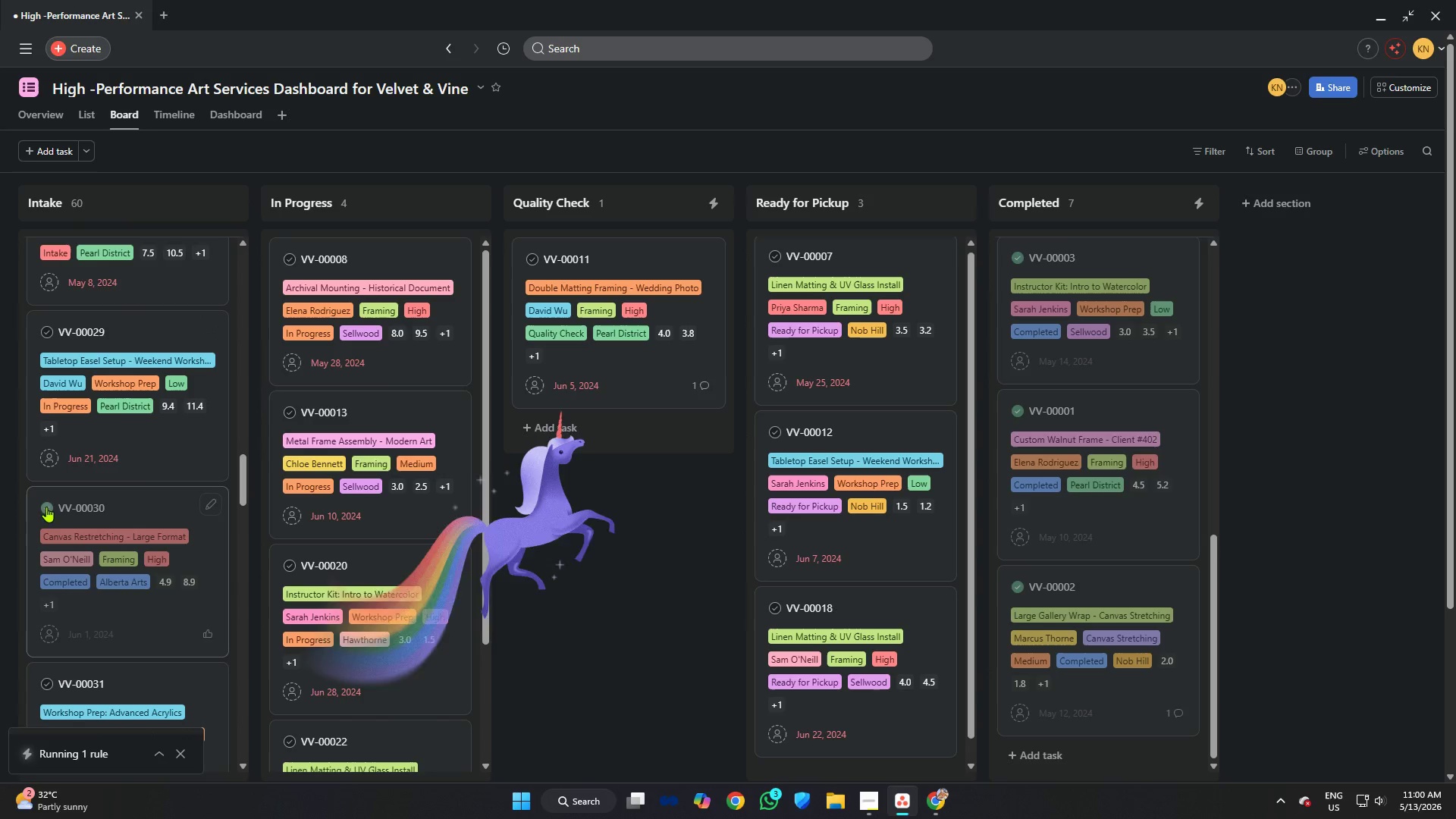 
scroll: coordinate [52, 503], scroll_direction: down, amount: 3.0
 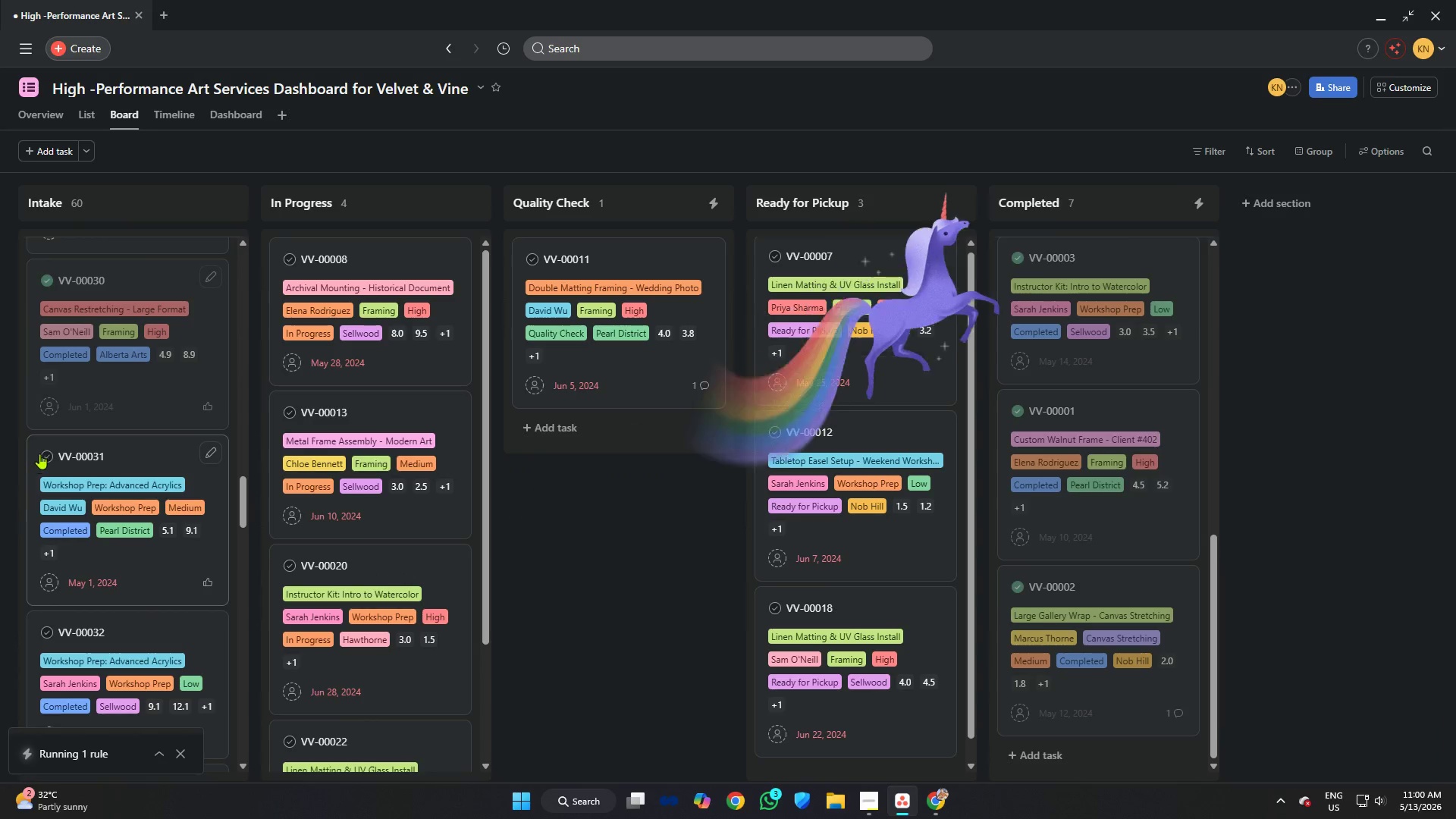 
left_click([48, 453])
 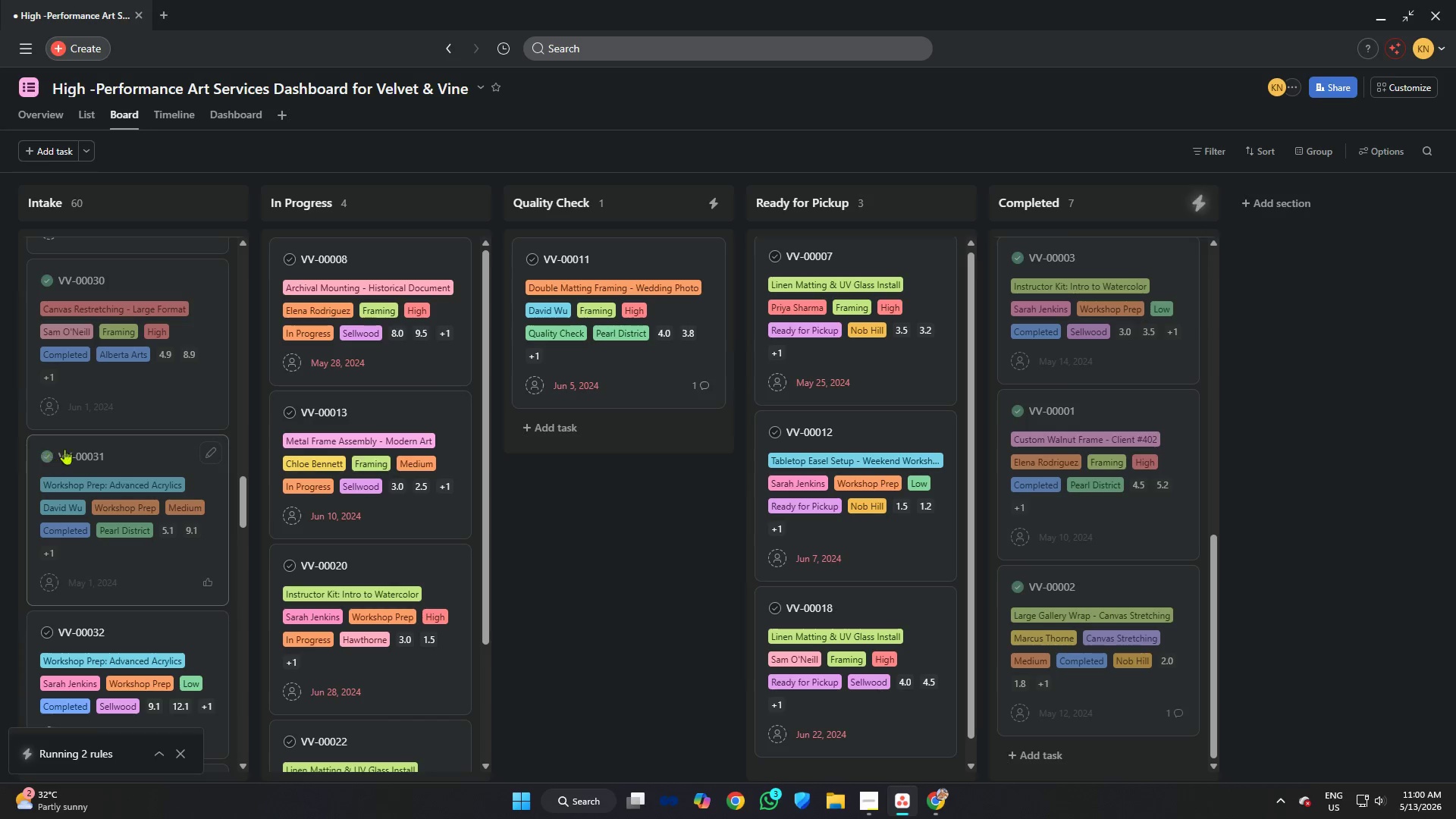 
scroll: coordinate [78, 443], scroll_direction: down, amount: 3.0
 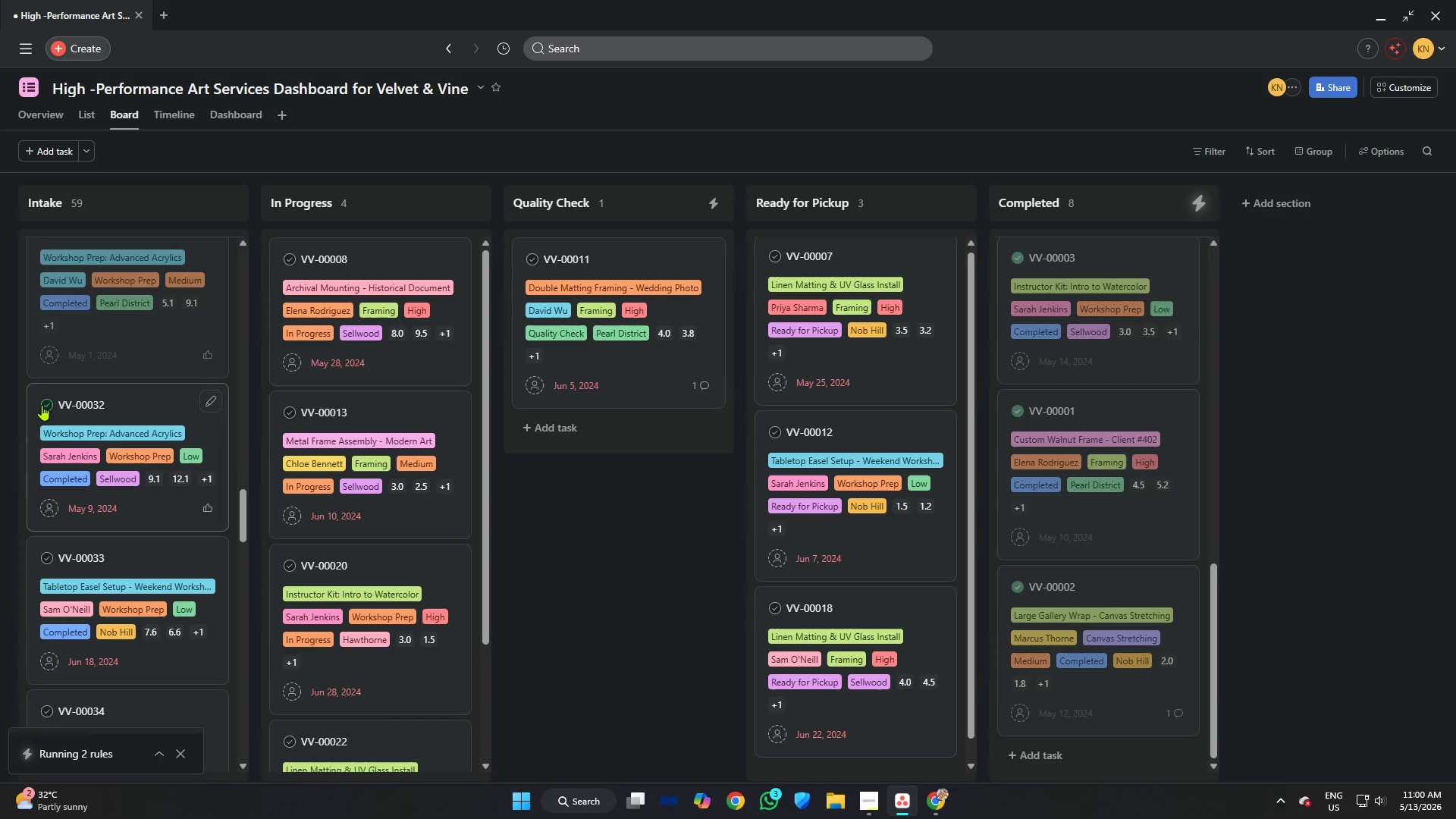 
left_click([48, 405])
 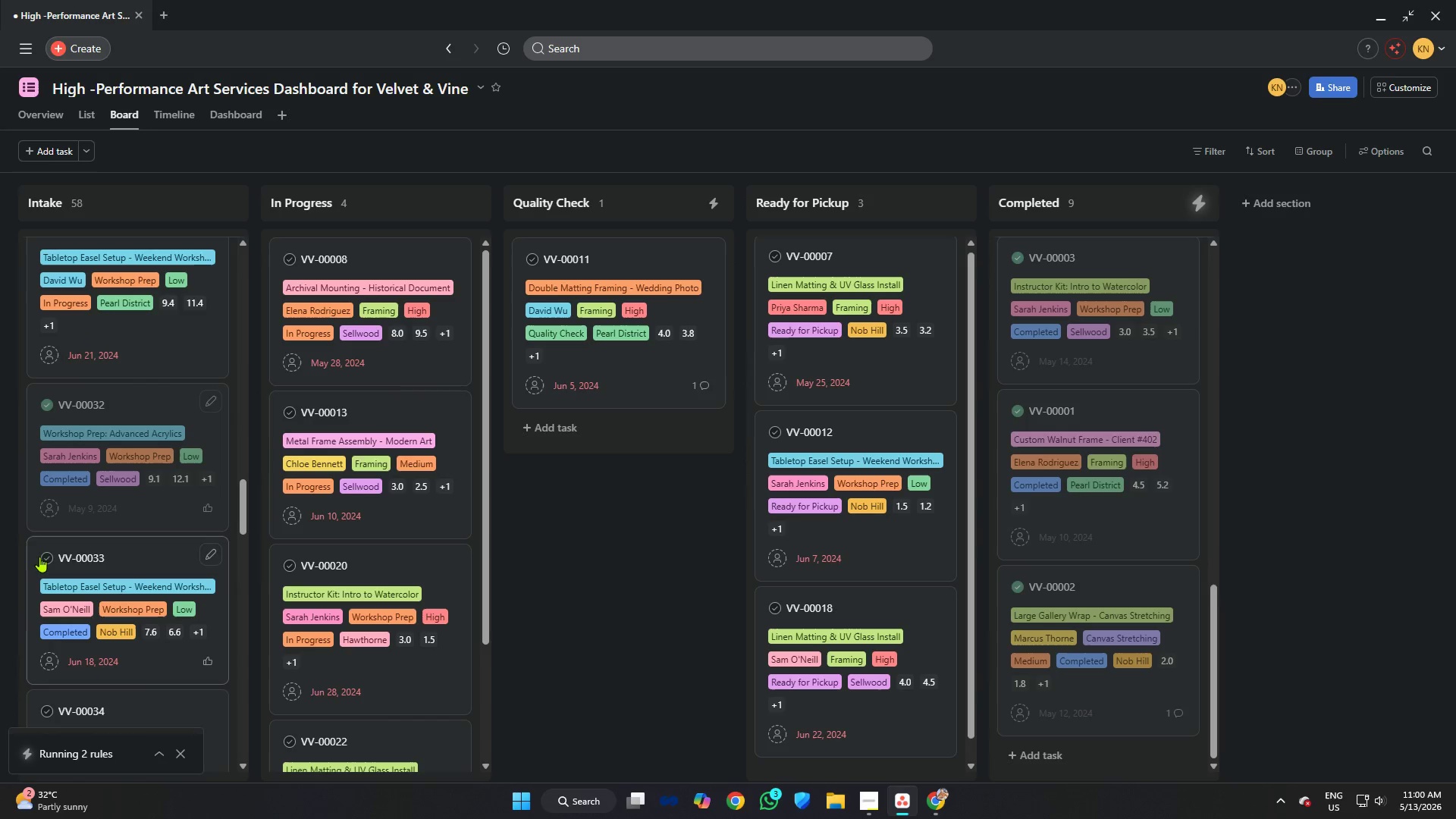 
left_click([49, 557])
 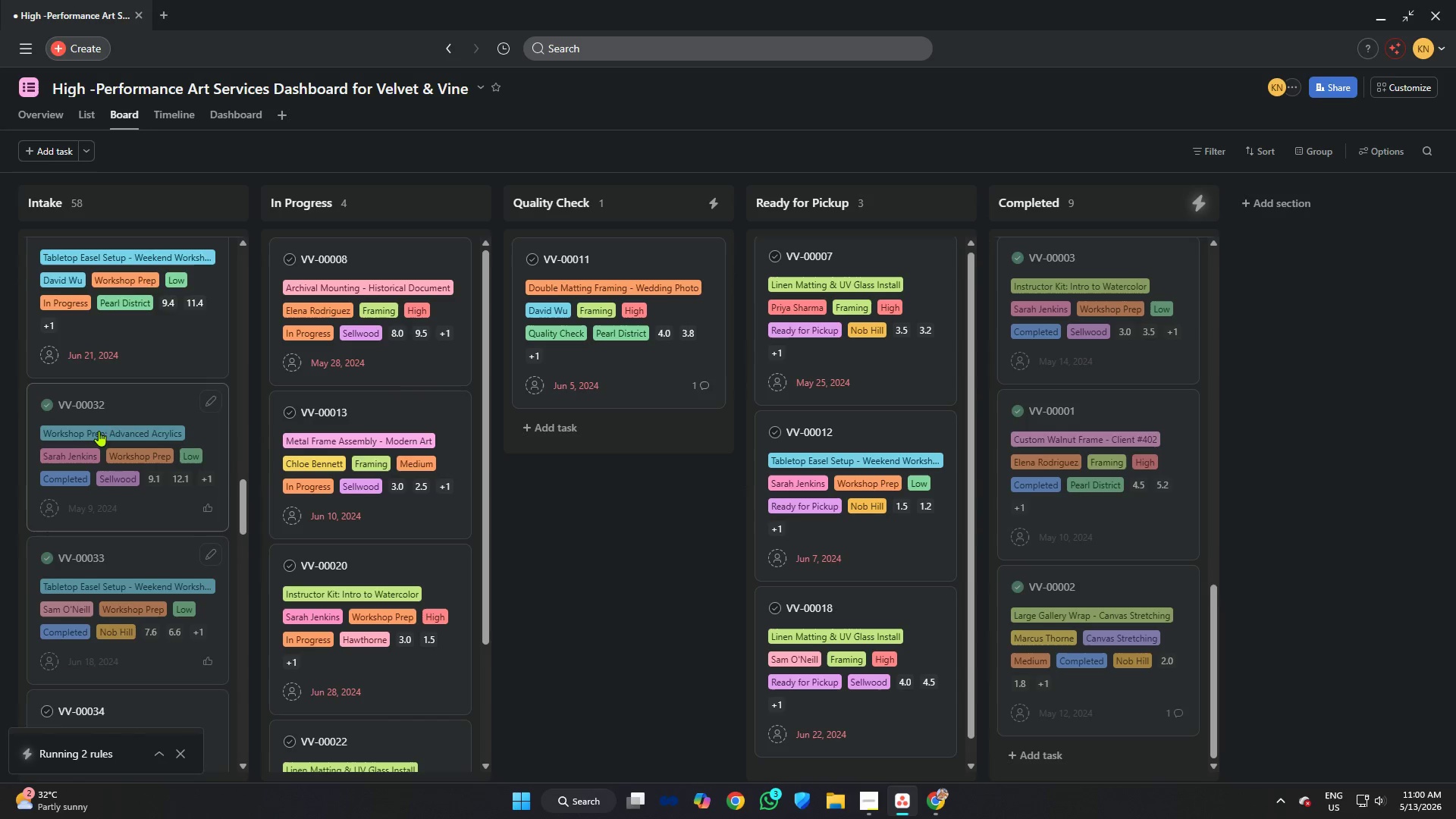 
scroll: coordinate [80, 466], scroll_direction: down, amount: 17.0
 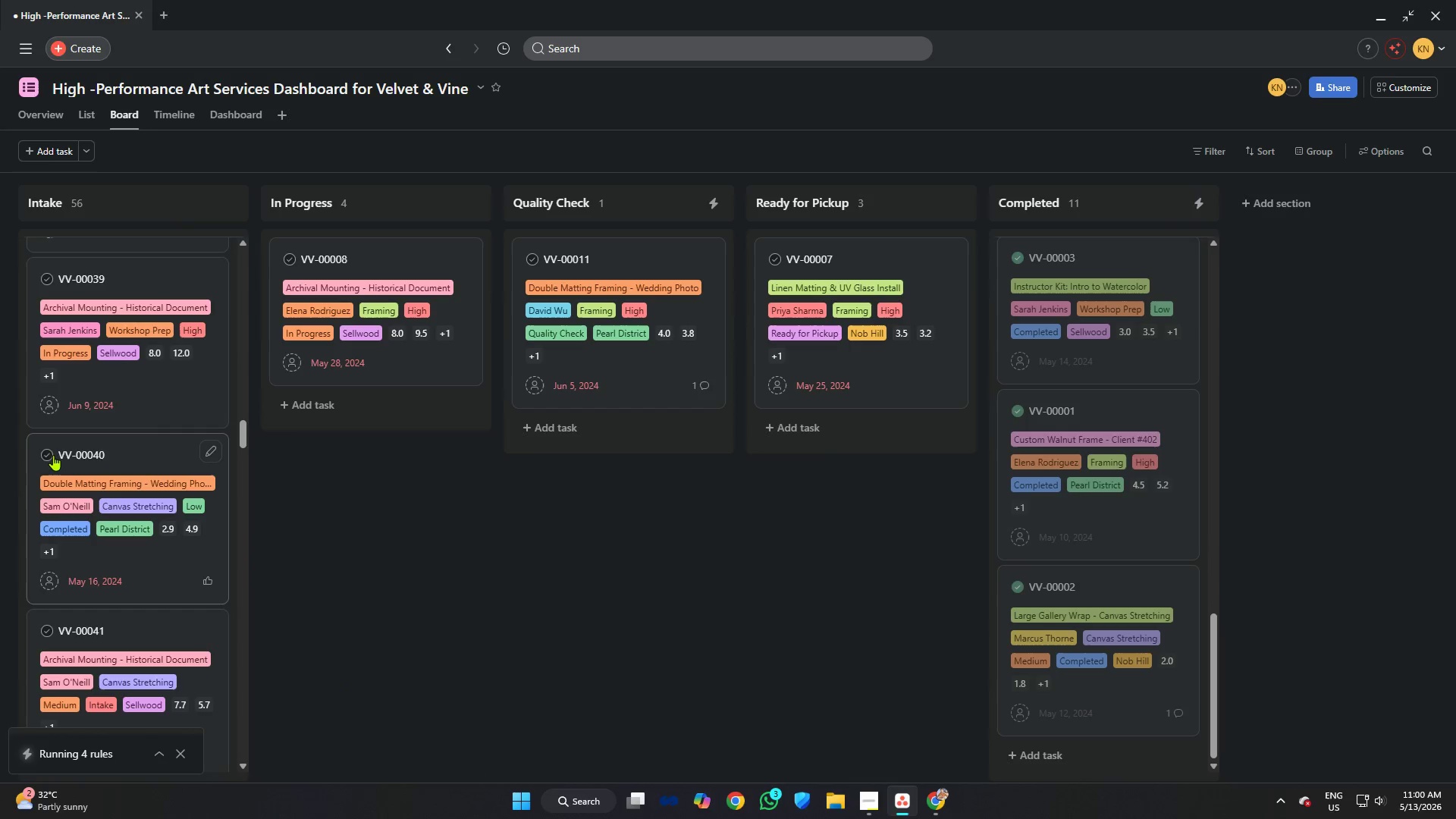 
left_click([49, 454])
 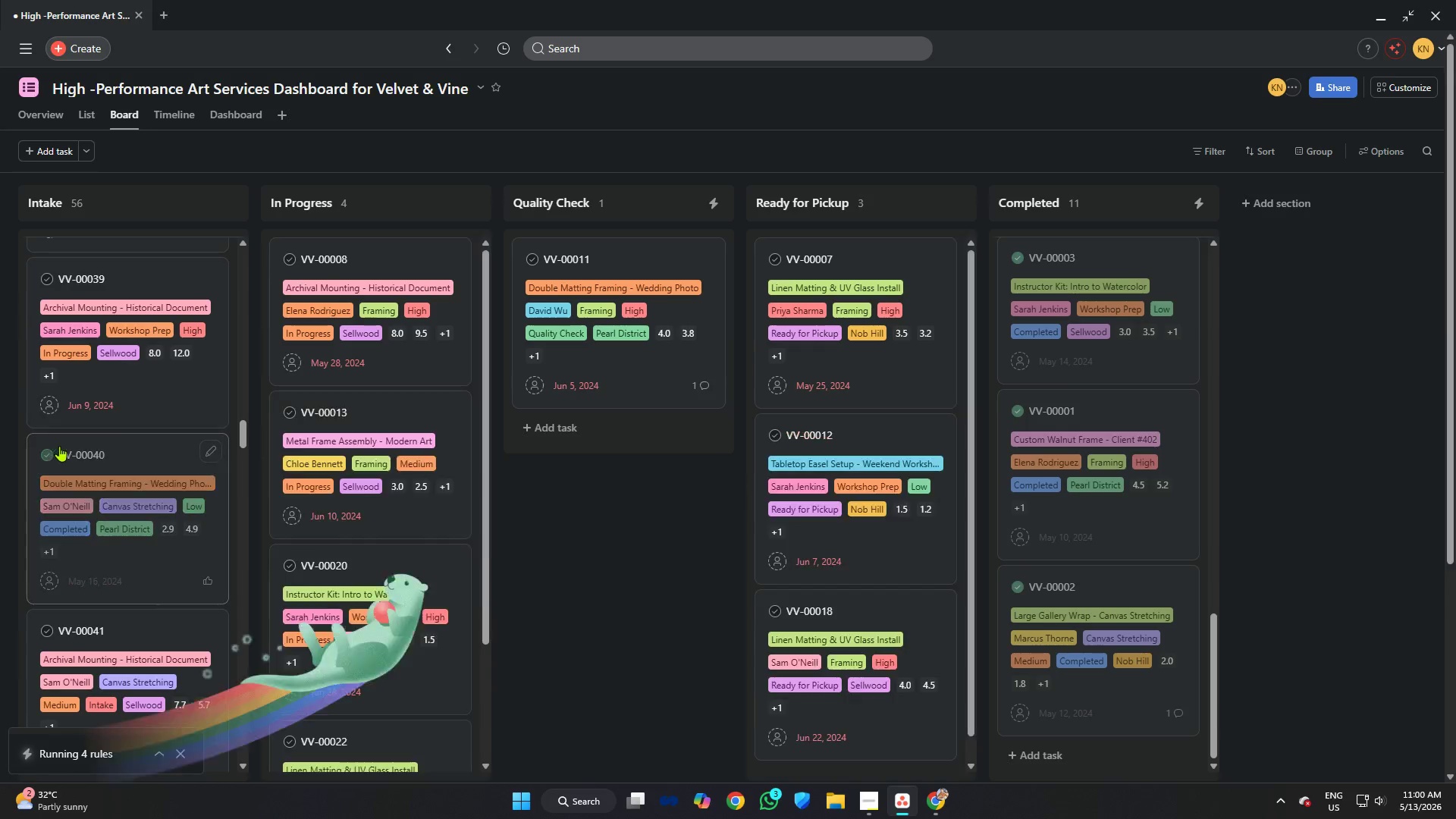 
scroll: coordinate [103, 493], scroll_direction: down, amount: 7.0
 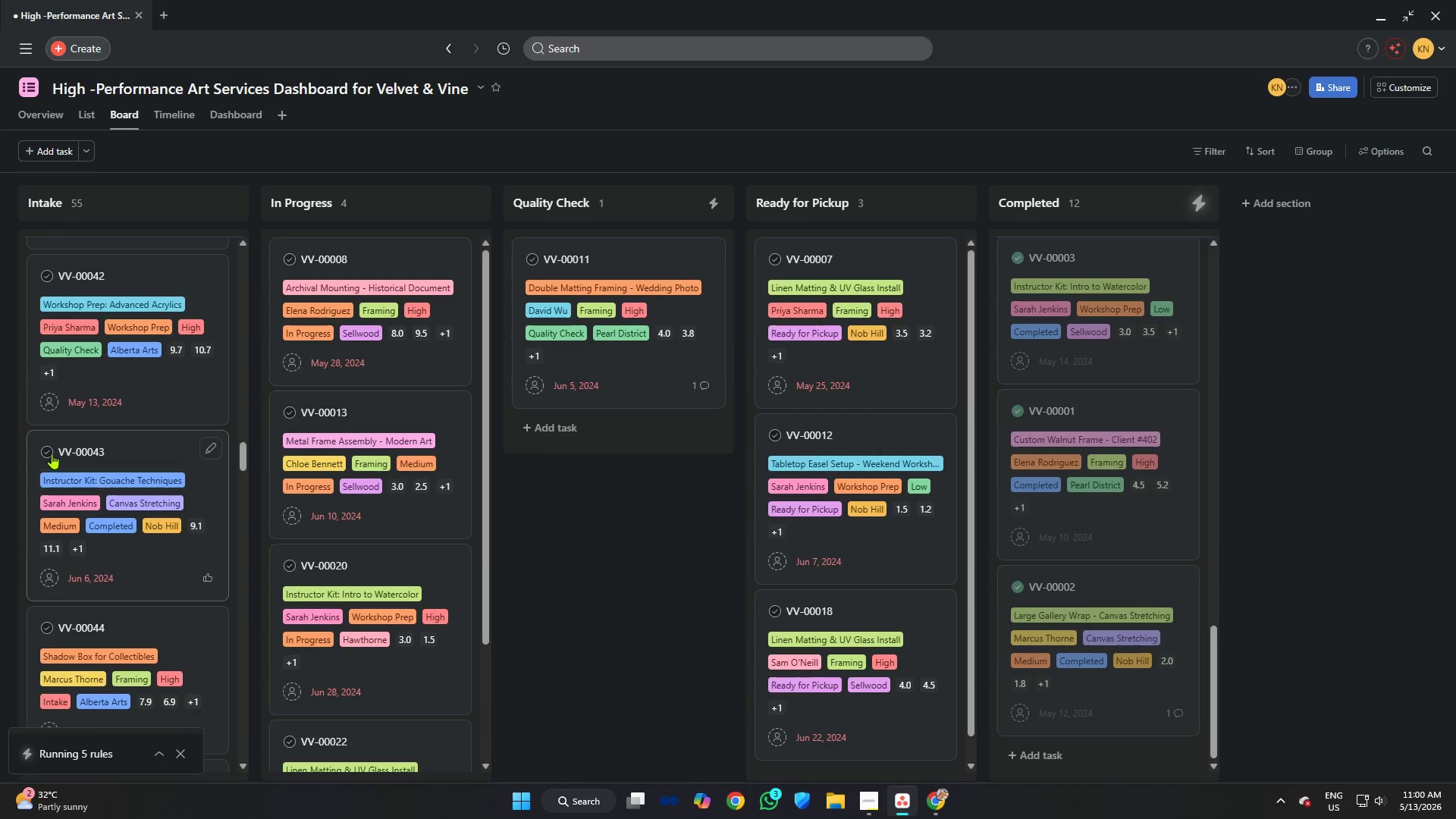 
left_click([46, 451])
 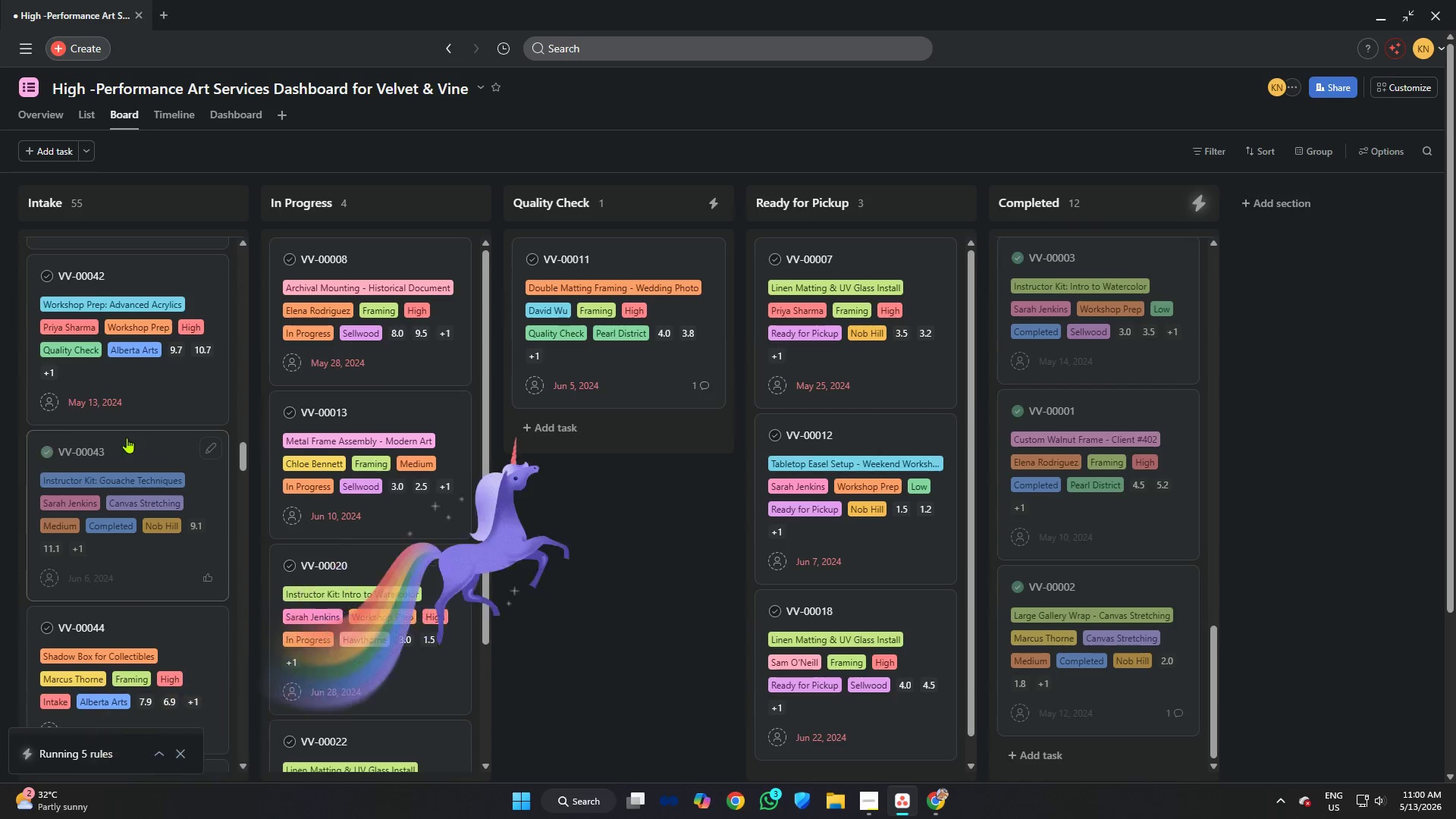 
scroll: coordinate [87, 438], scroll_direction: down, amount: 12.0
 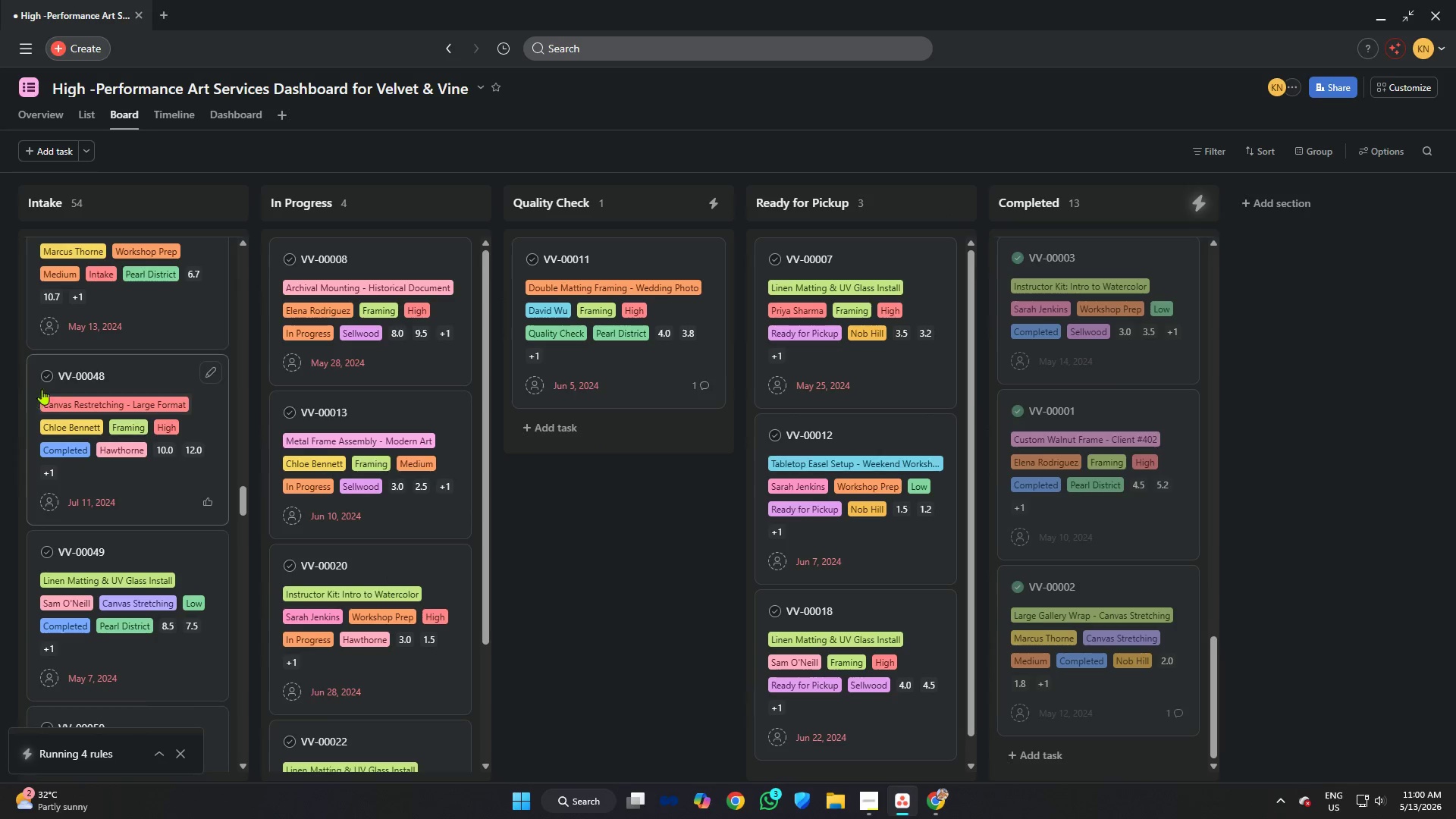 
left_click([47, 372])
 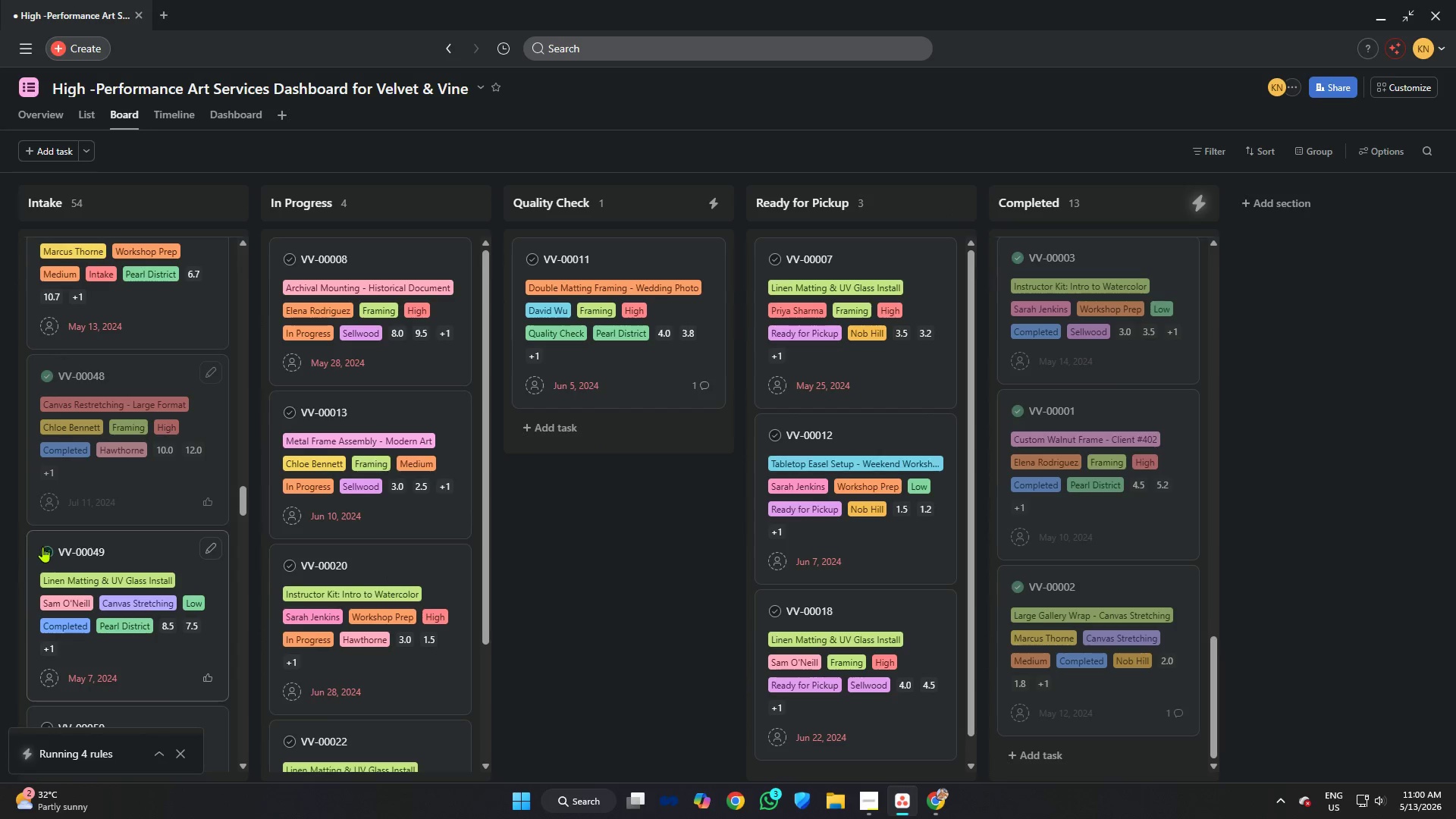 
left_click([49, 550])
 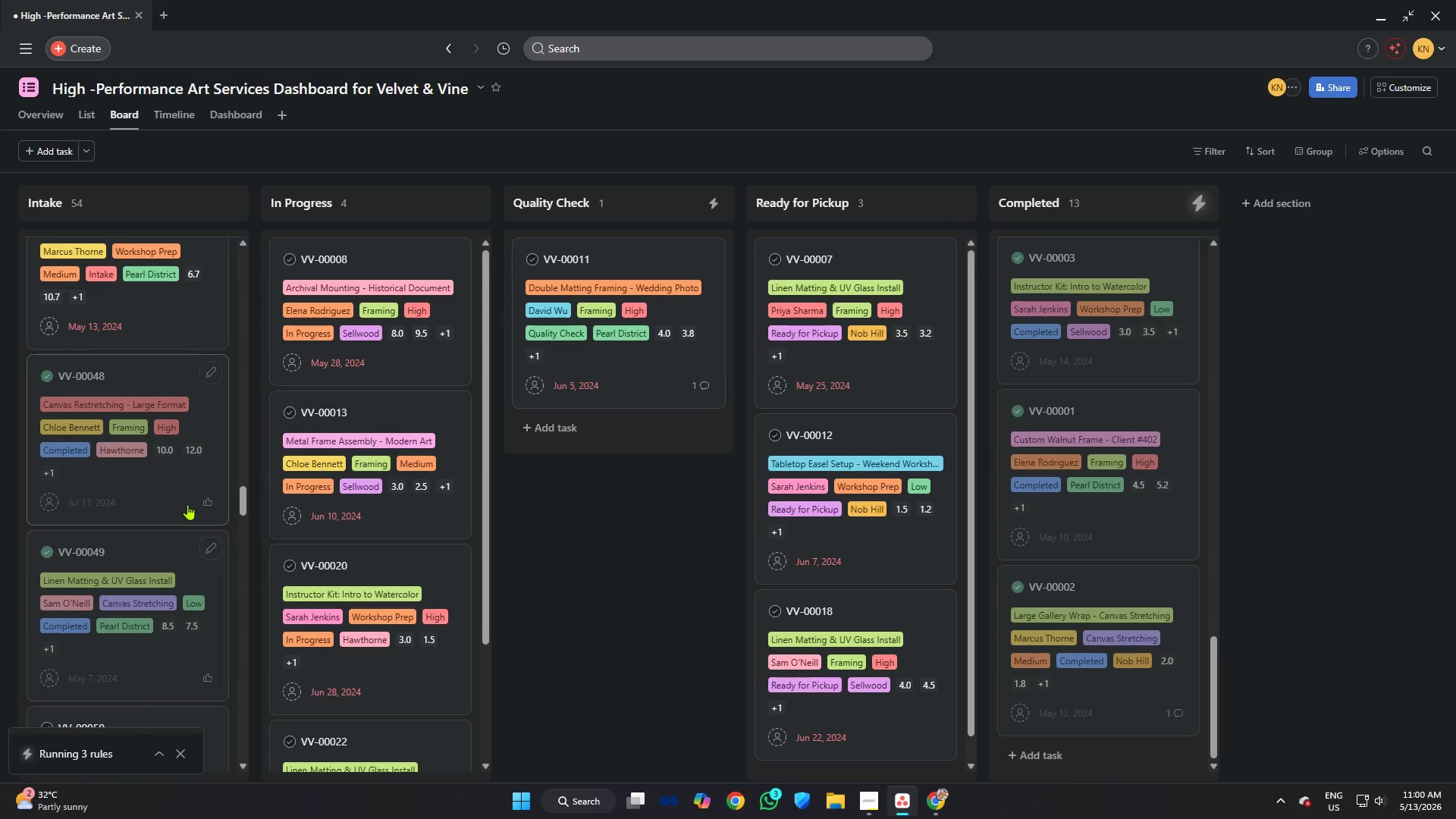 
scroll: coordinate [187, 504], scroll_direction: down, amount: 6.0
 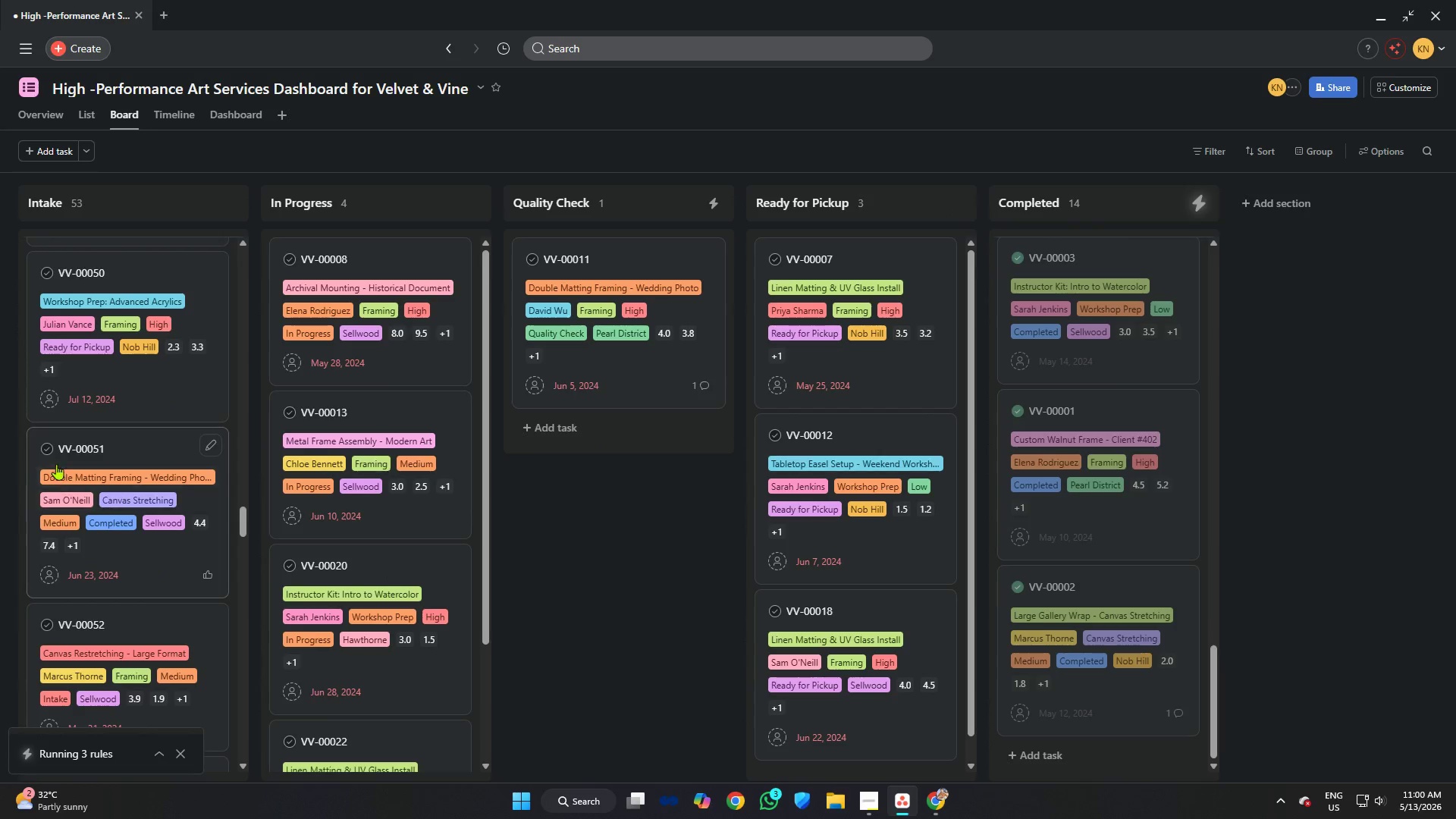 
left_click([48, 453])
 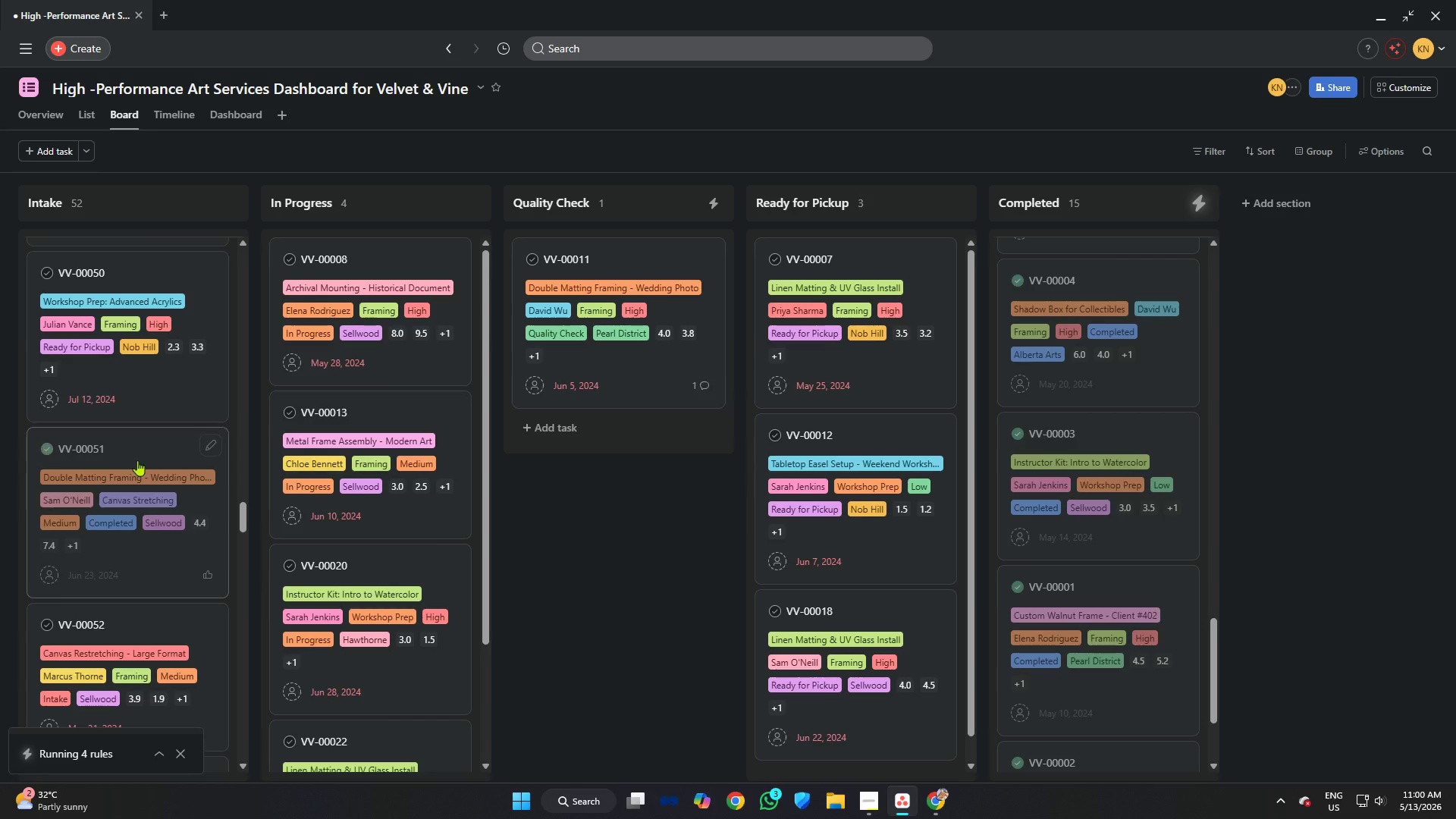 
scroll: coordinate [77, 457], scroll_direction: down, amount: 13.0
 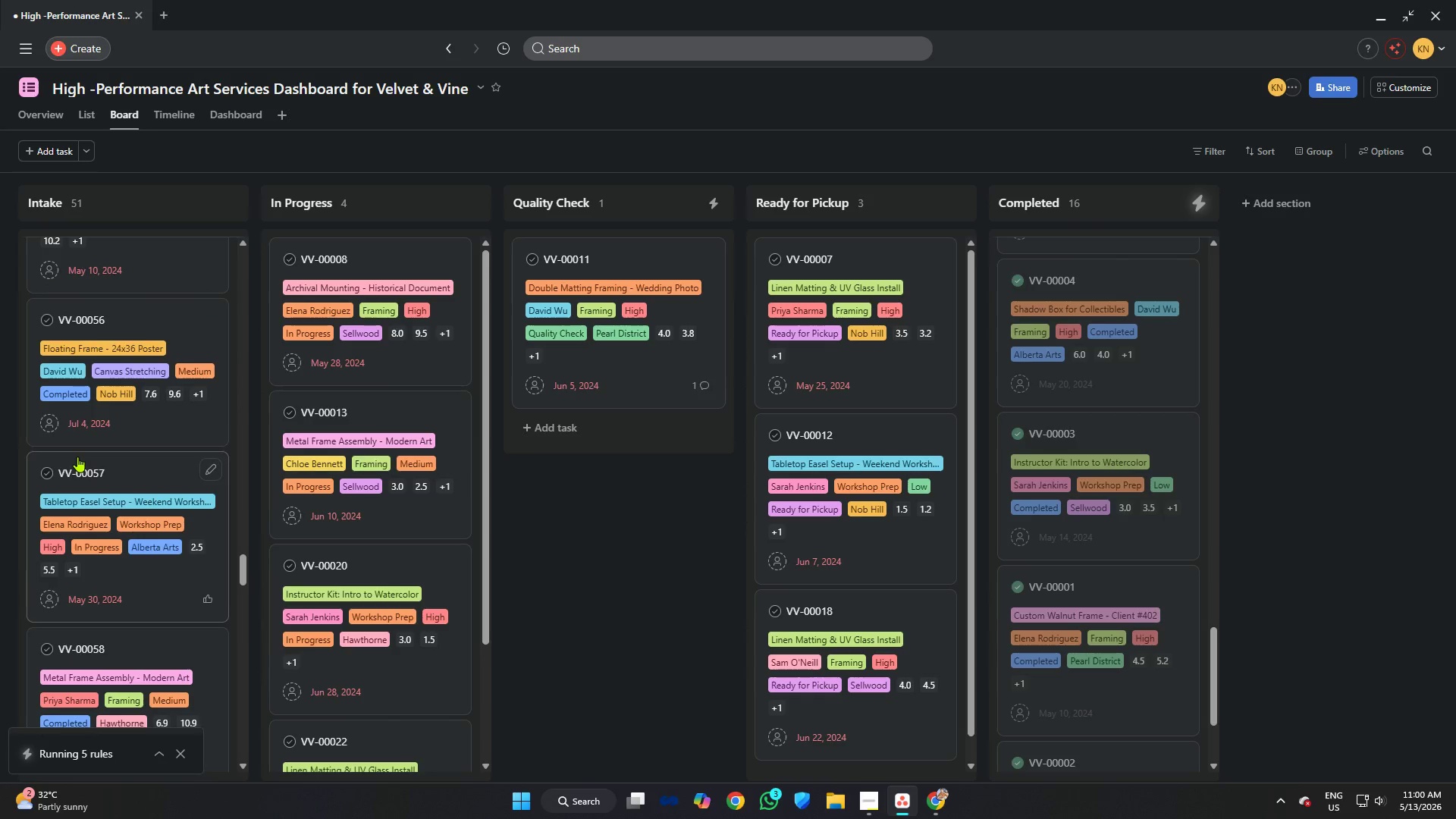 
scroll: coordinate [70, 445], scroll_direction: up, amount: 2.0
 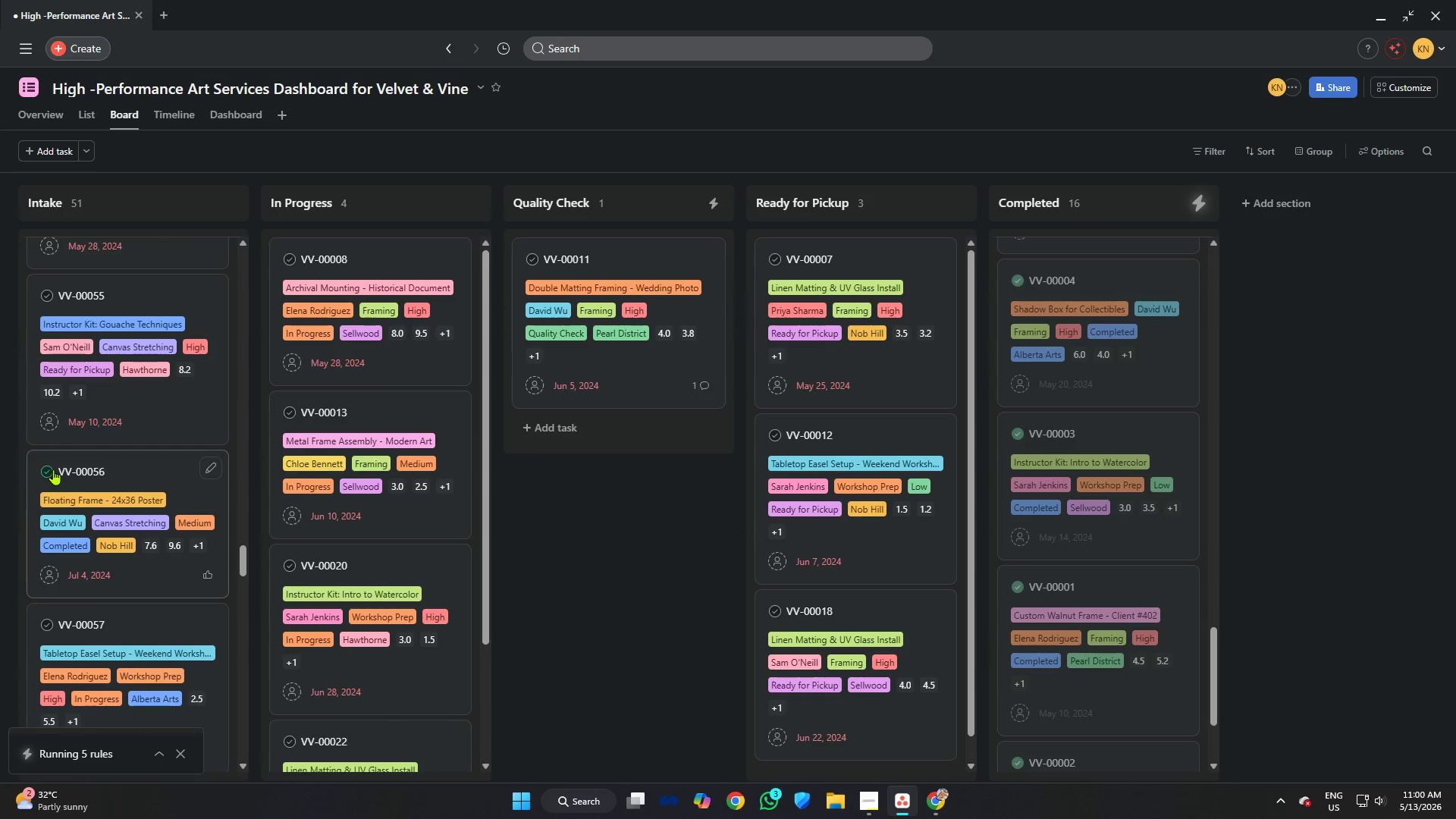 
left_click([53, 469])
 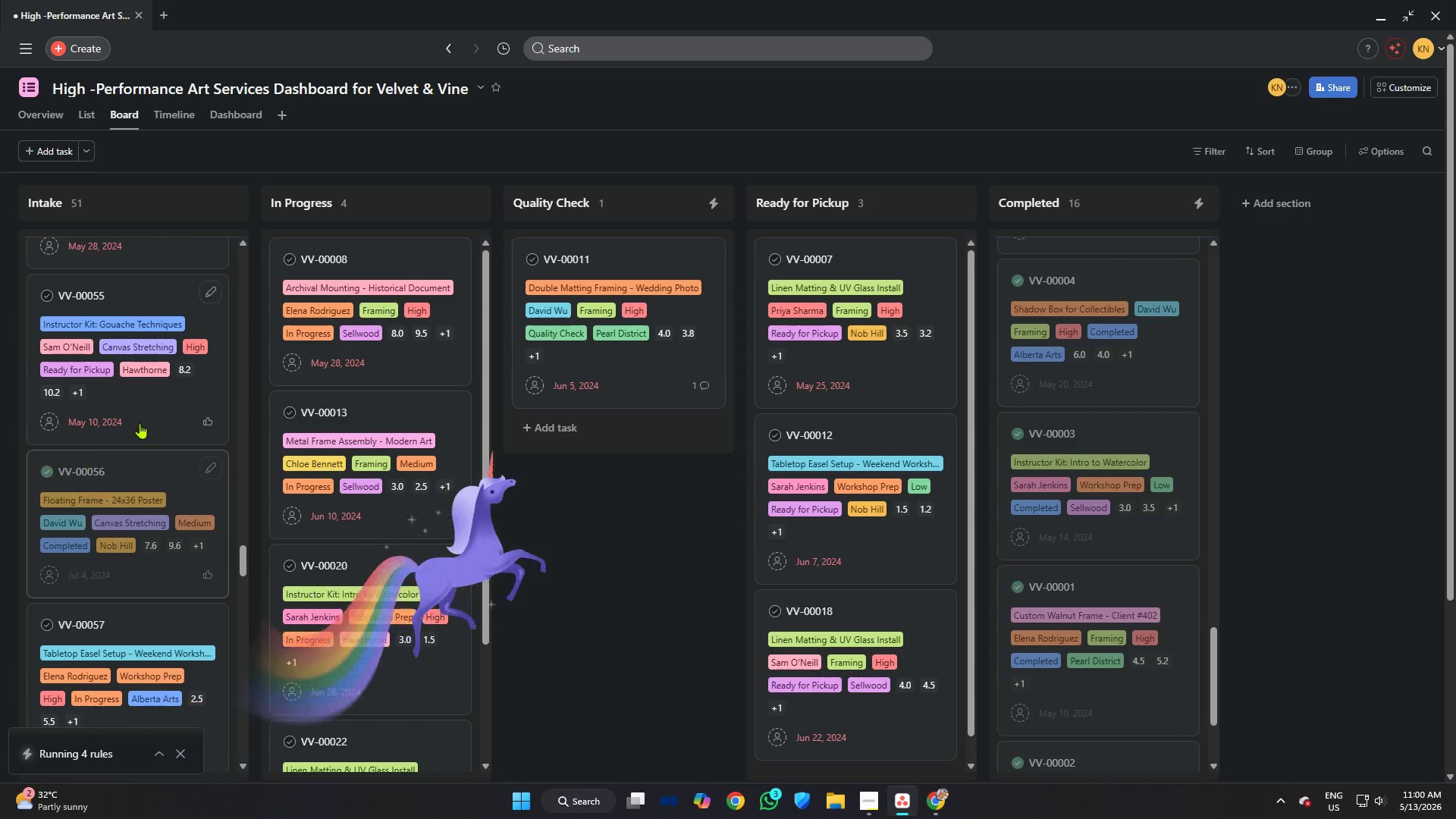 
scroll: coordinate [143, 422], scroll_direction: down, amount: 4.0
 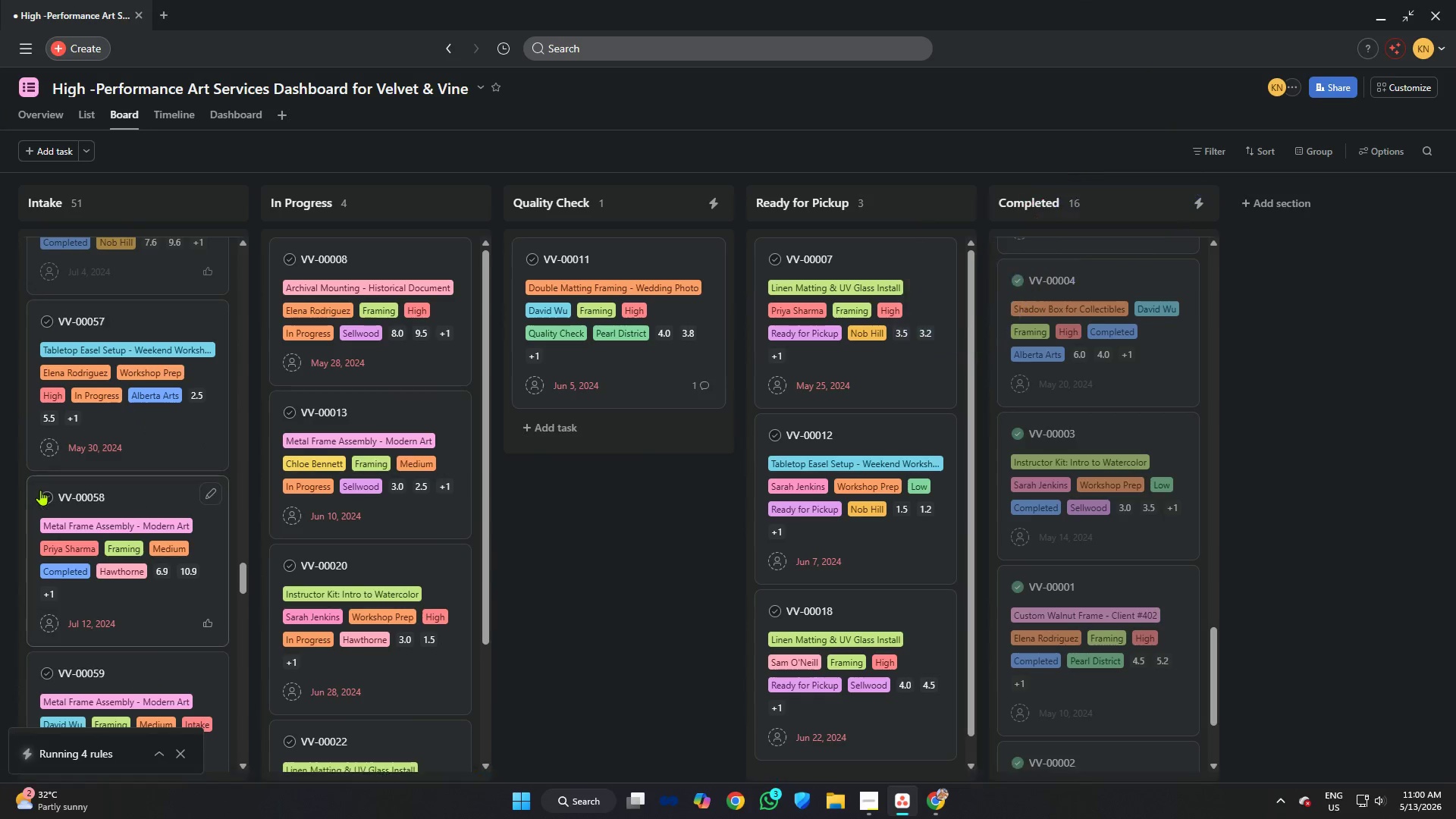 
left_click([49, 493])
 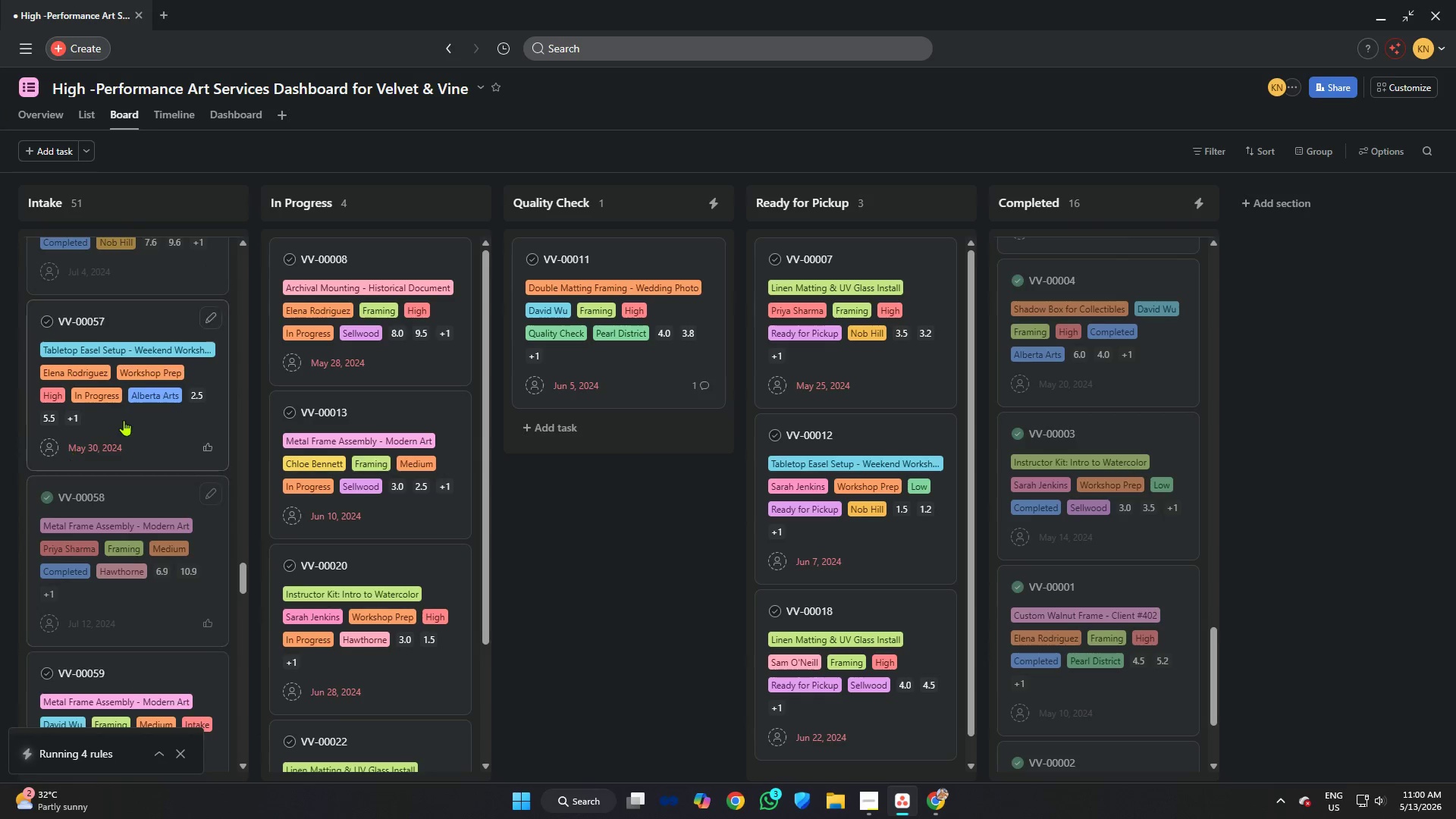 
scroll: coordinate [126, 417], scroll_direction: down, amount: 2.0
 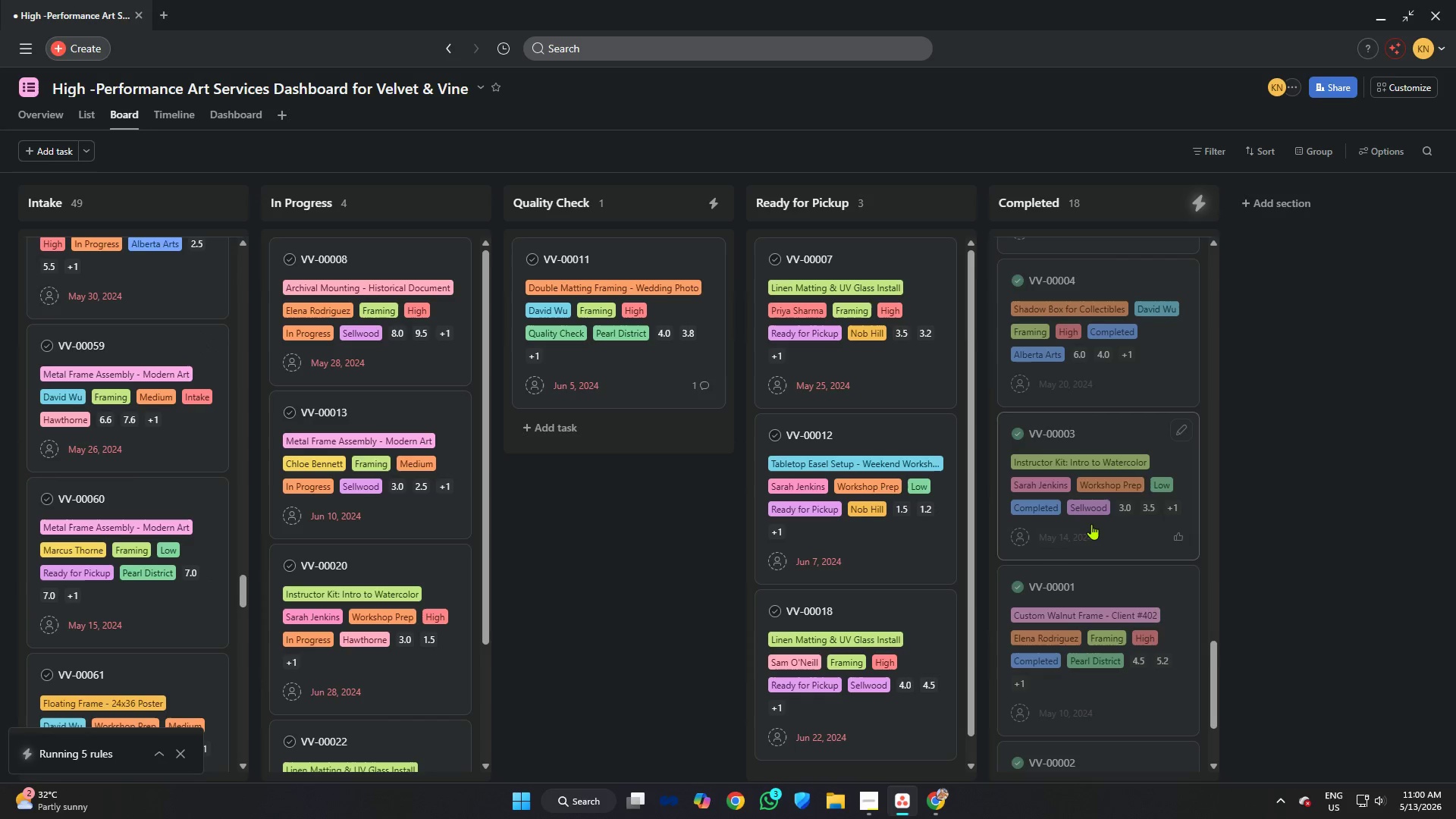 
left_click([1178, 367])
 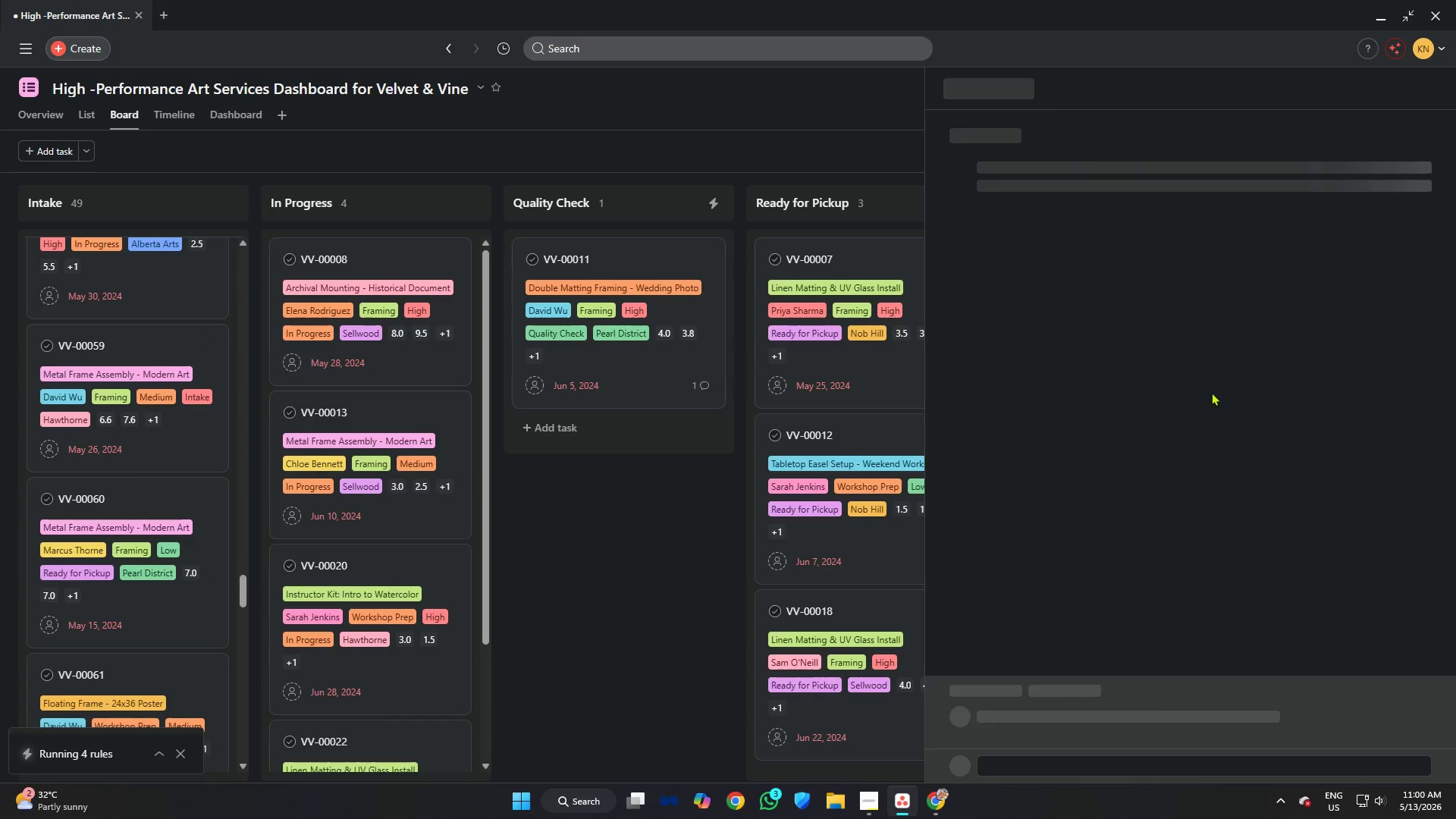 
scroll: coordinate [1224, 402], scroll_direction: down, amount: 13.0
 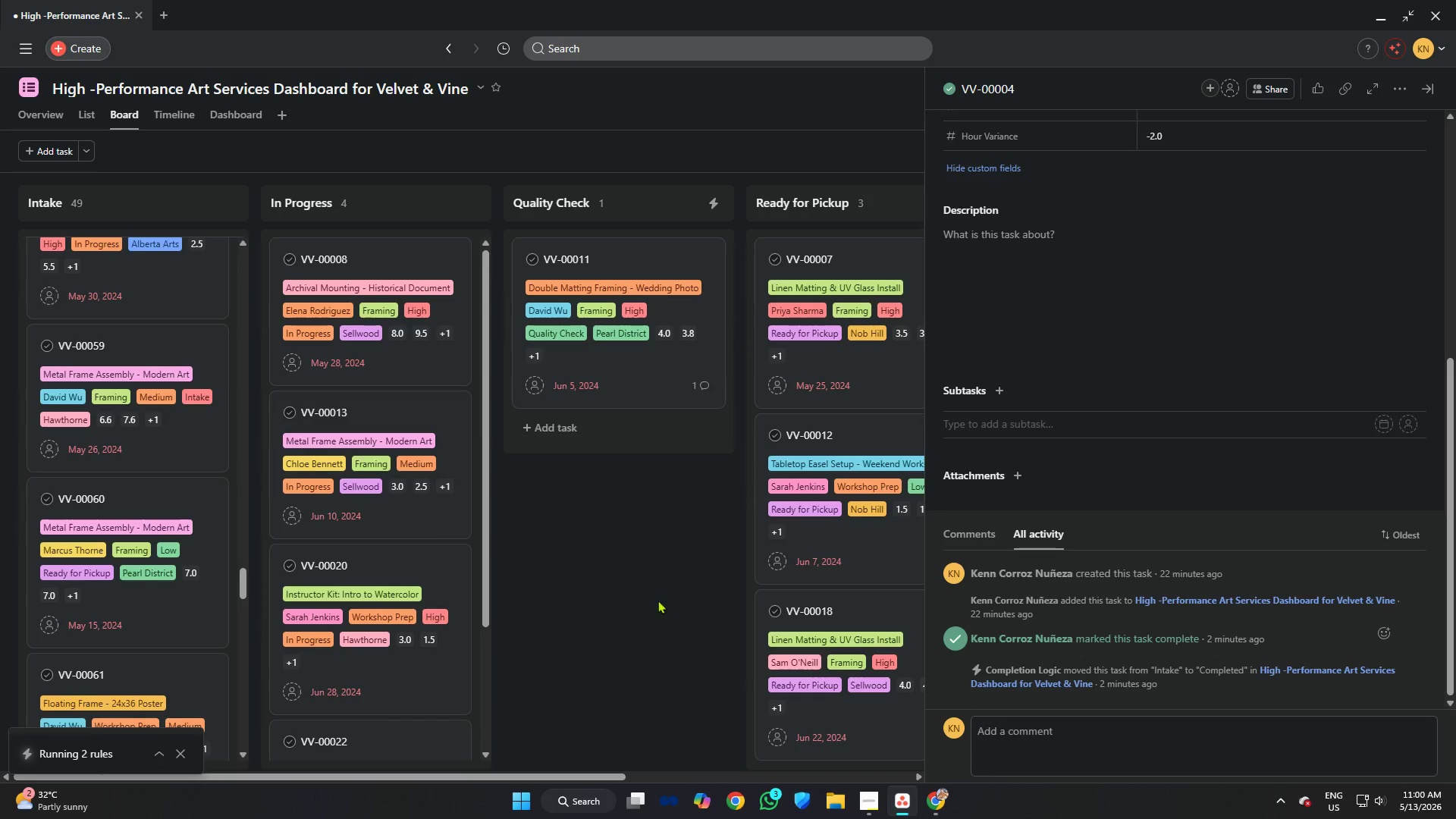 
wait(6.34)
 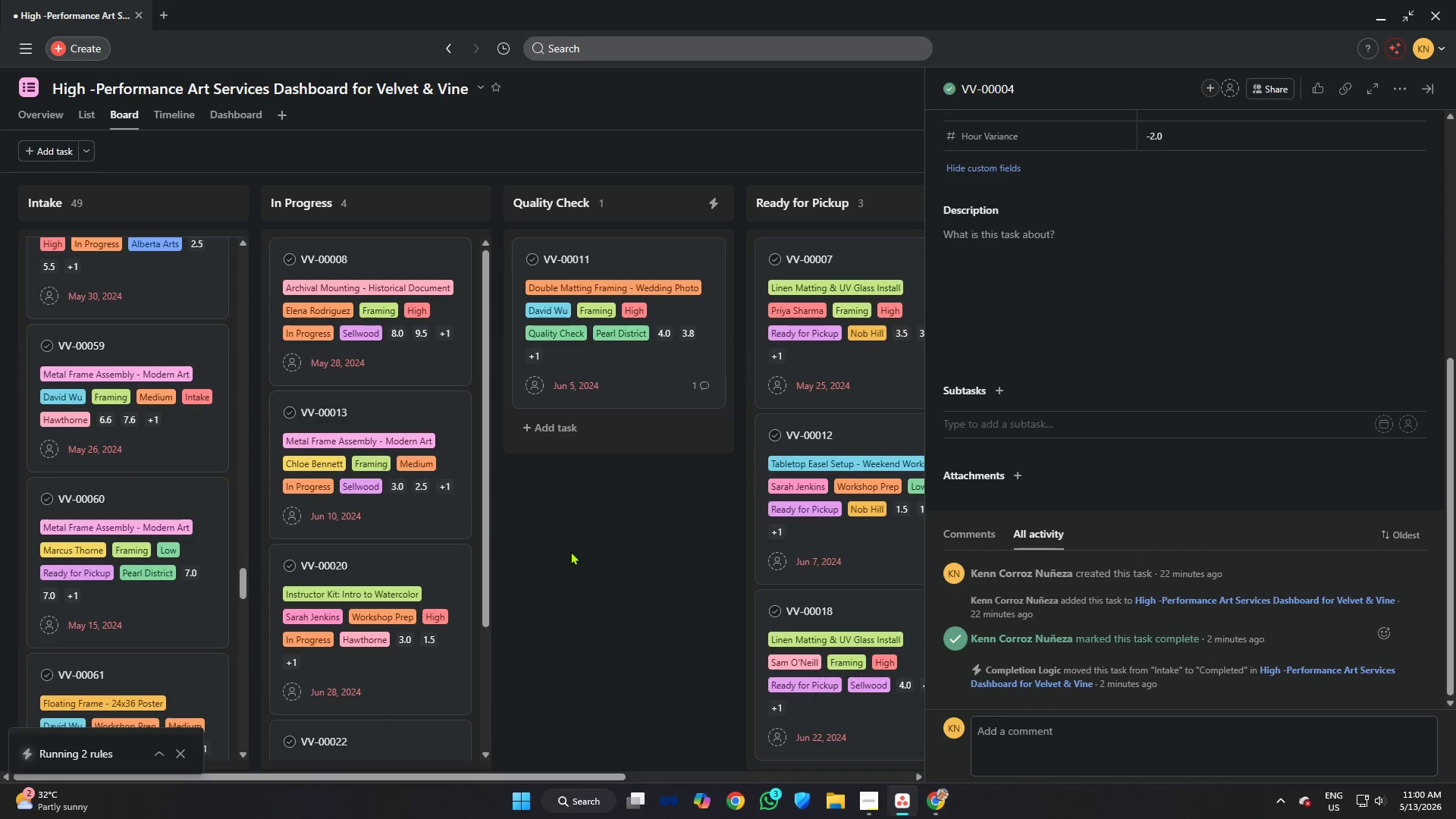 
left_click([563, 572])
 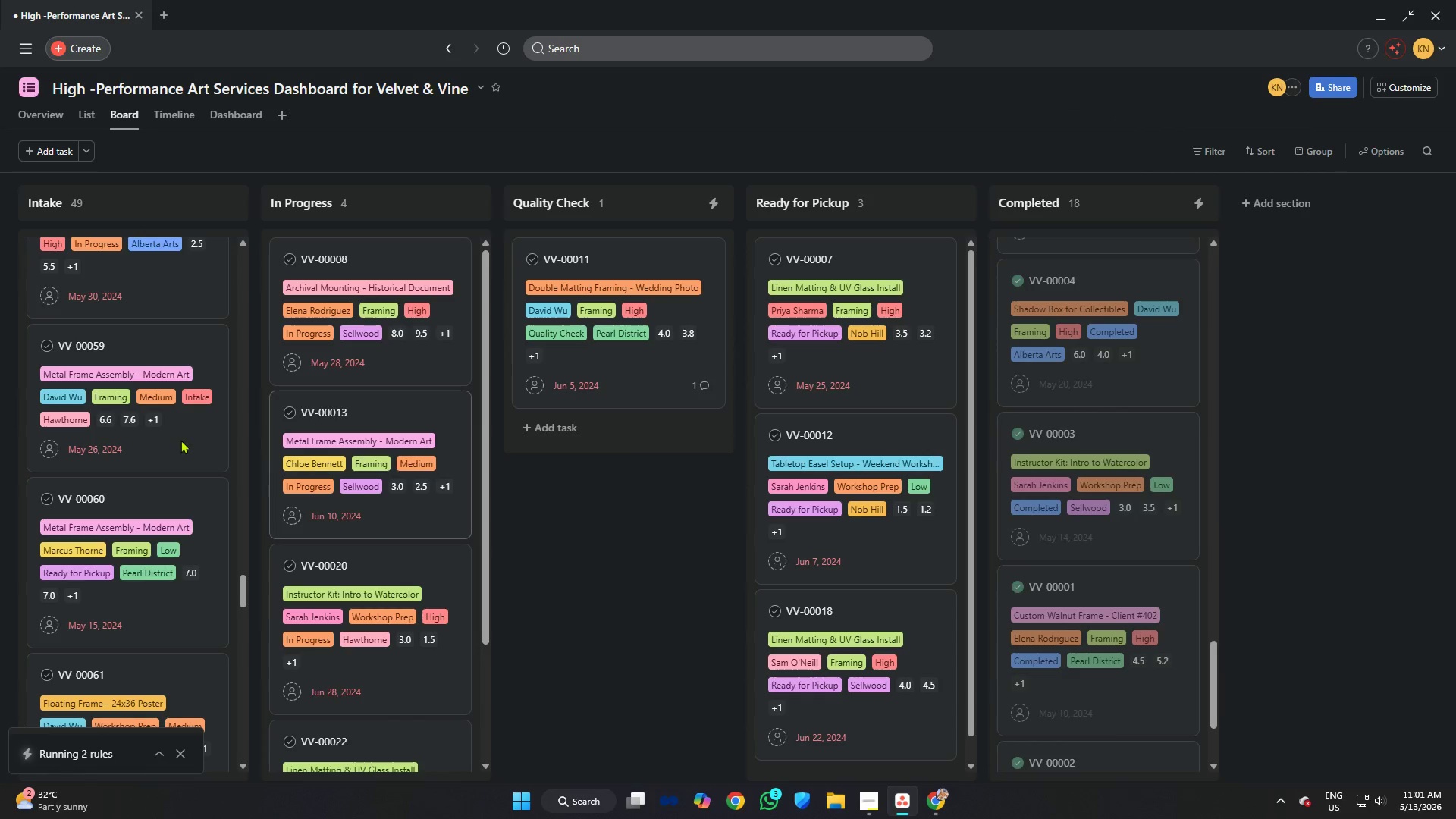 
scroll: coordinate [177, 439], scroll_direction: down, amount: 4.0
 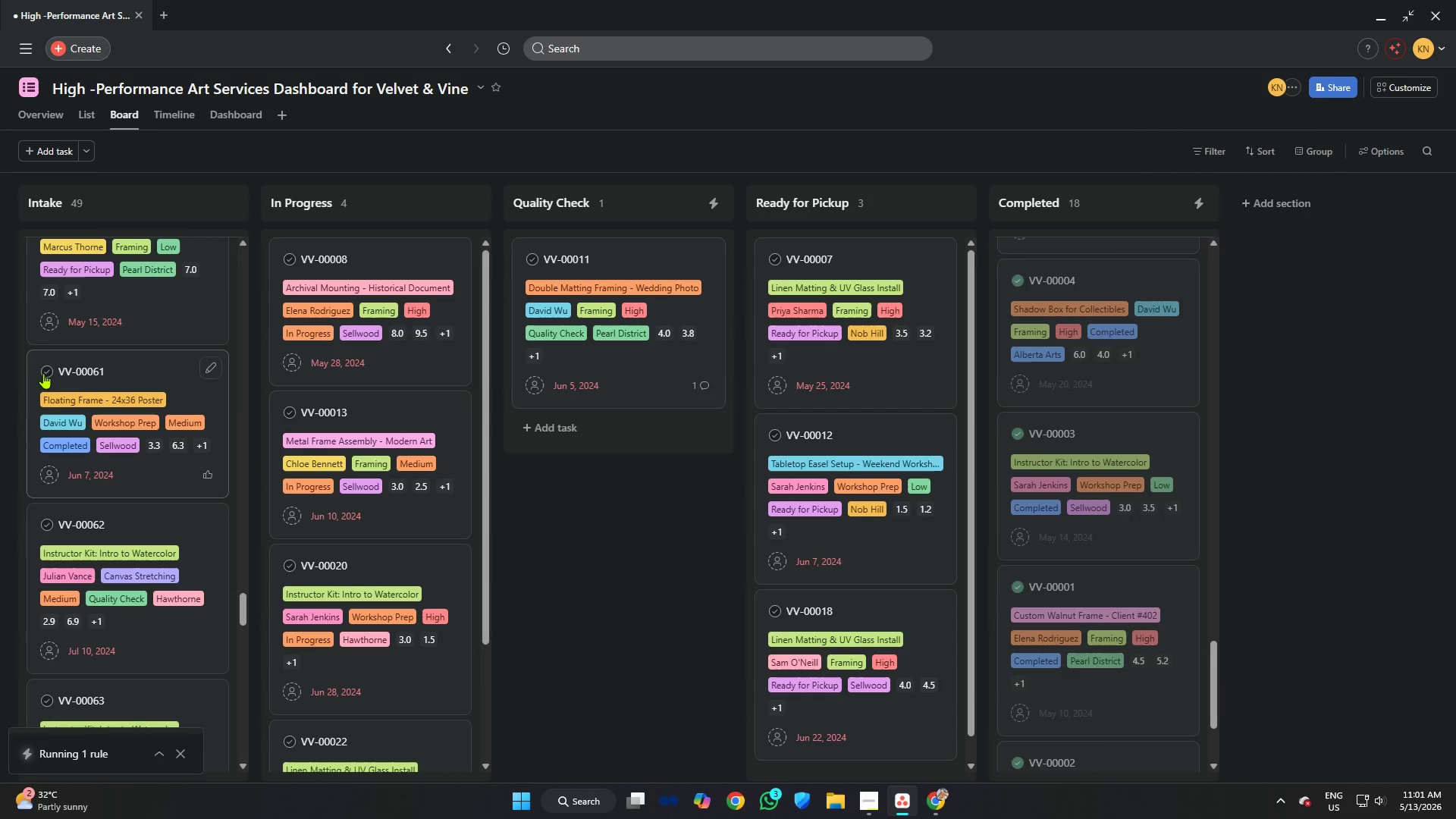 
left_click([48, 370])
 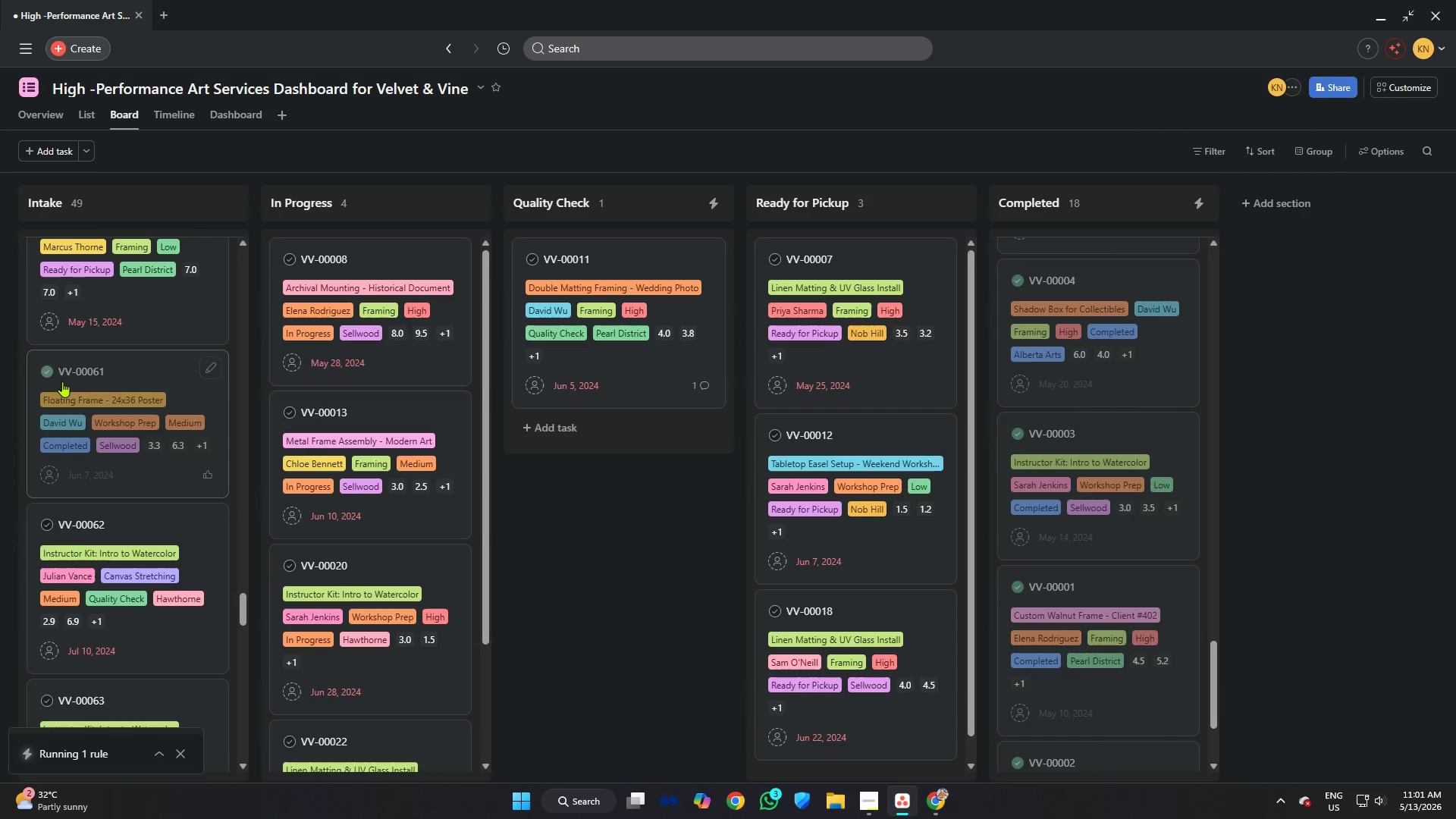 
scroll: coordinate [1158, 425], scroll_direction: down, amount: 6.0
 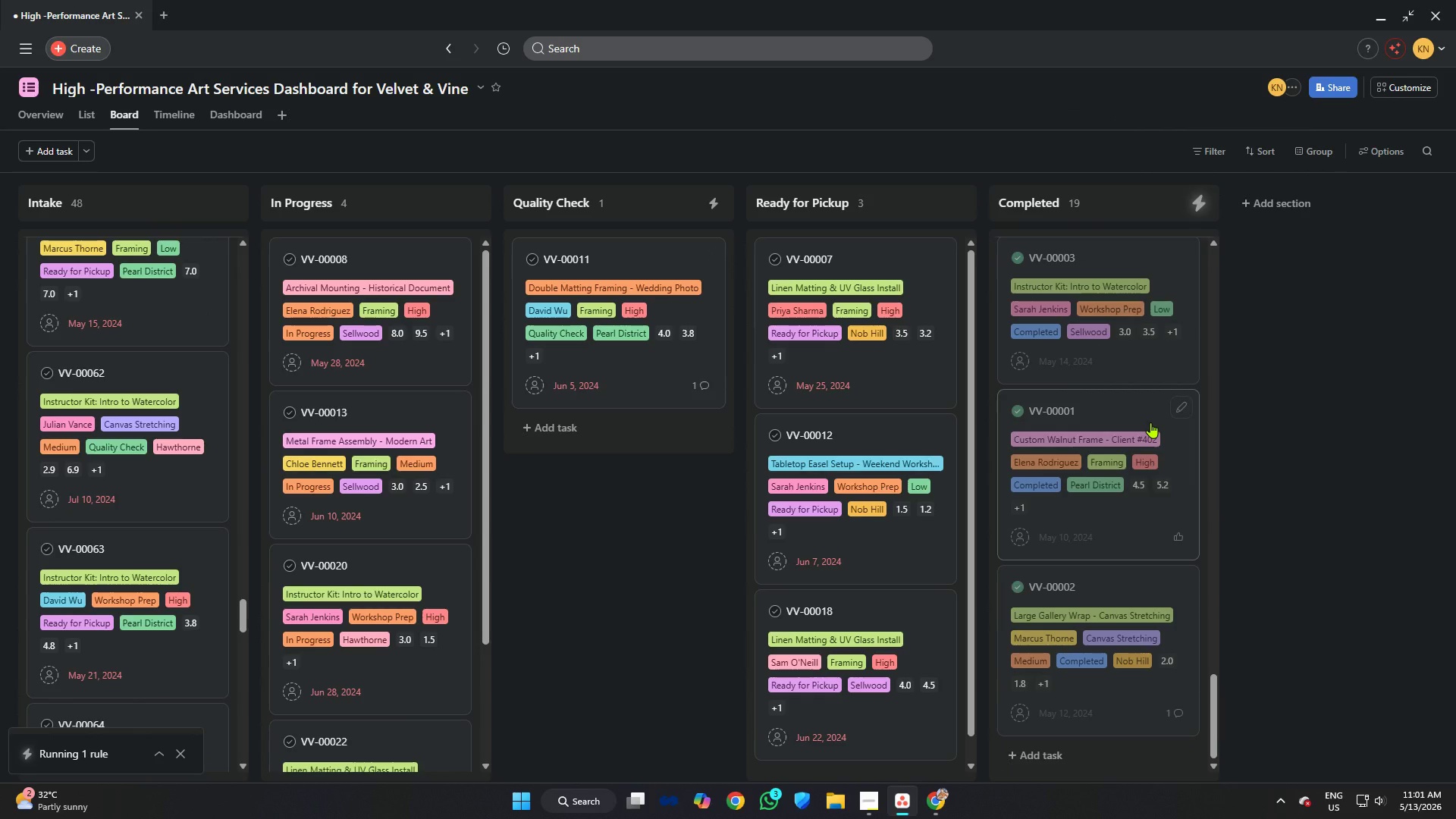 
scroll: coordinate [1150, 422], scroll_direction: up, amount: 3.0
 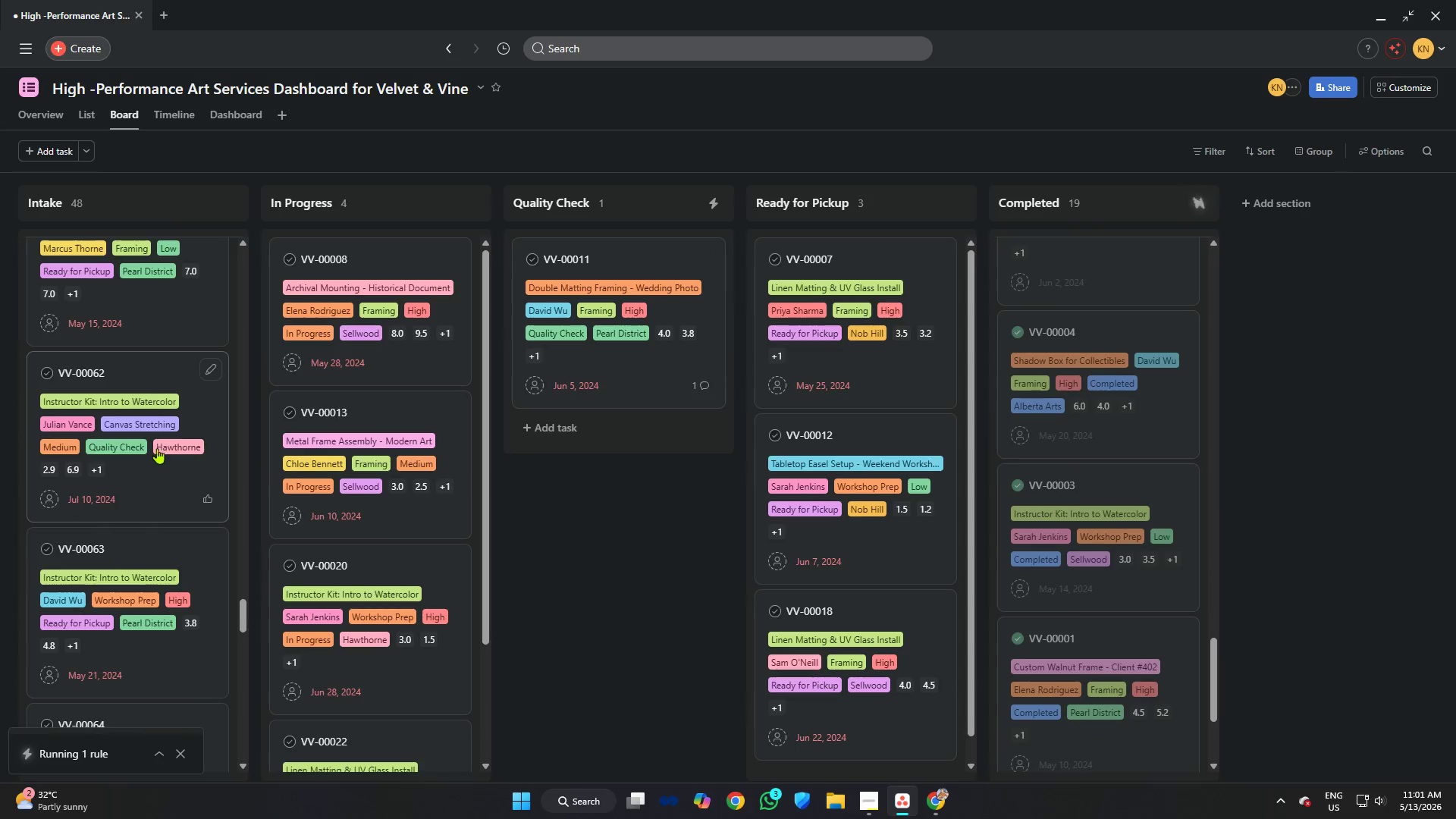 
scroll: coordinate [111, 441], scroll_direction: down, amount: 18.0
 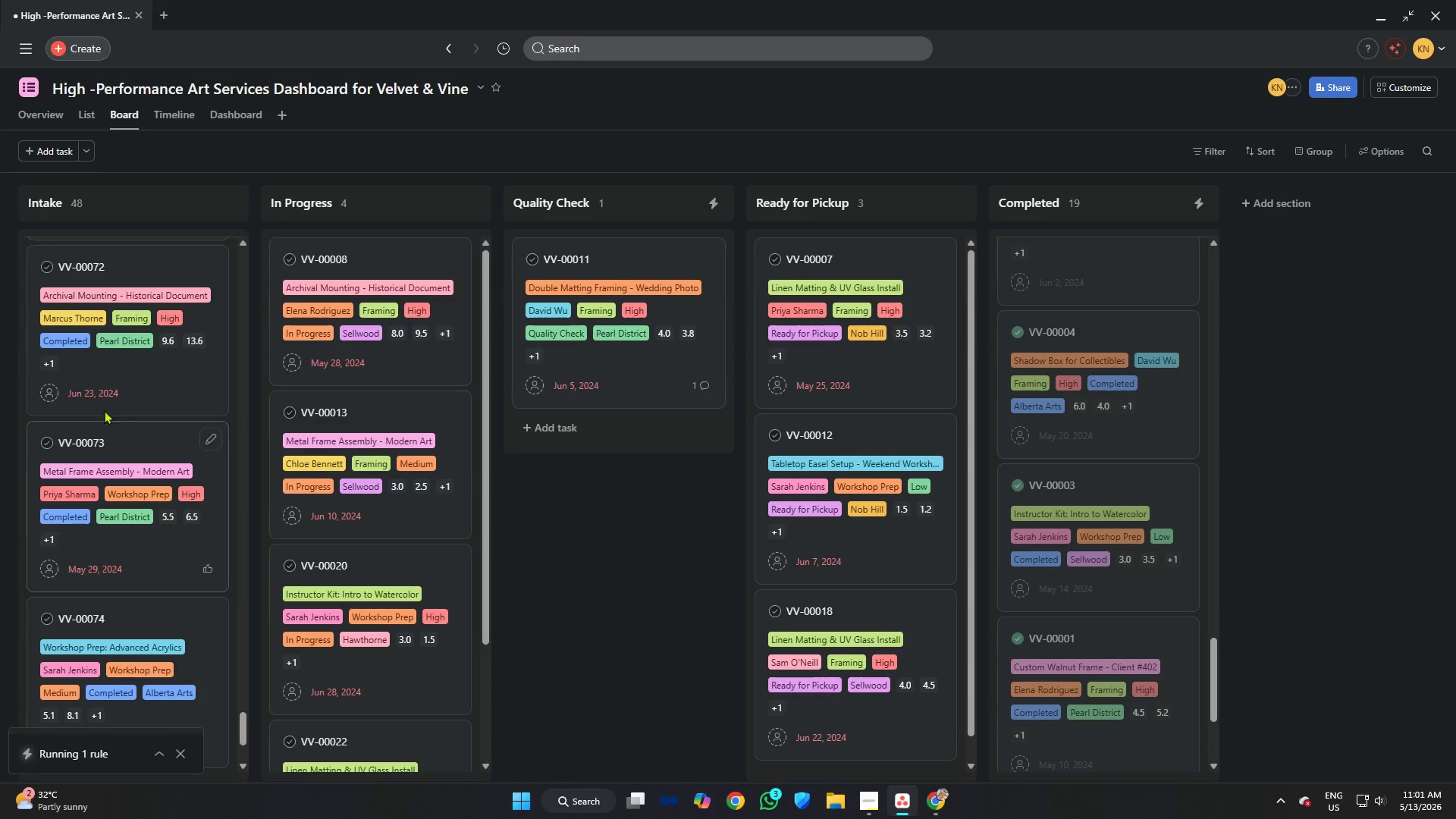 
scroll: coordinate [91, 377], scroll_direction: up, amount: 2.0
 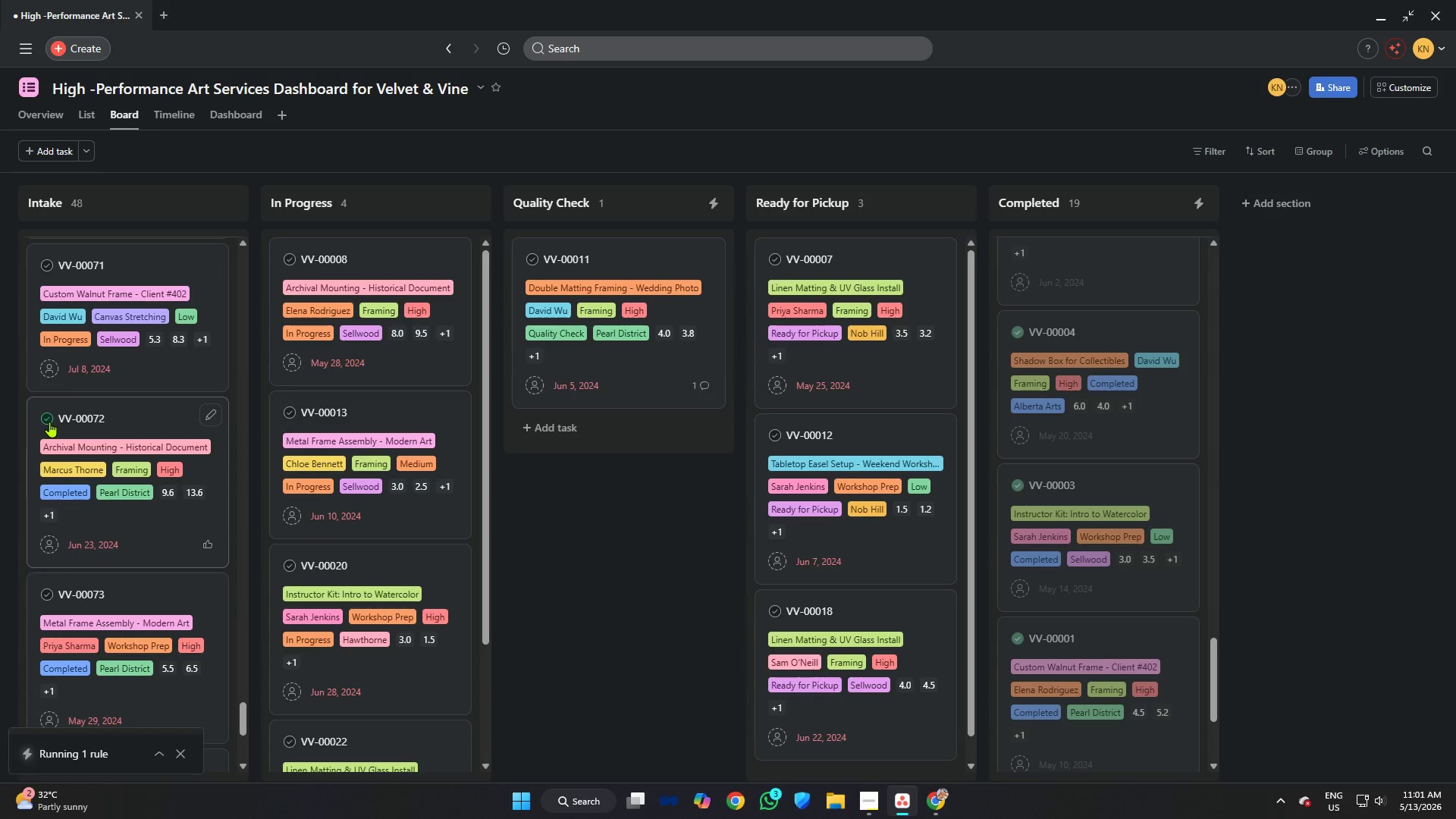 
left_click([49, 422])
 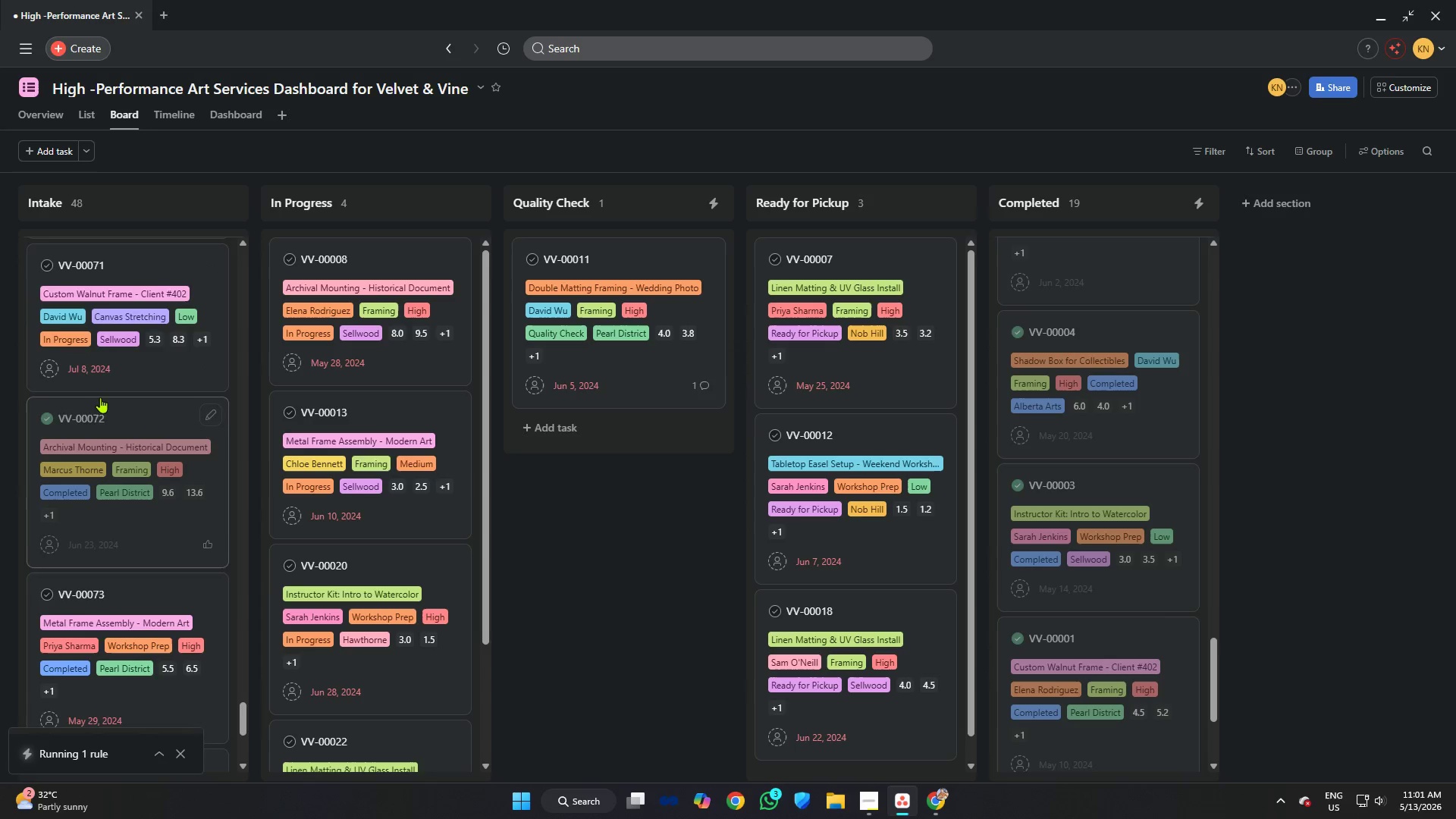 
scroll: coordinate [101, 397], scroll_direction: down, amount: 3.0
 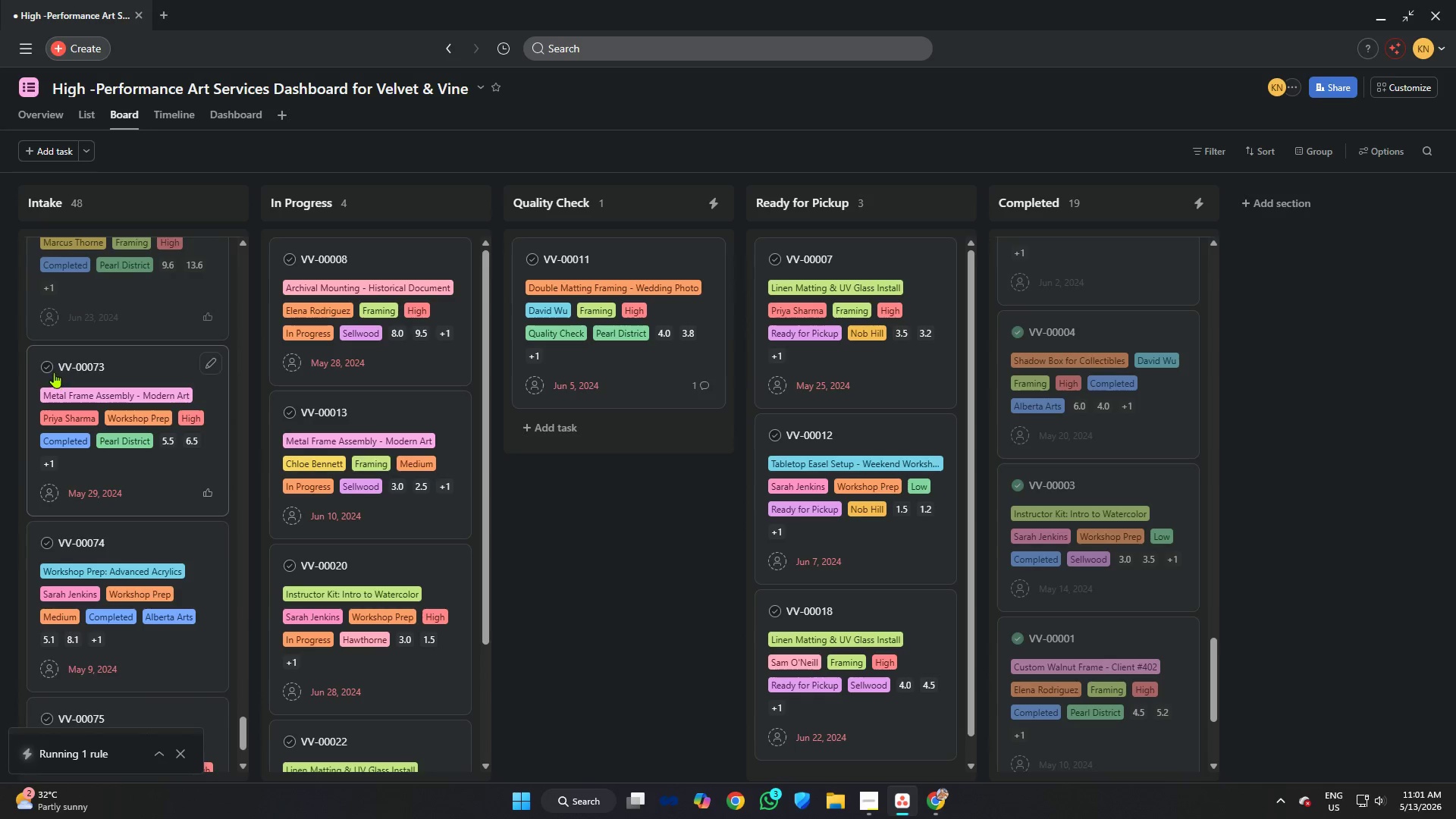 
left_click([47, 364])
 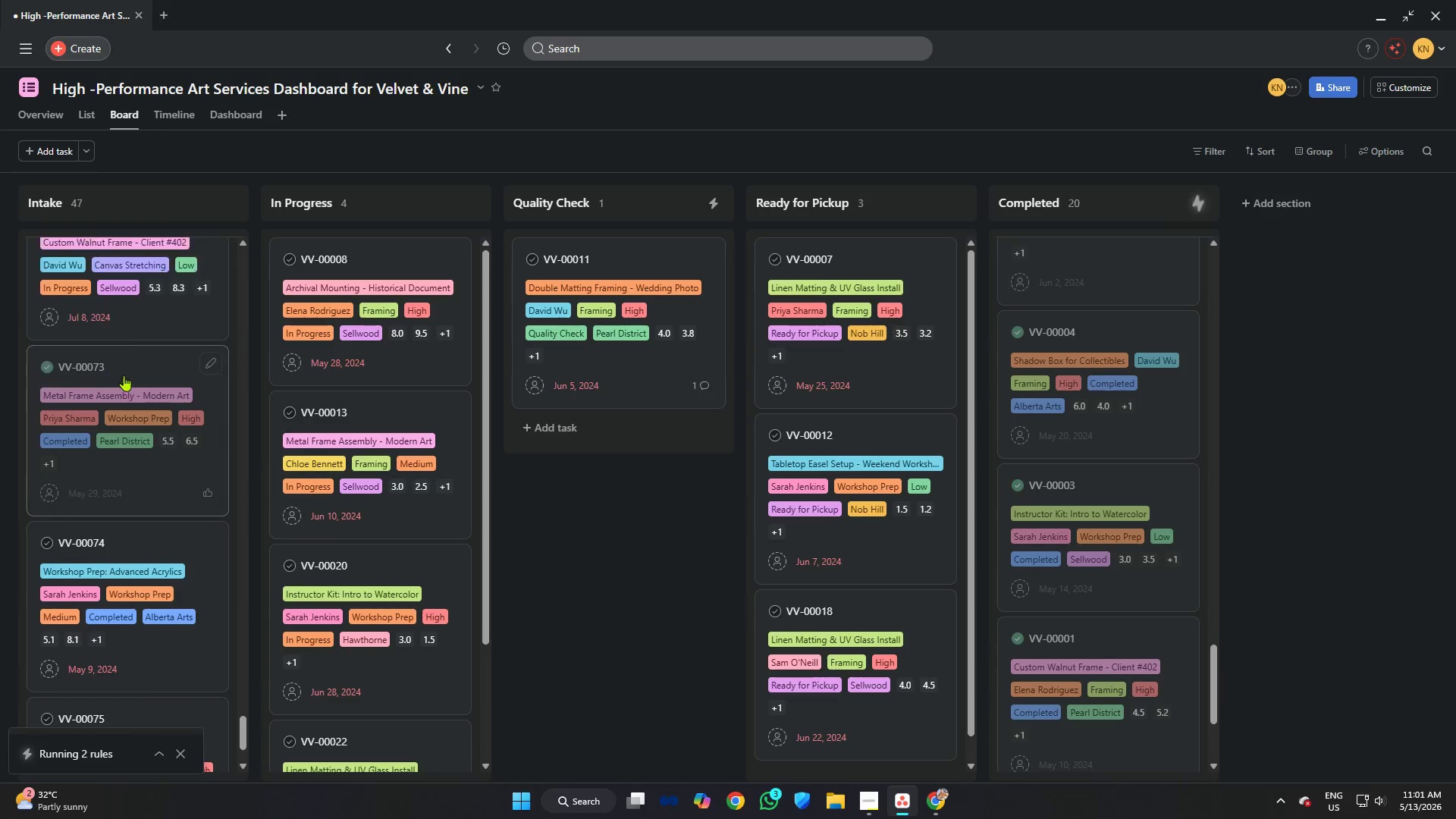 
scroll: coordinate [129, 384], scroll_direction: down, amount: 3.0
 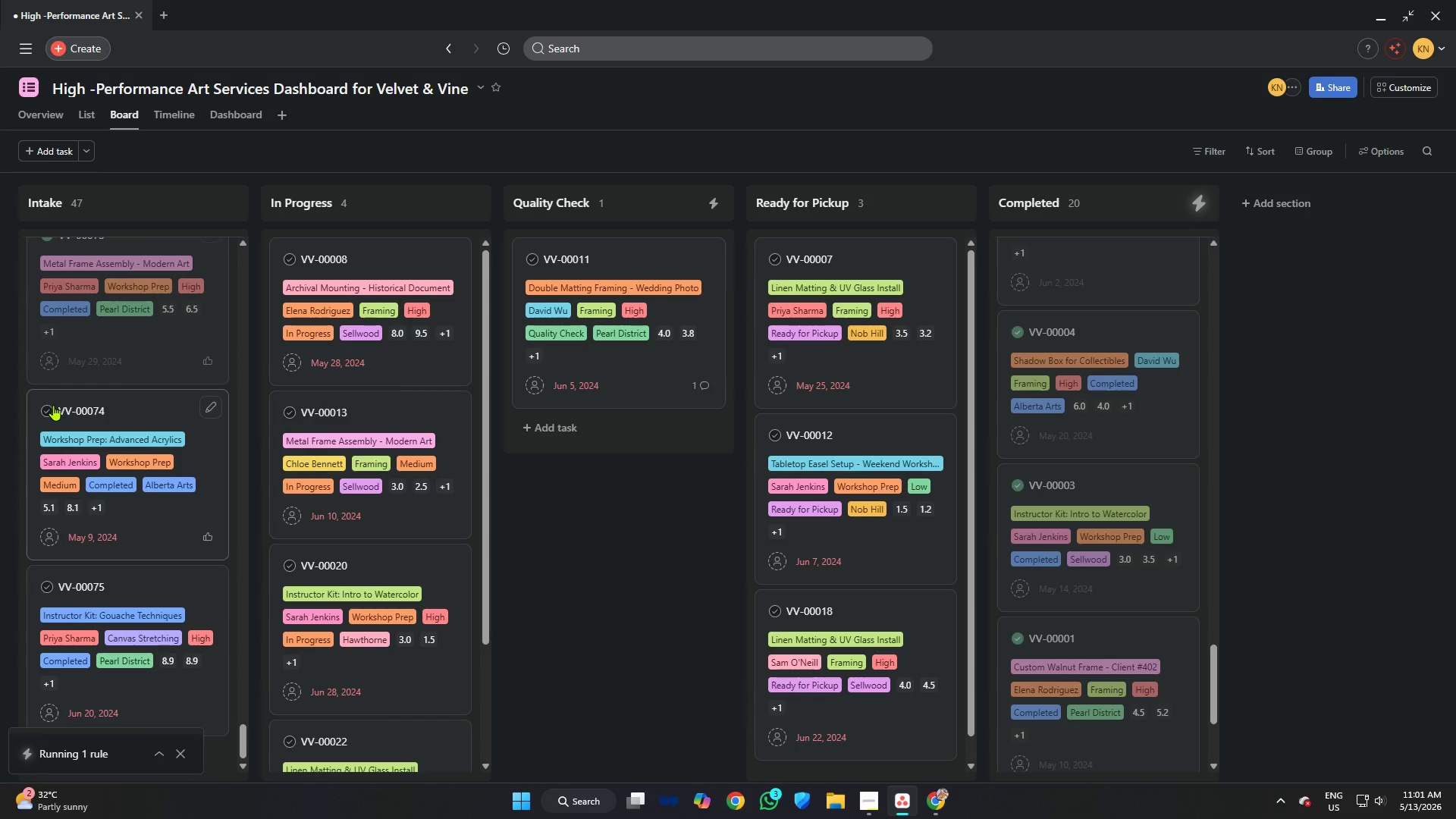 
left_click([52, 406])
 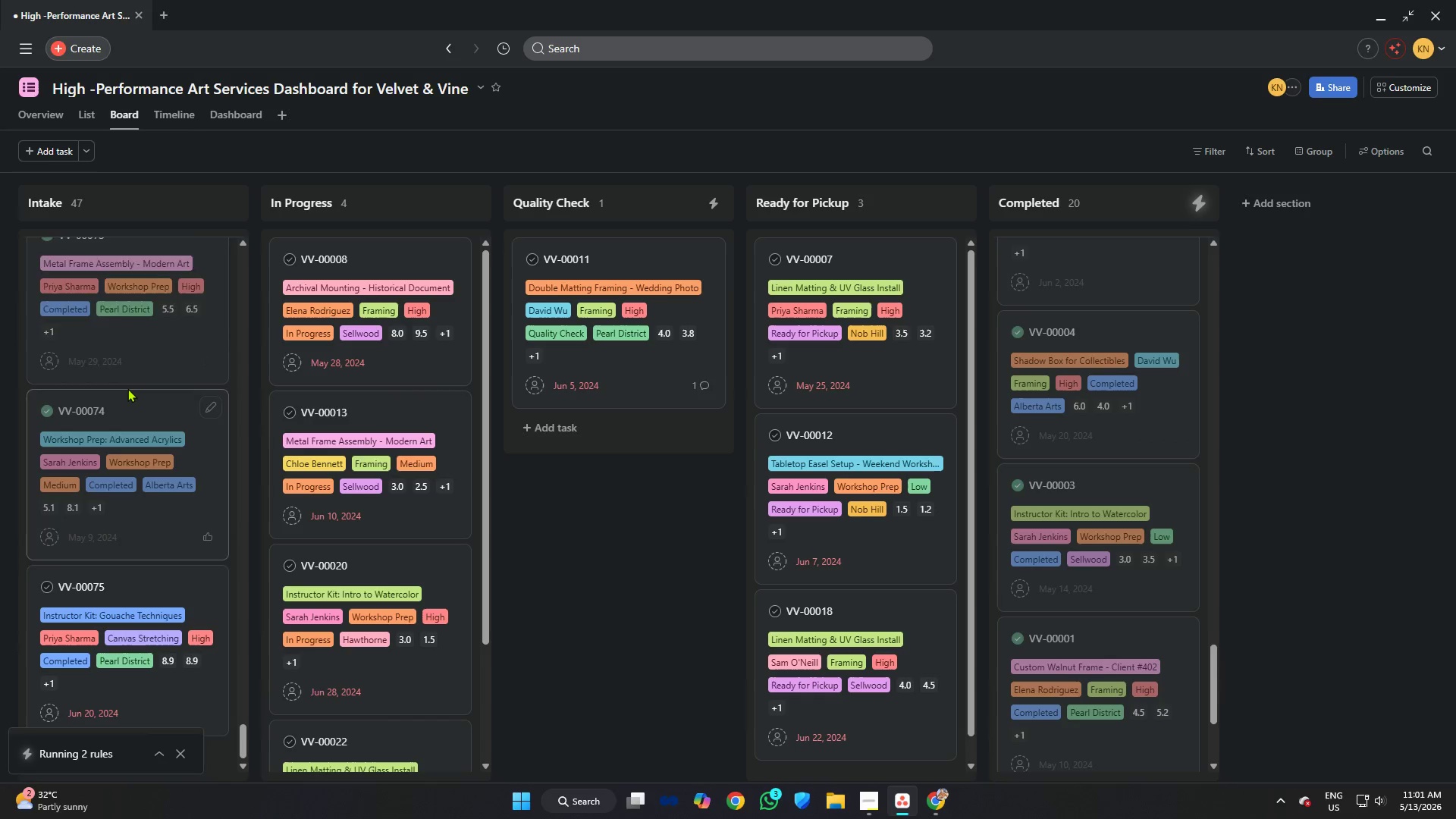 
scroll: coordinate [26, 591], scroll_direction: down, amount: 4.0
 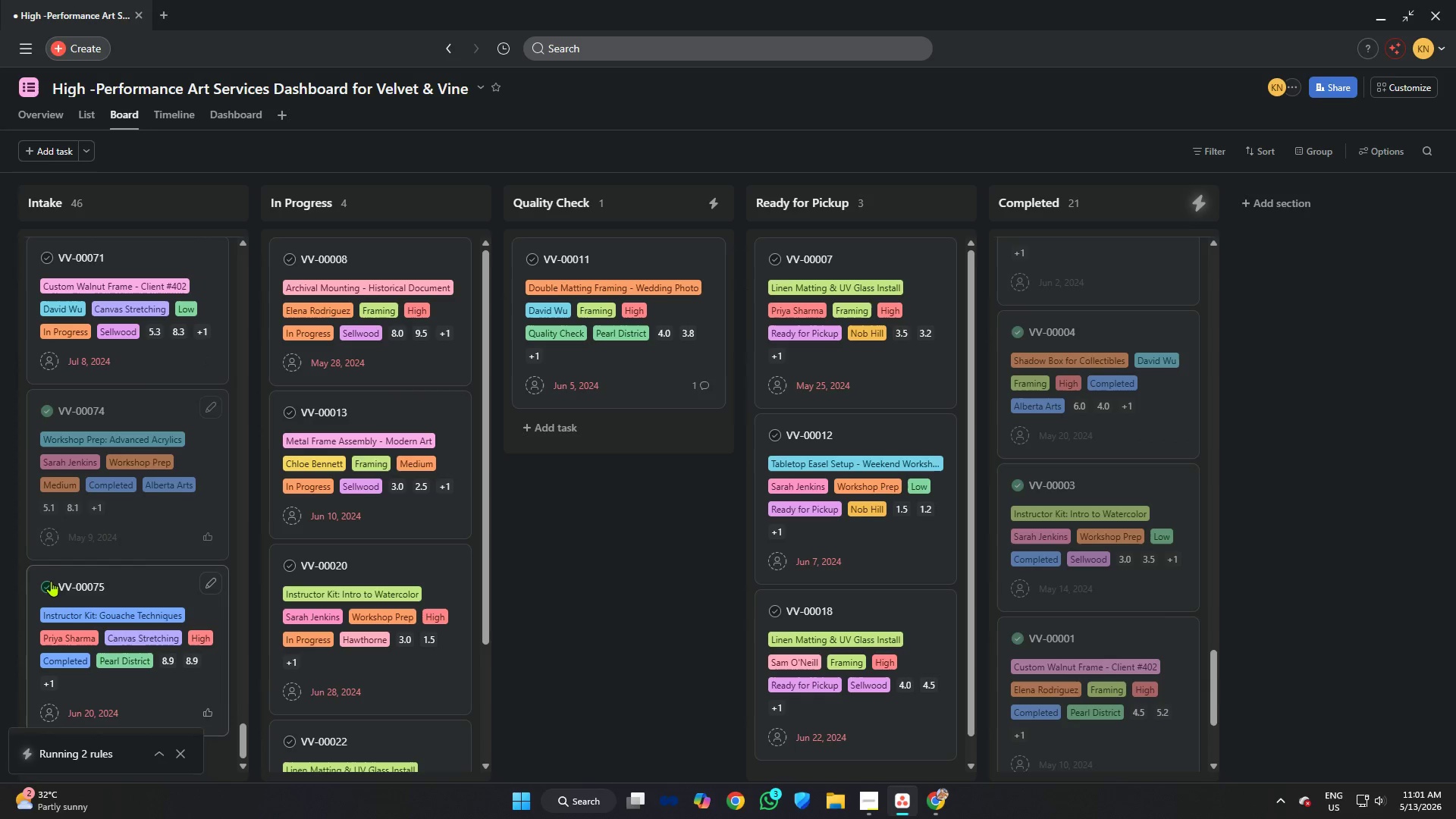 
left_click([51, 581])
 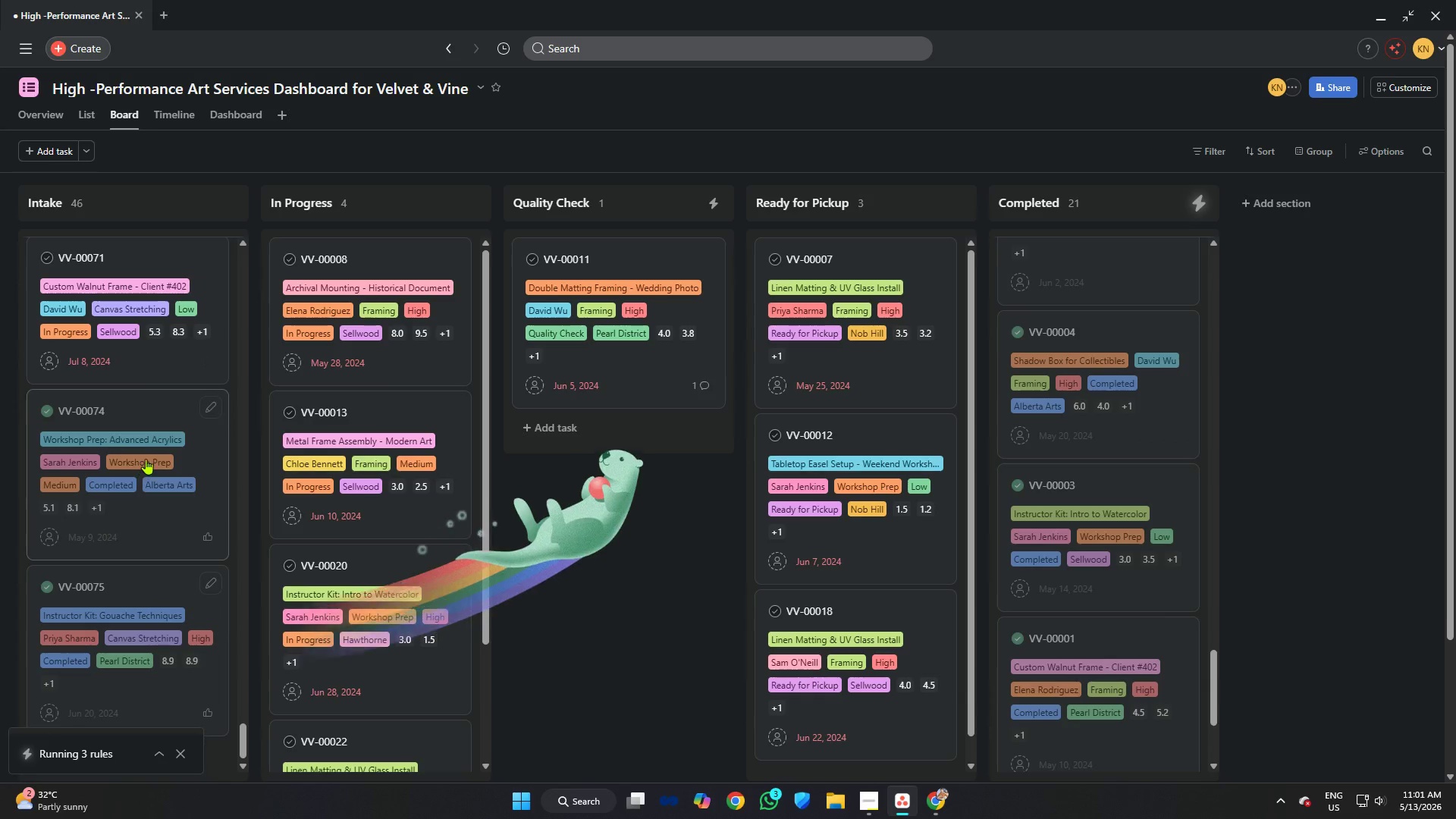 
scroll: coordinate [136, 473], scroll_direction: down, amount: 24.0
 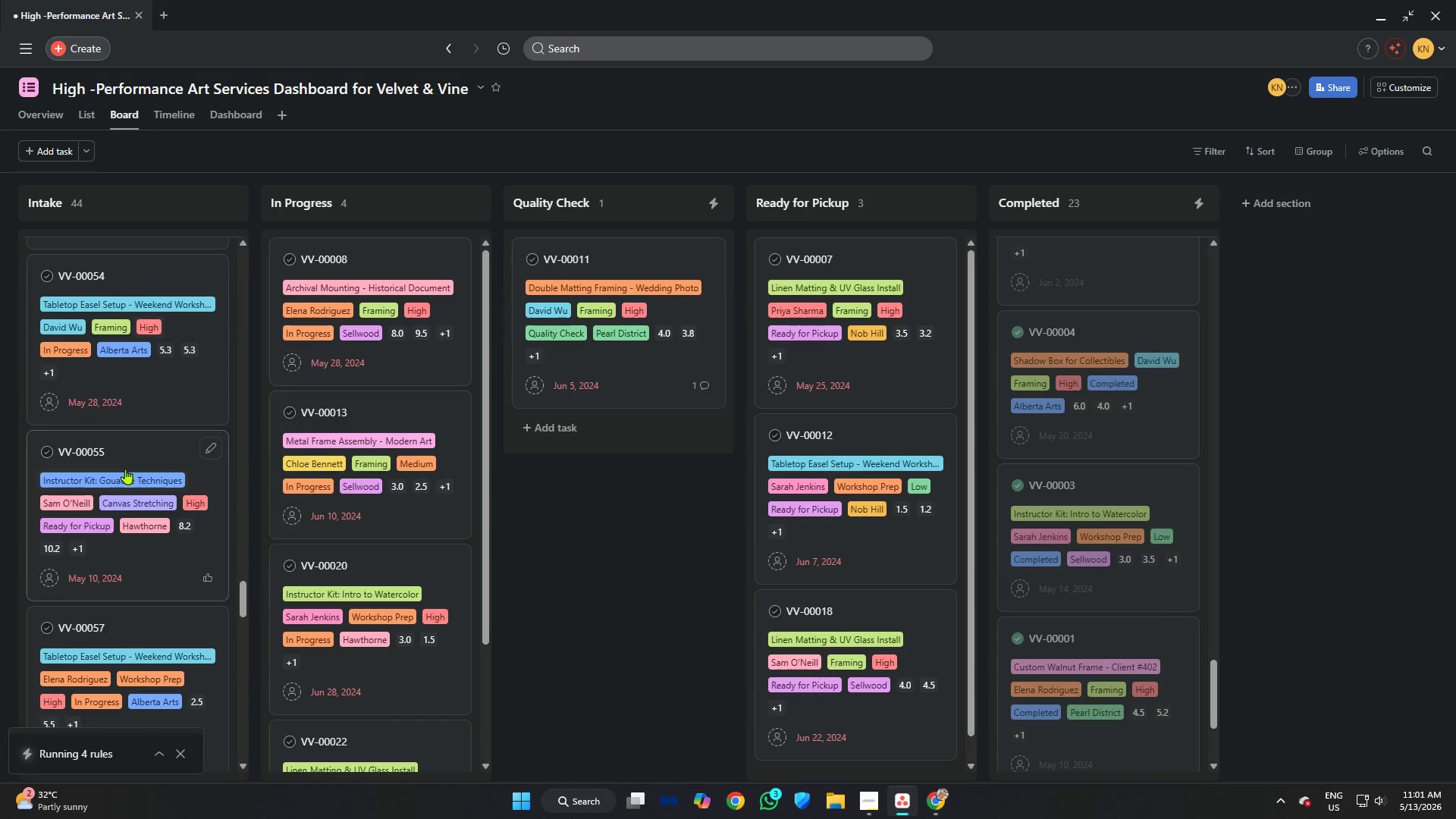 
scroll: coordinate [77, 427], scroll_direction: down, amount: 18.0
 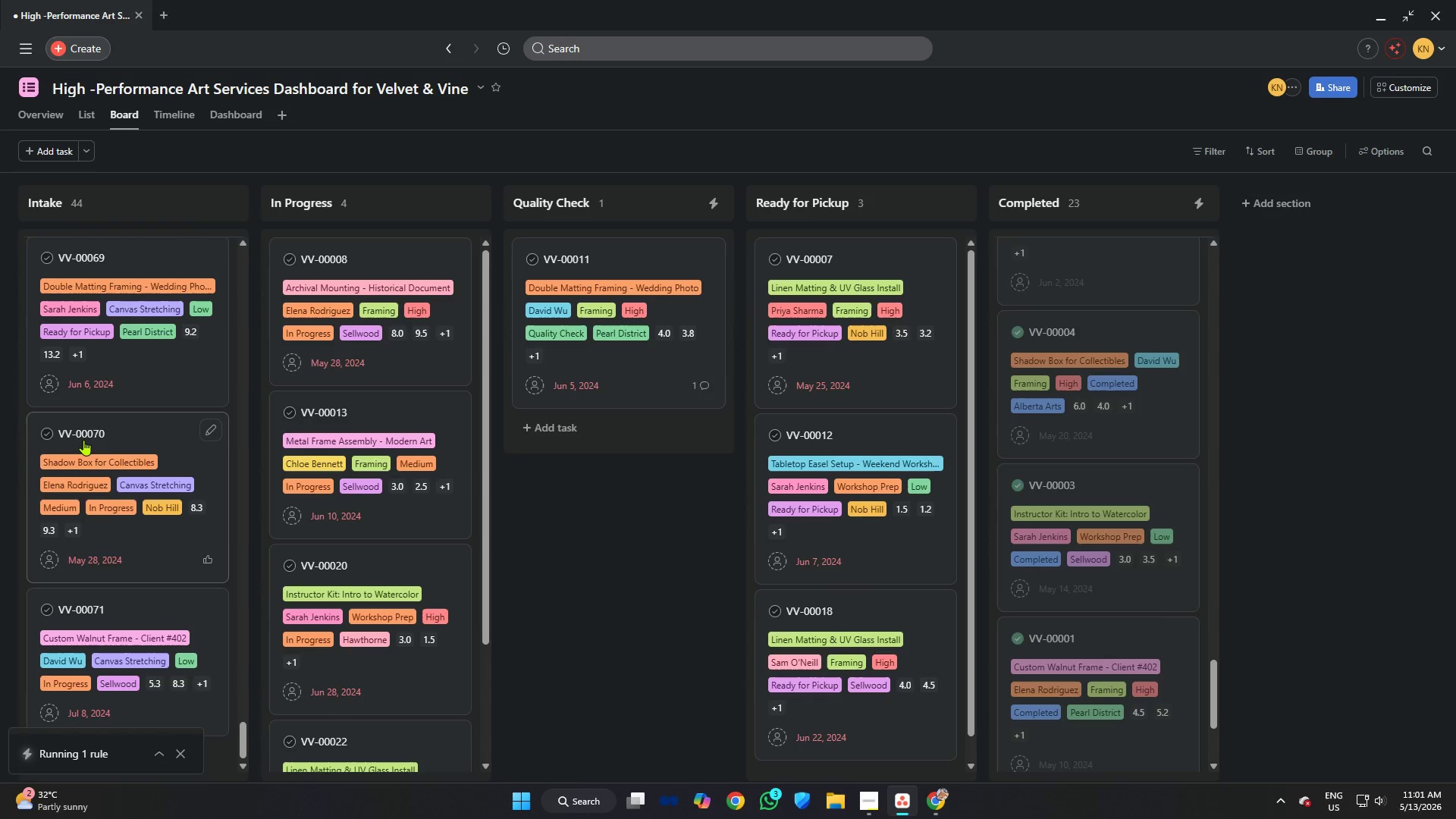 
scroll: coordinate [85, 446], scroll_direction: up, amount: 3.0
 